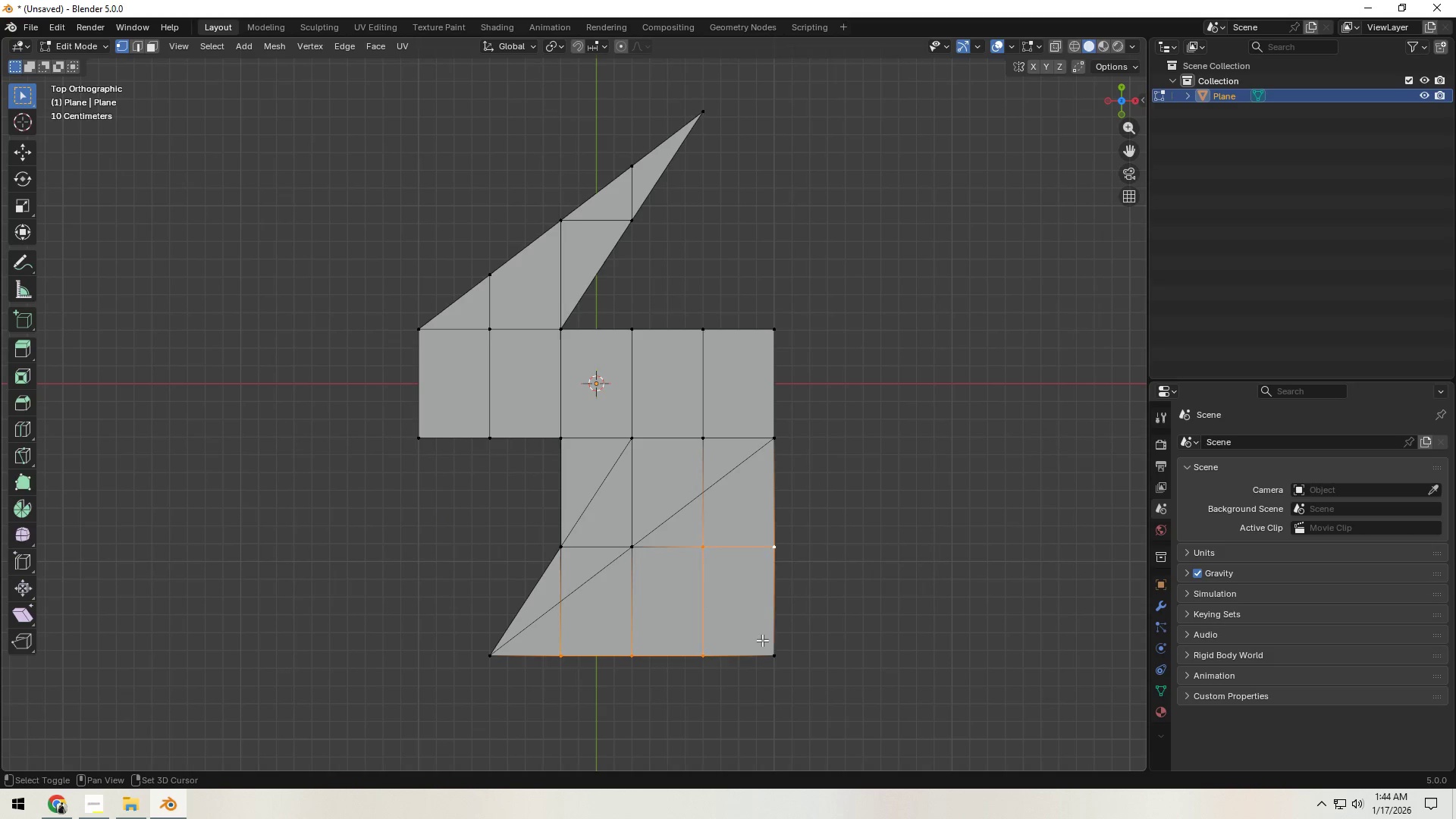 
key(Shift+ShiftLeft)
 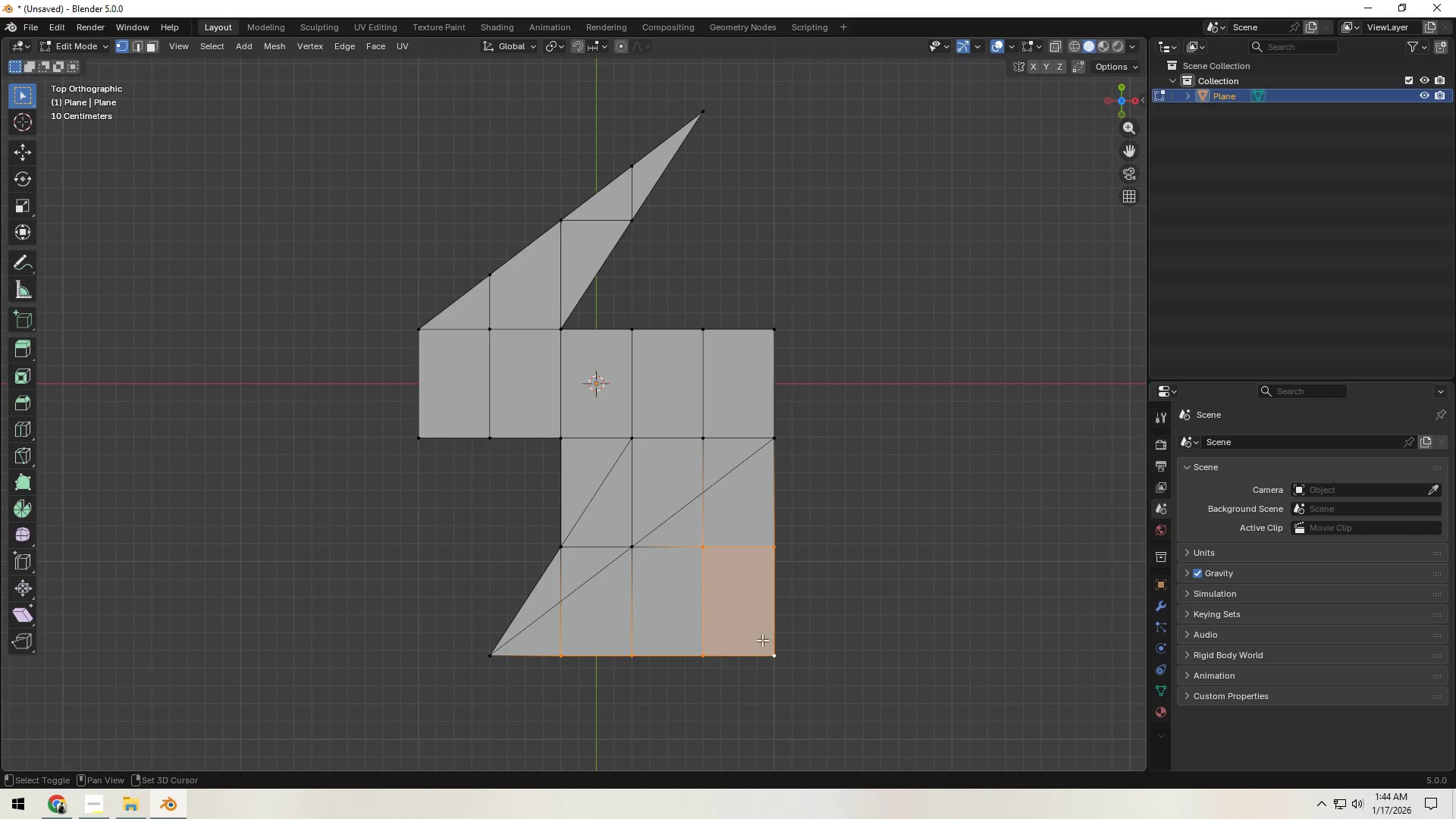 
key(Shift+ShiftLeft)
 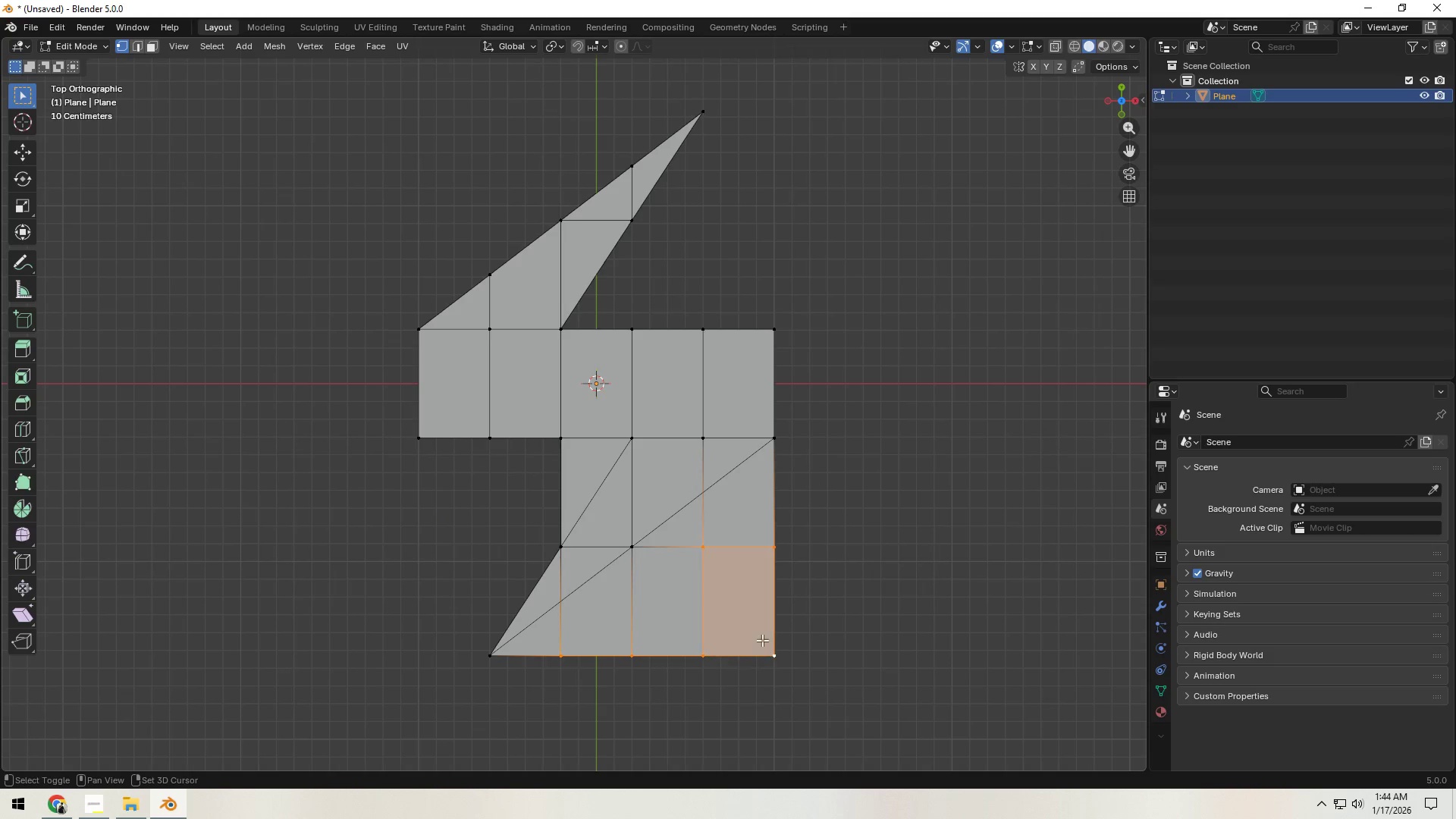 
key(Shift+ShiftLeft)
 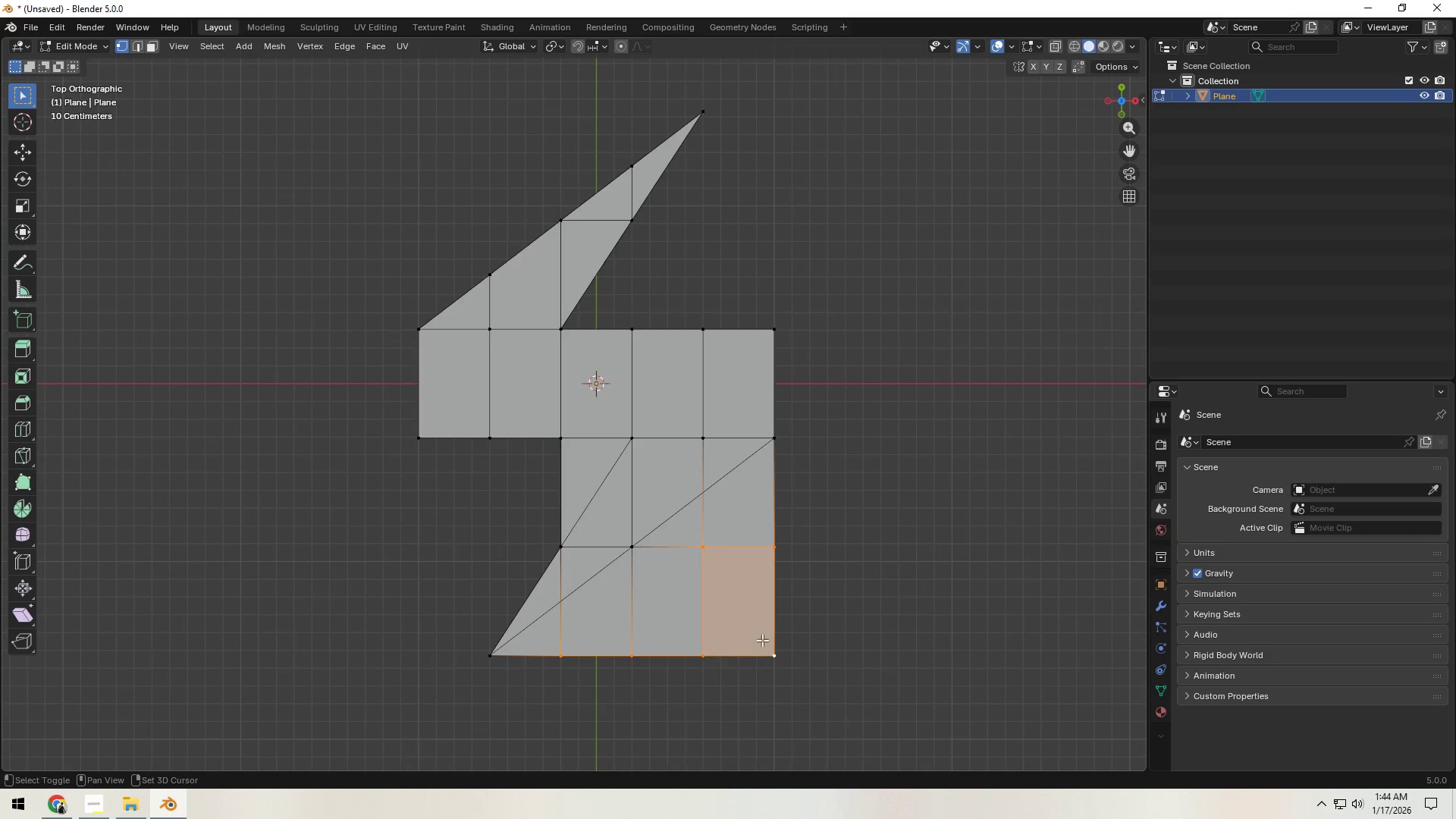 
key(Shift+ShiftLeft)
 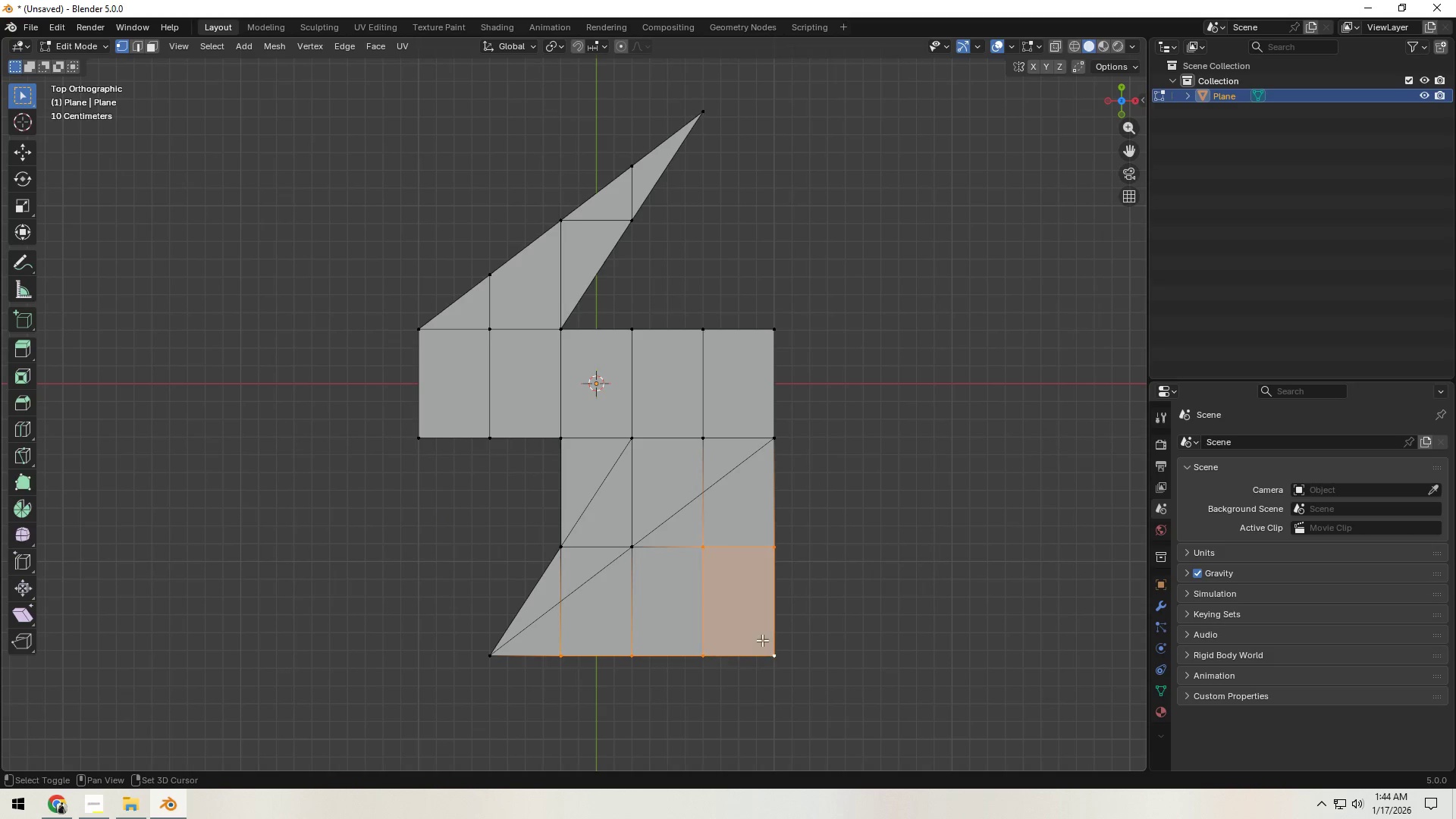 
key(Shift+ShiftLeft)
 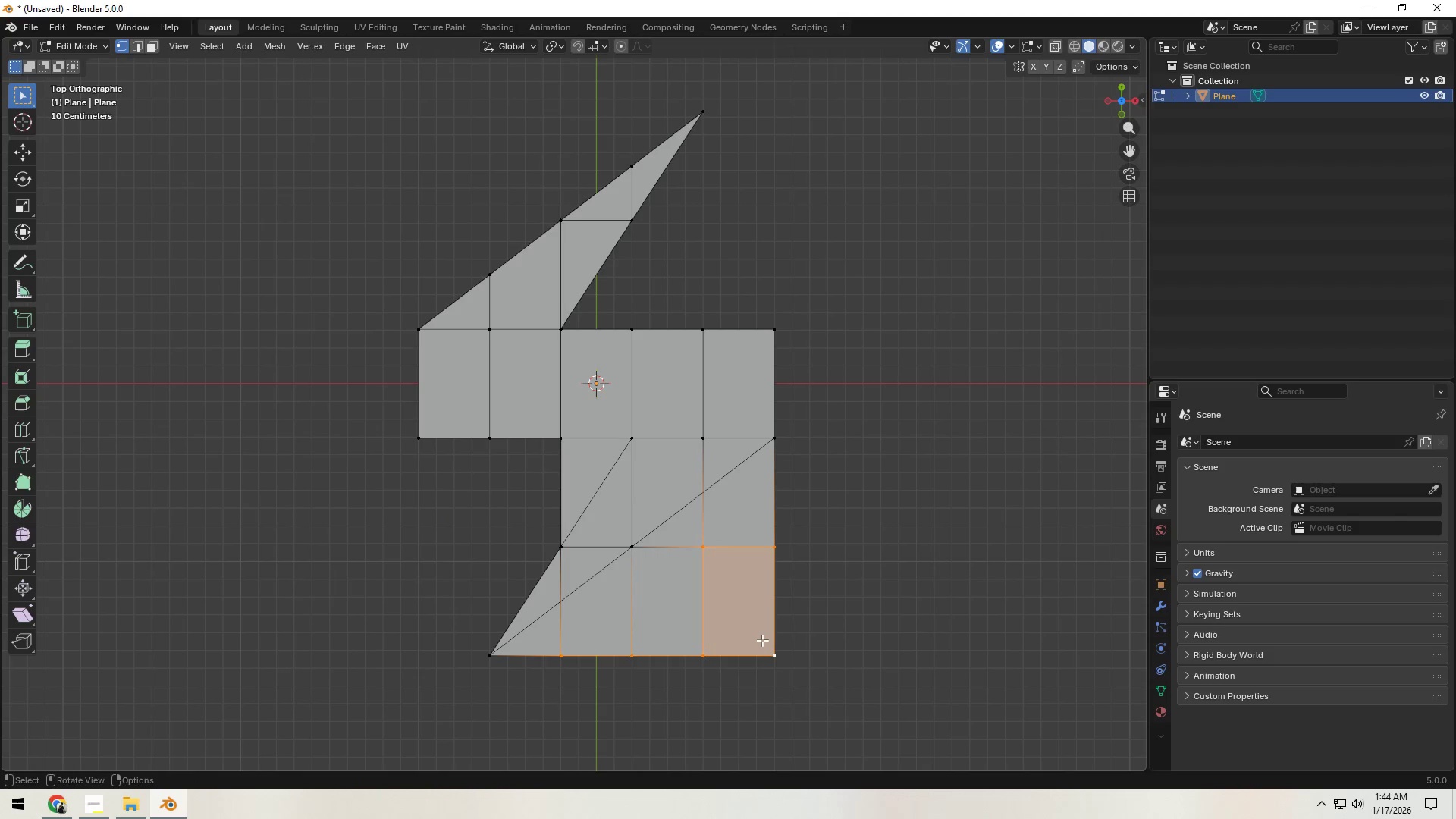 
key(Shift+ShiftLeft)
 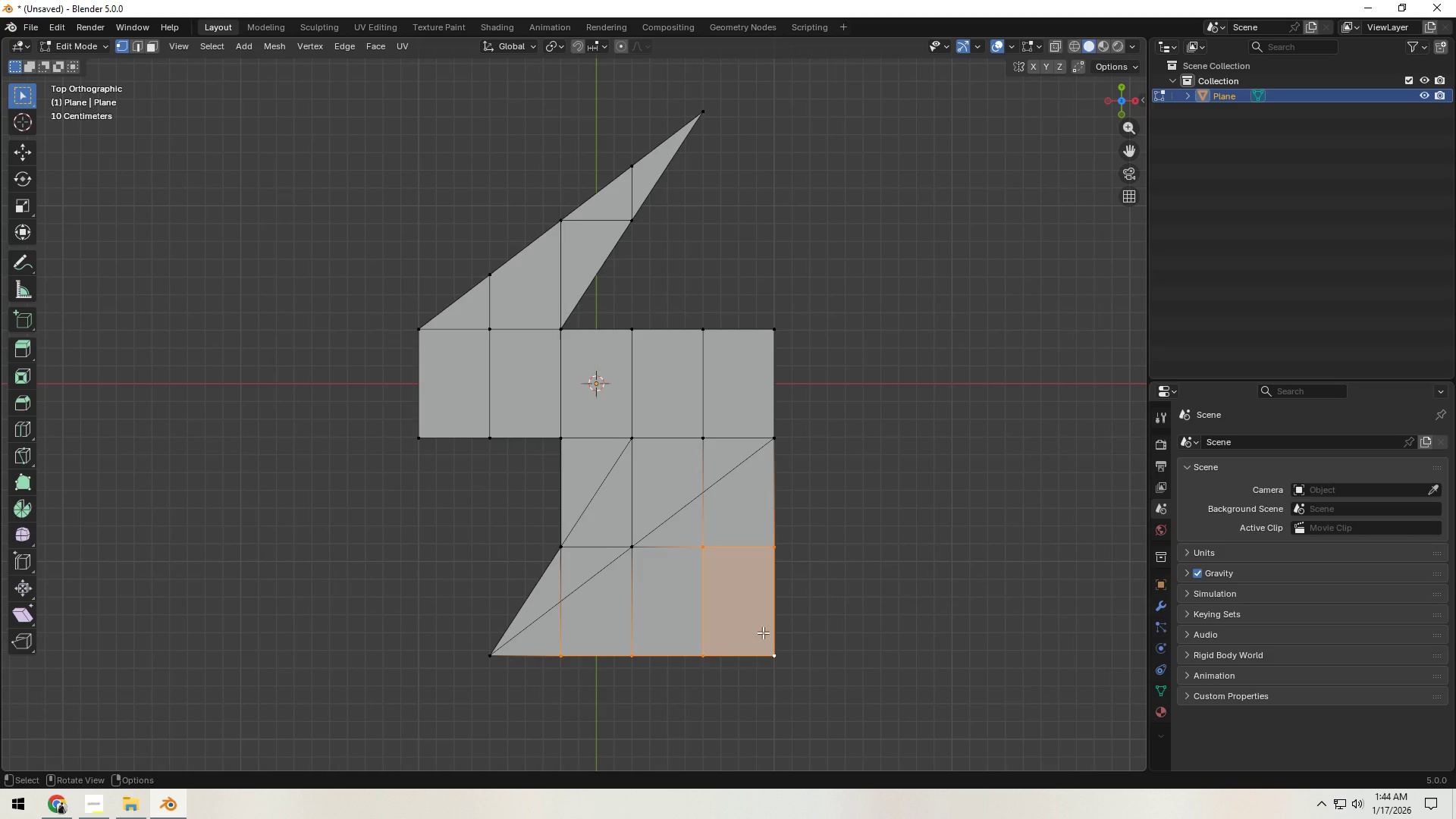 
key(X)
 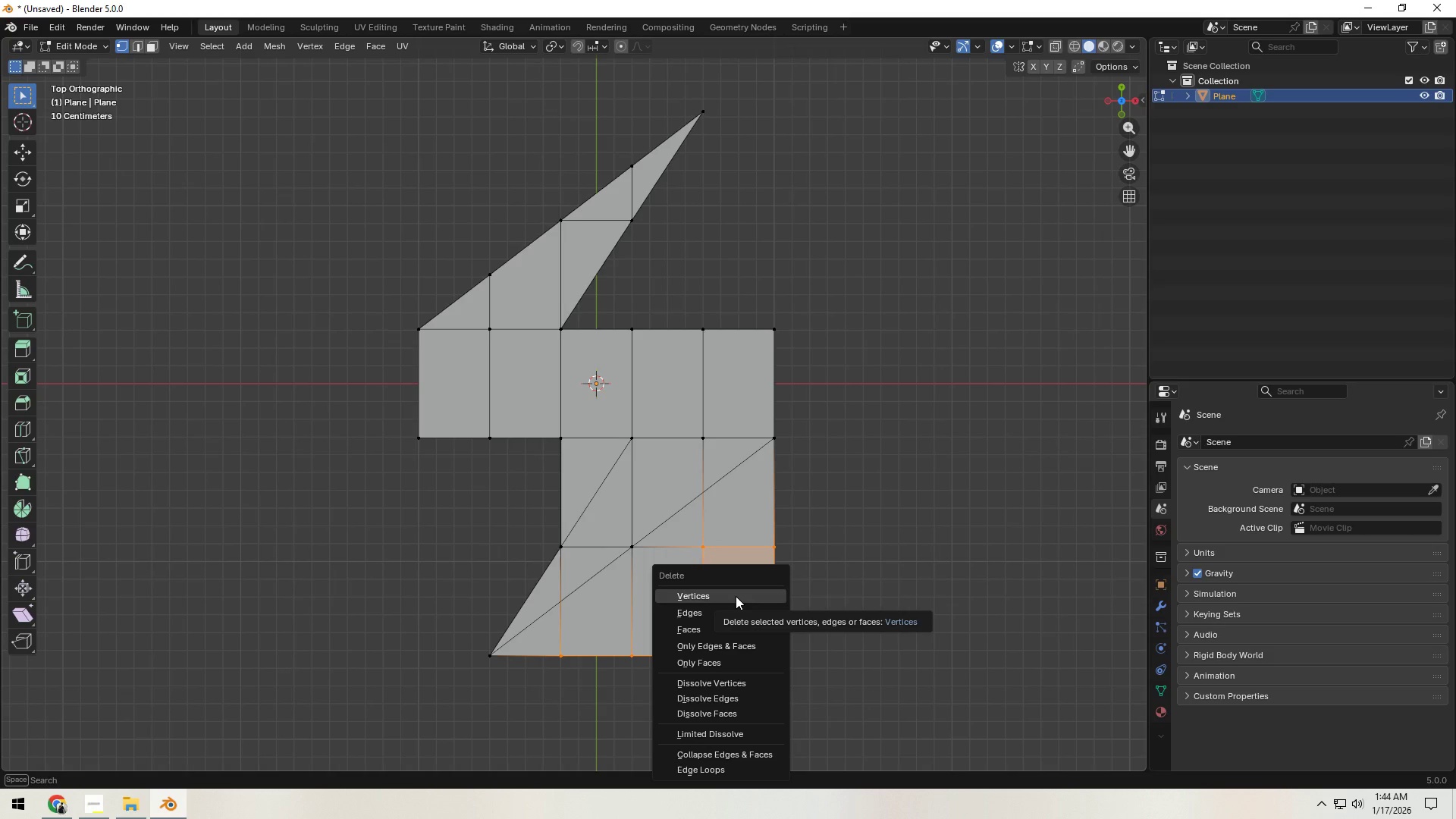 
left_click([736, 596])
 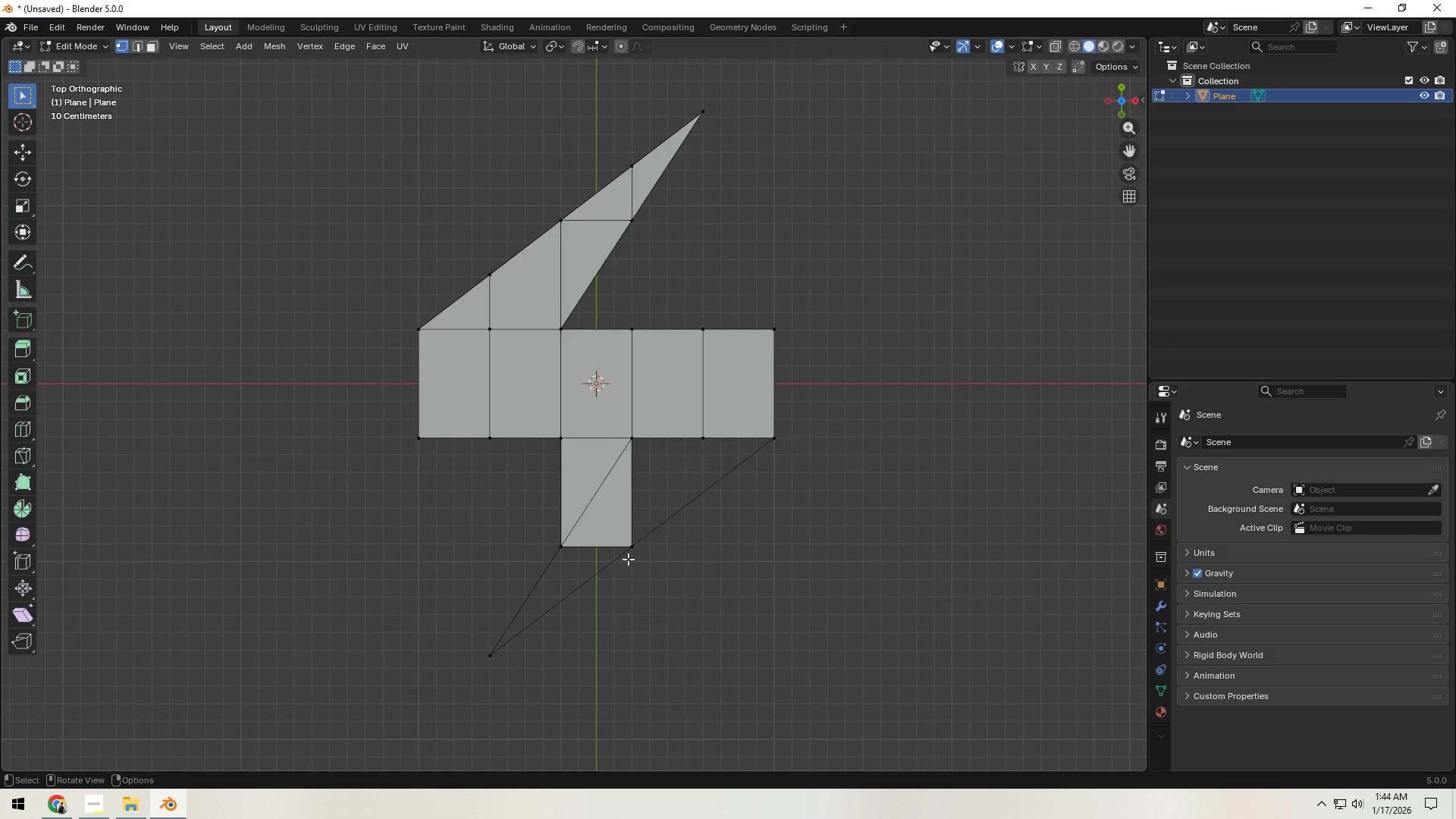 
key(2)
 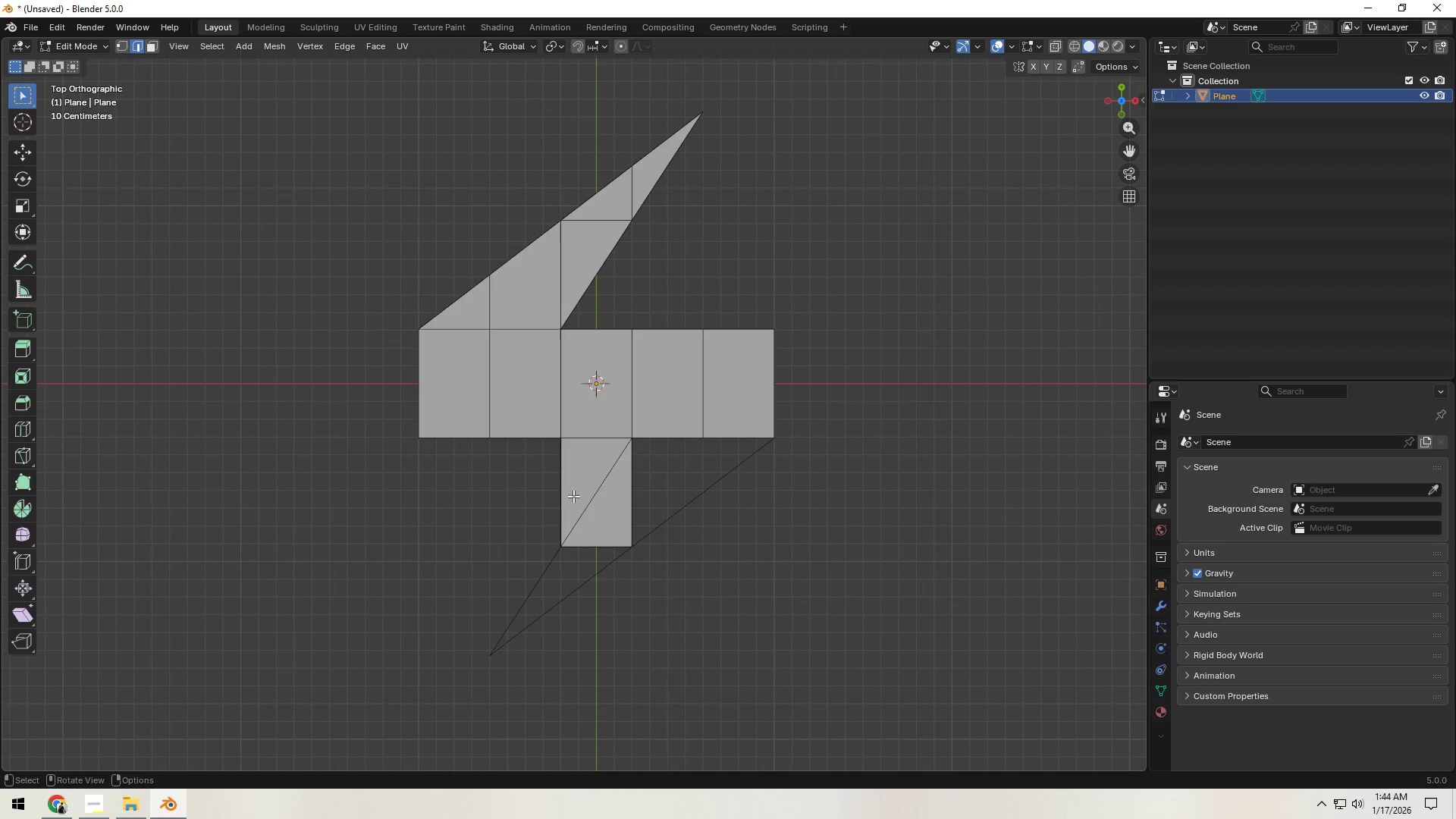 
key(Control+Z)
 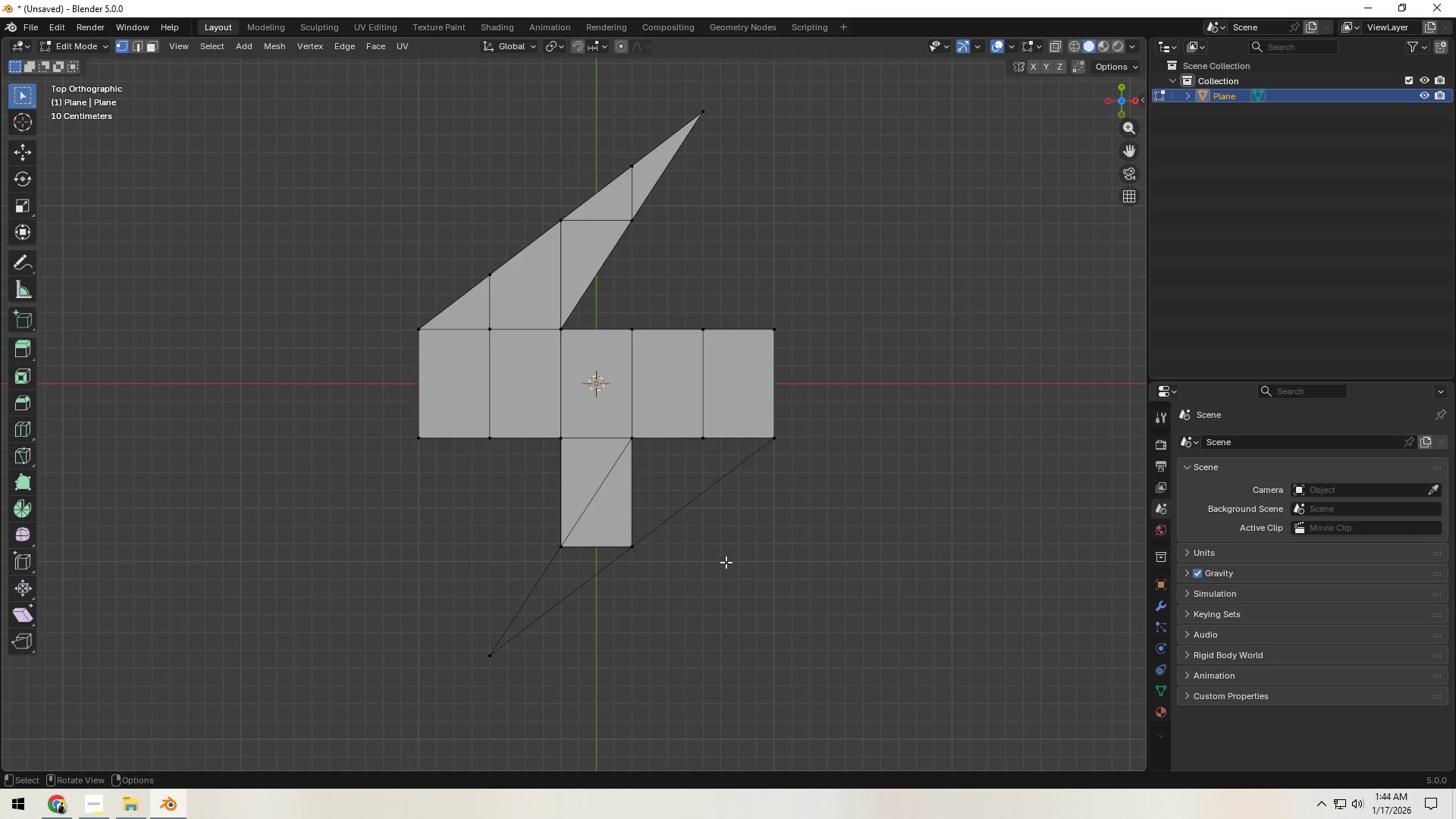 
key(Control+Z)
 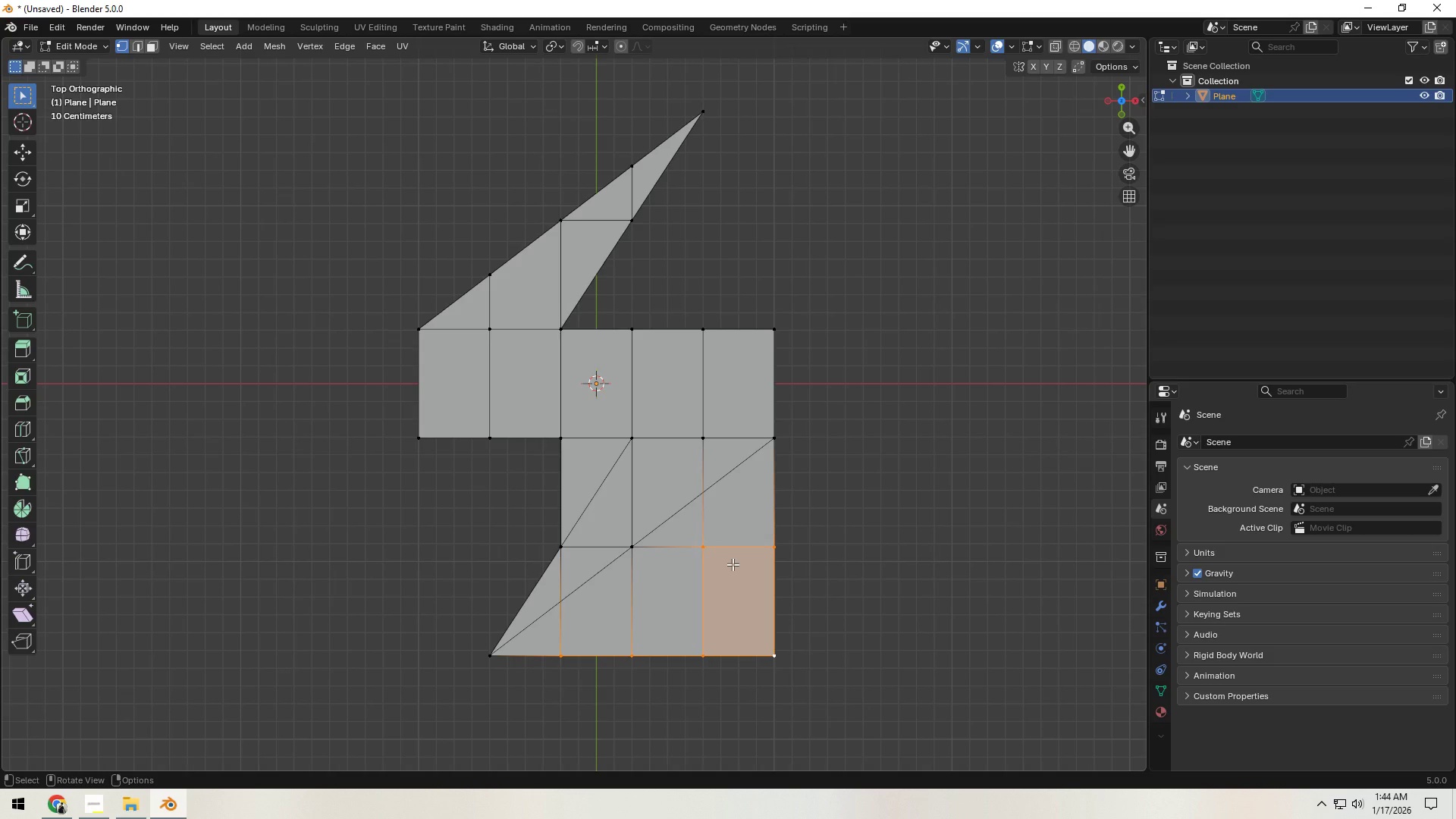 
key(X)
 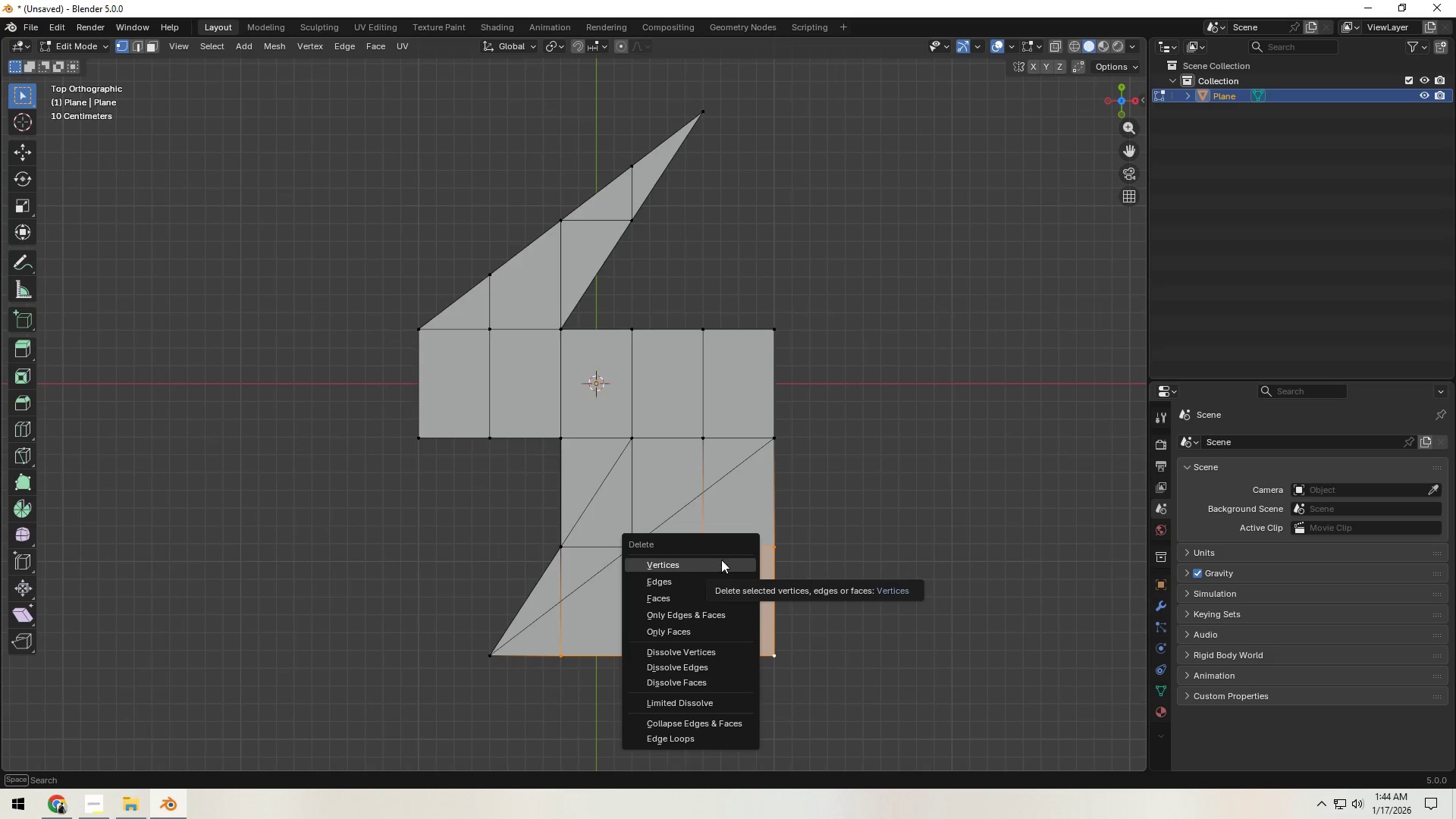 
left_click([721, 560])
 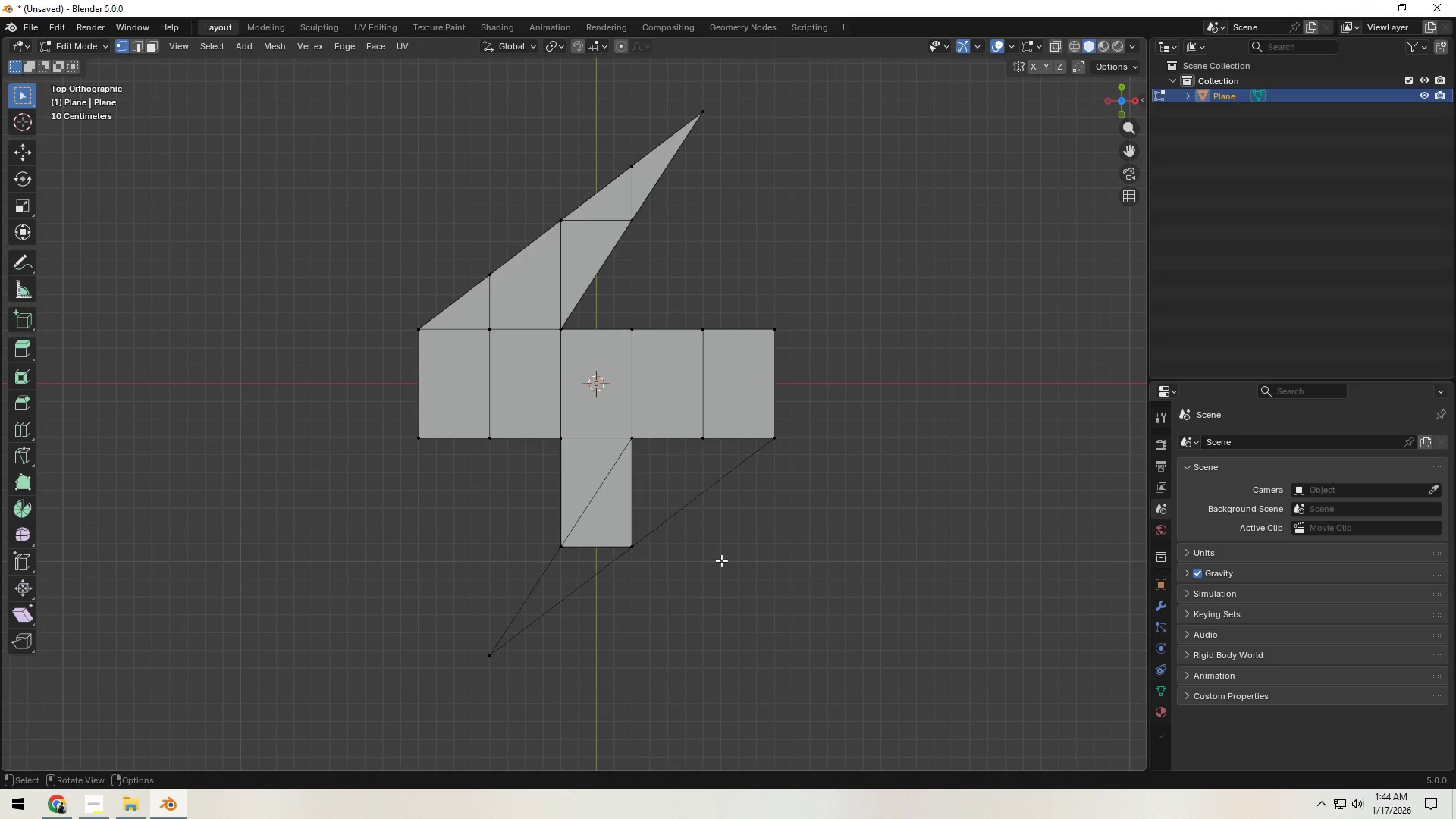 
key(Control+Z)
 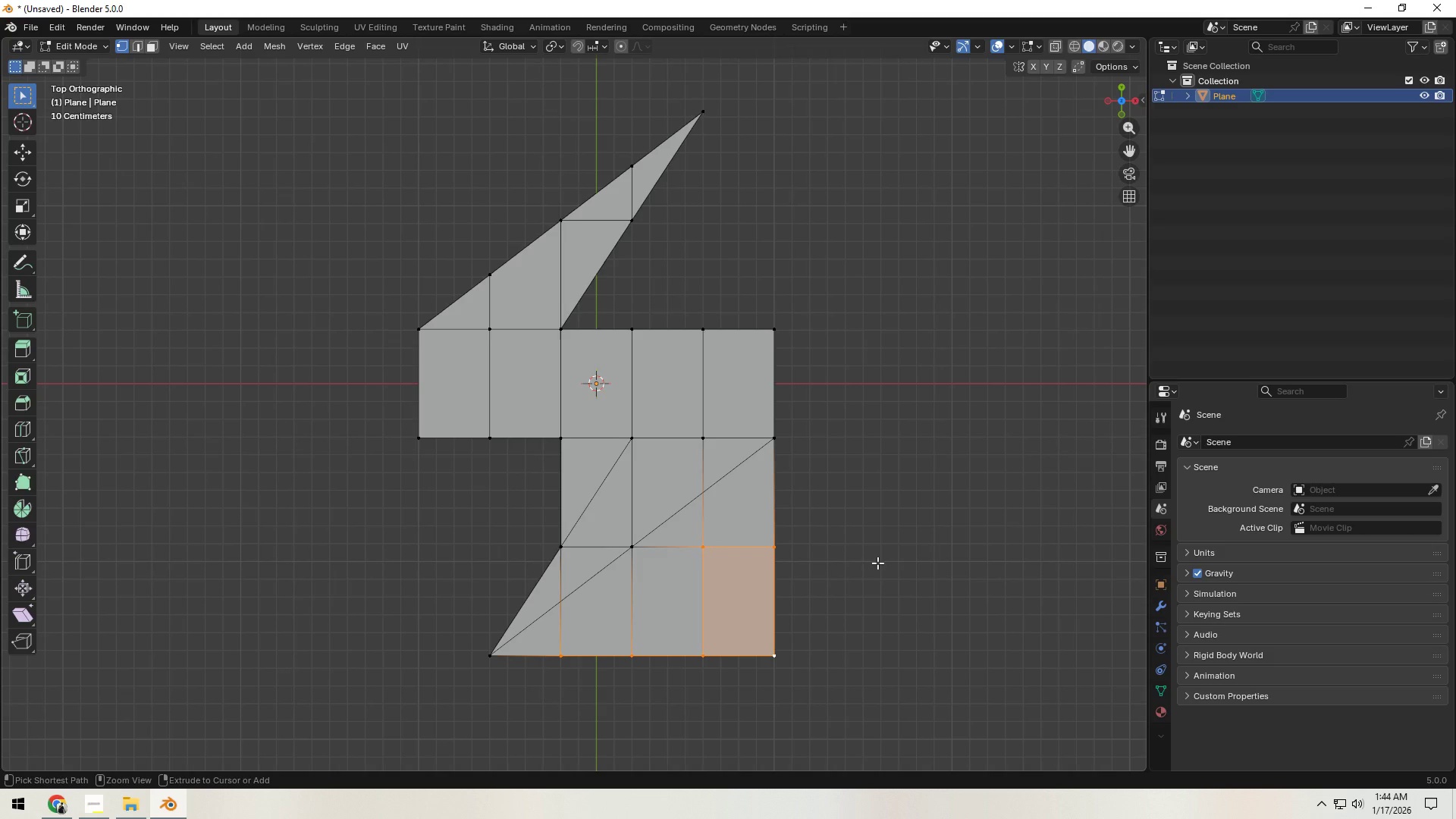 
key(Control+Z)
 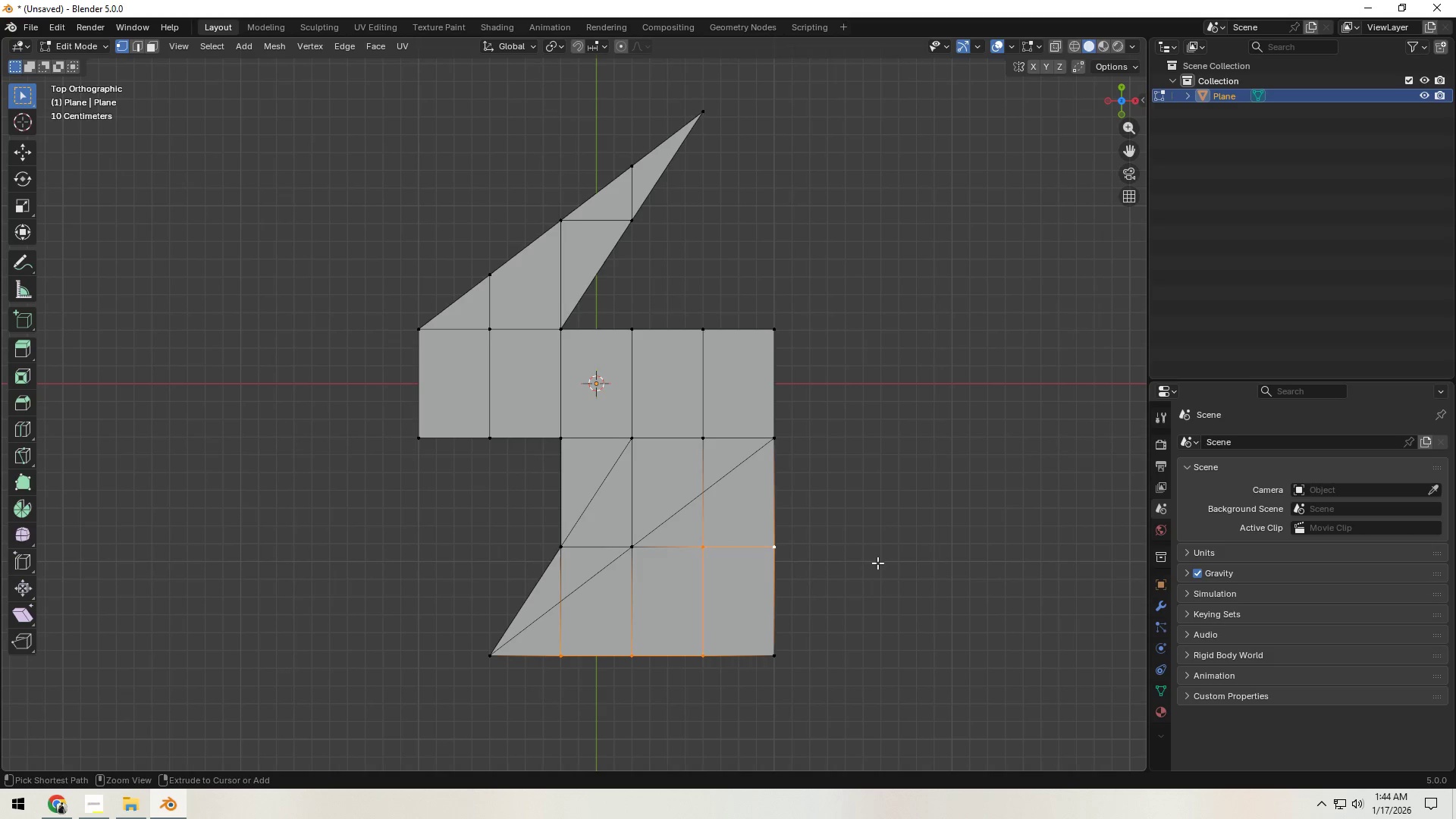 
key(Control+Z)
 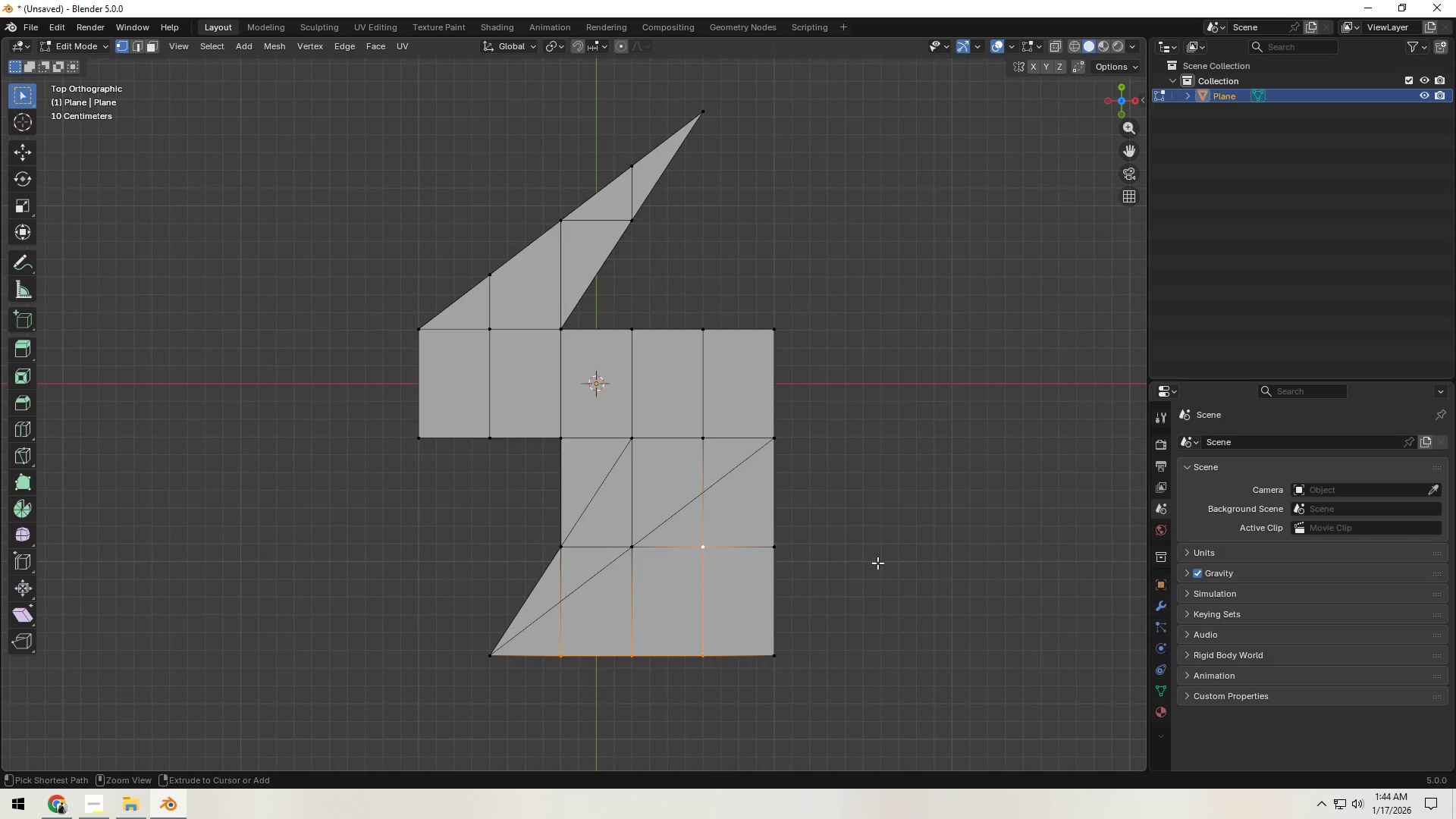 
key(Control+Z)
 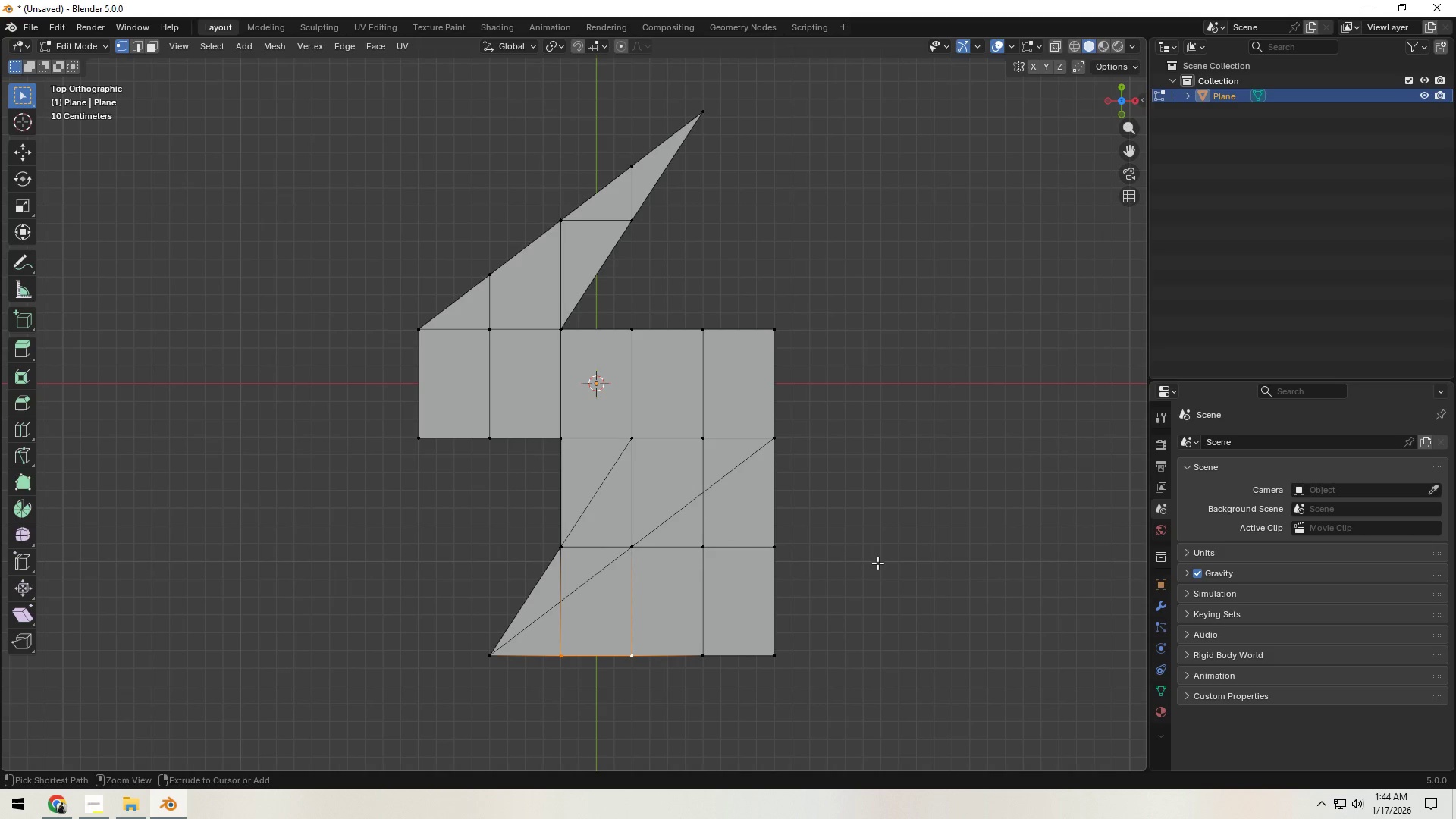 
key(Control+Z)
 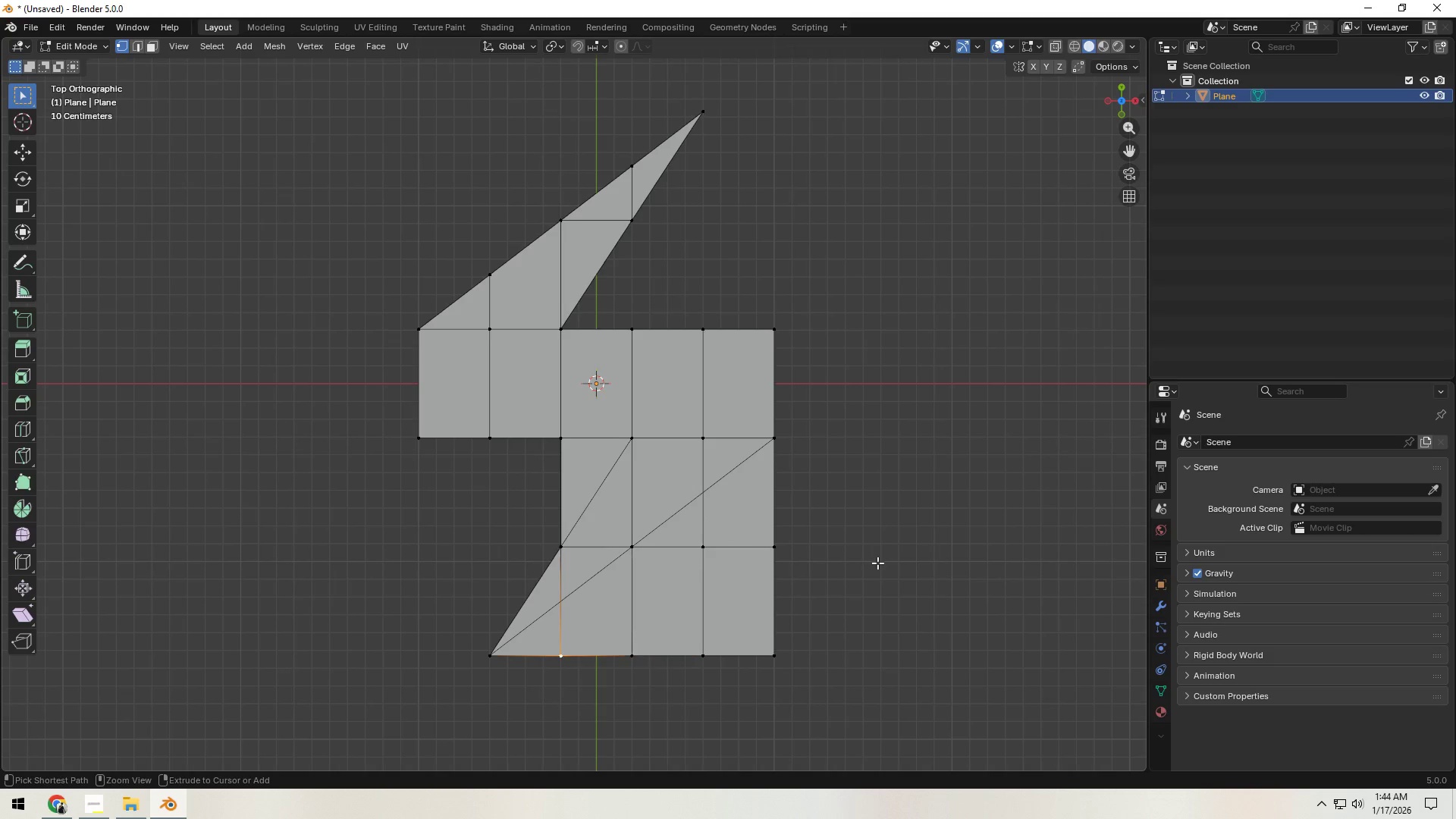 
key(Control+Z)
 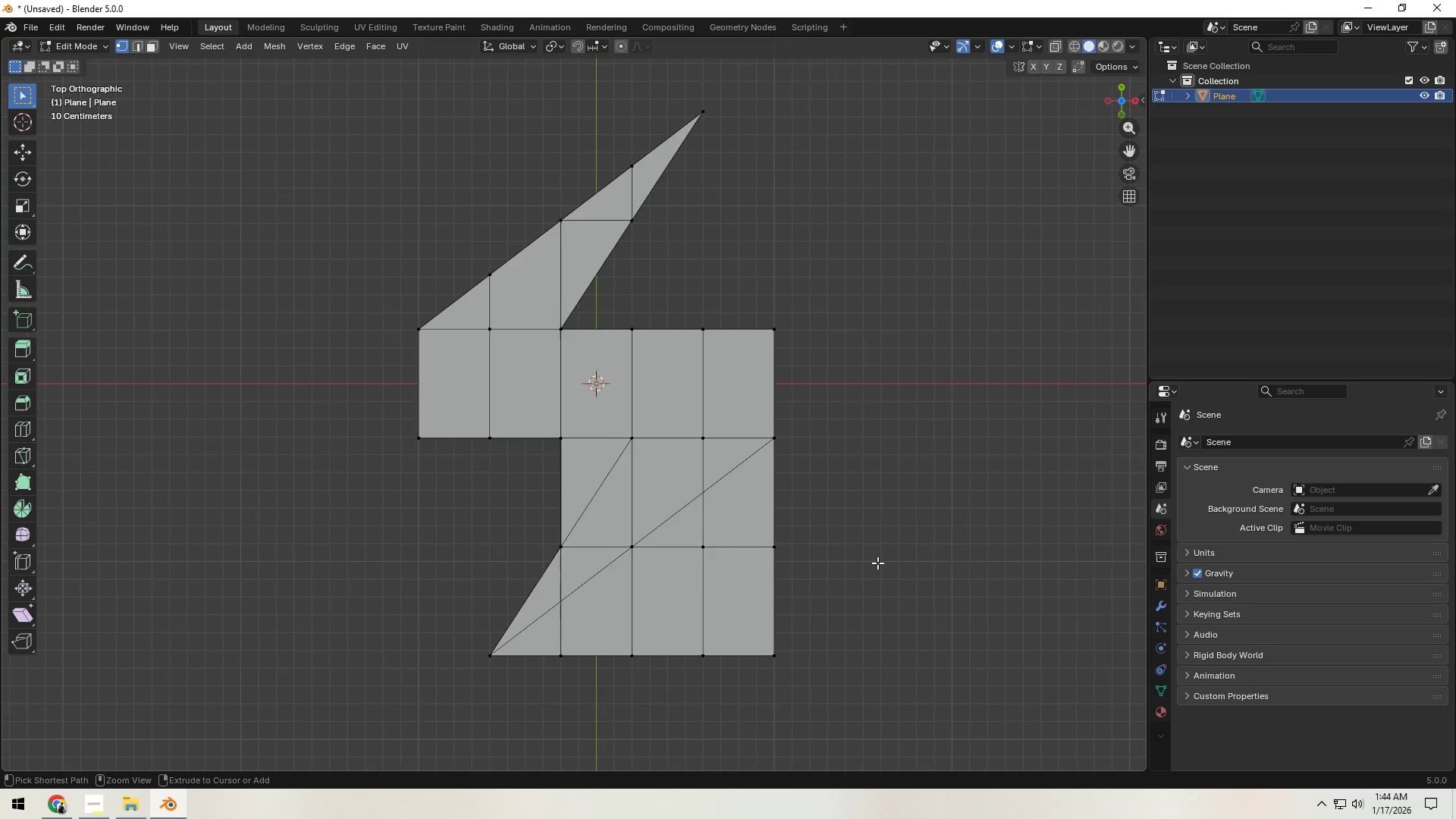 
key(Control+Z)
 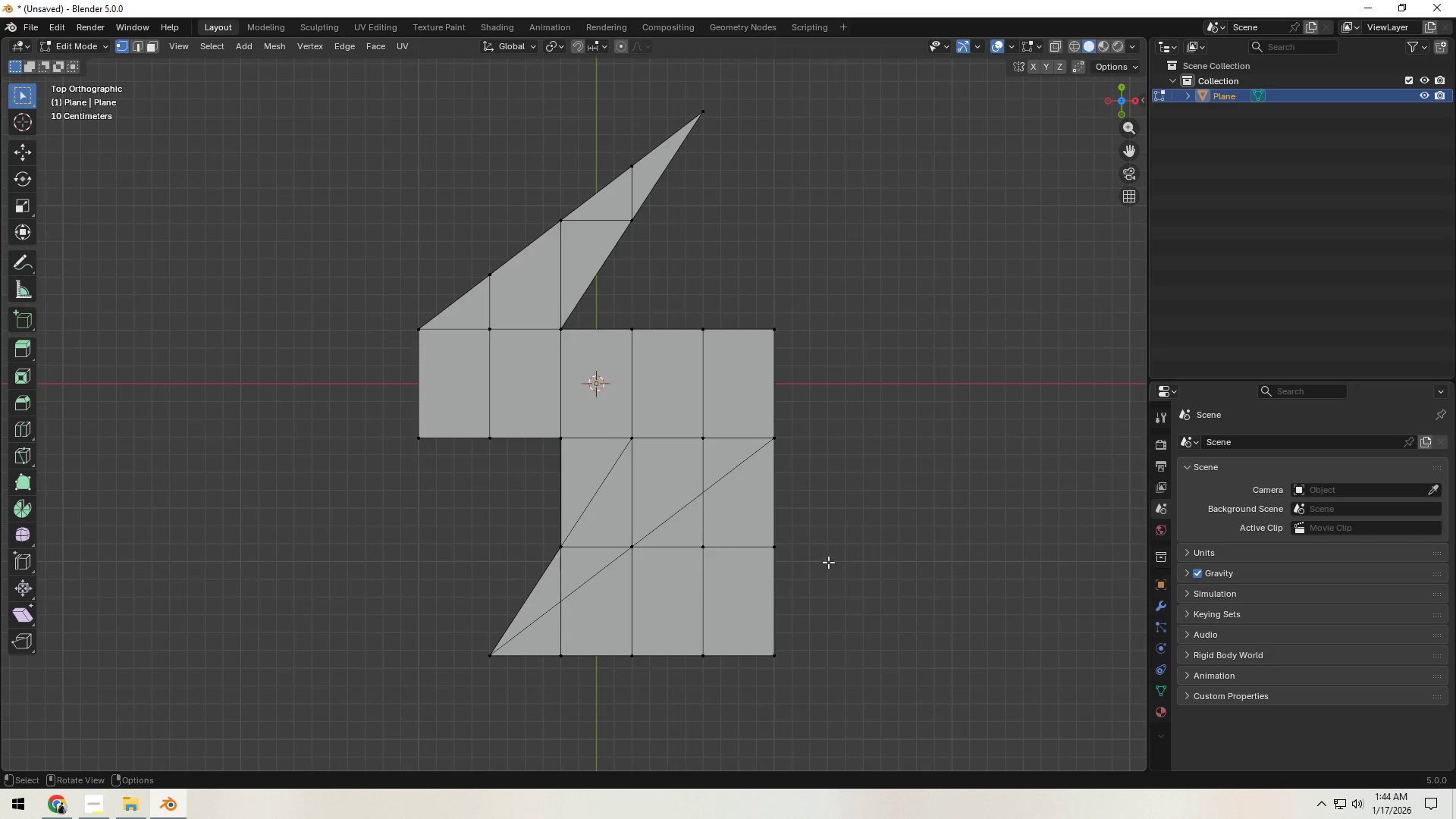 
key(2)
 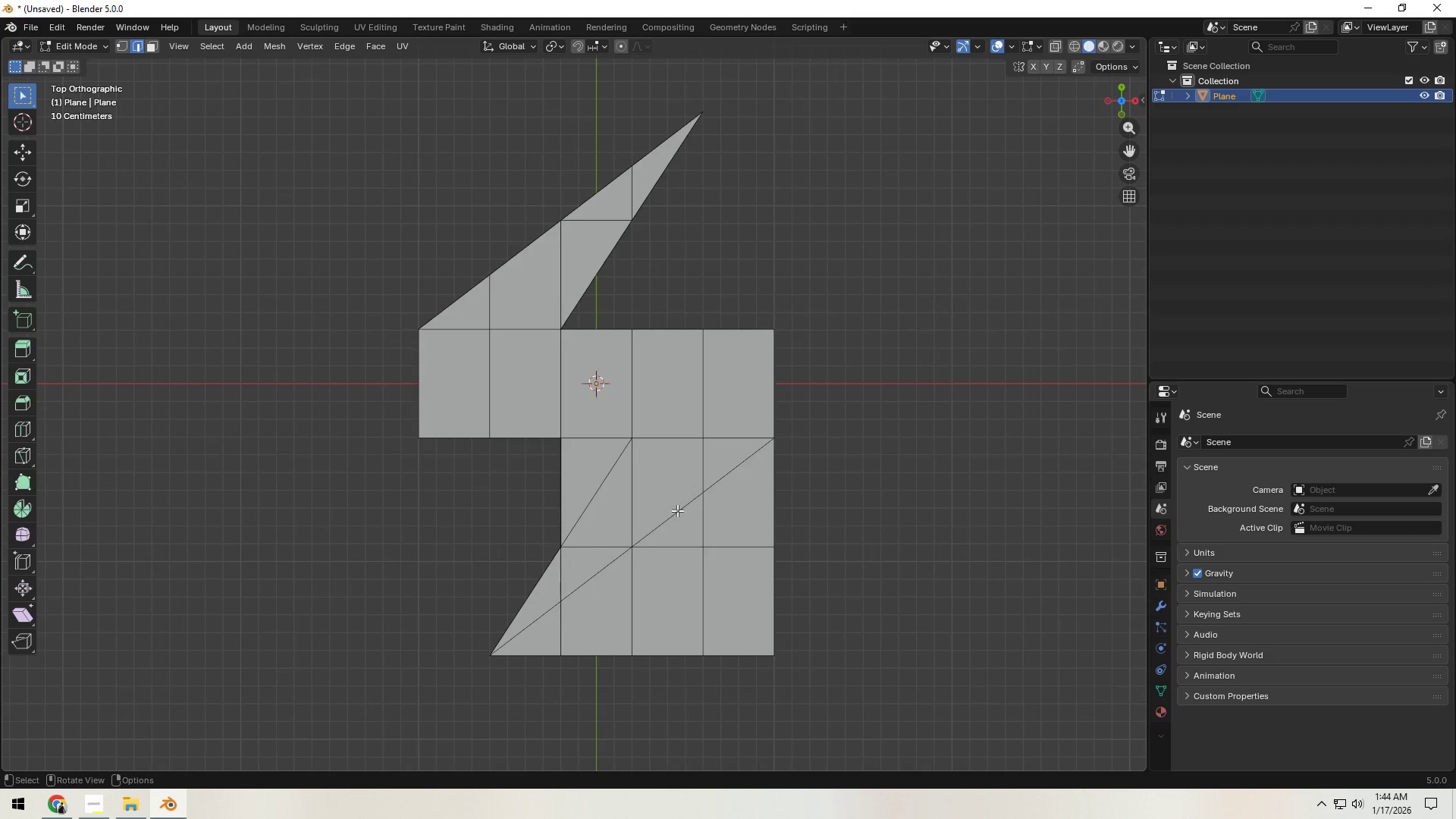 
left_click([677, 510])
 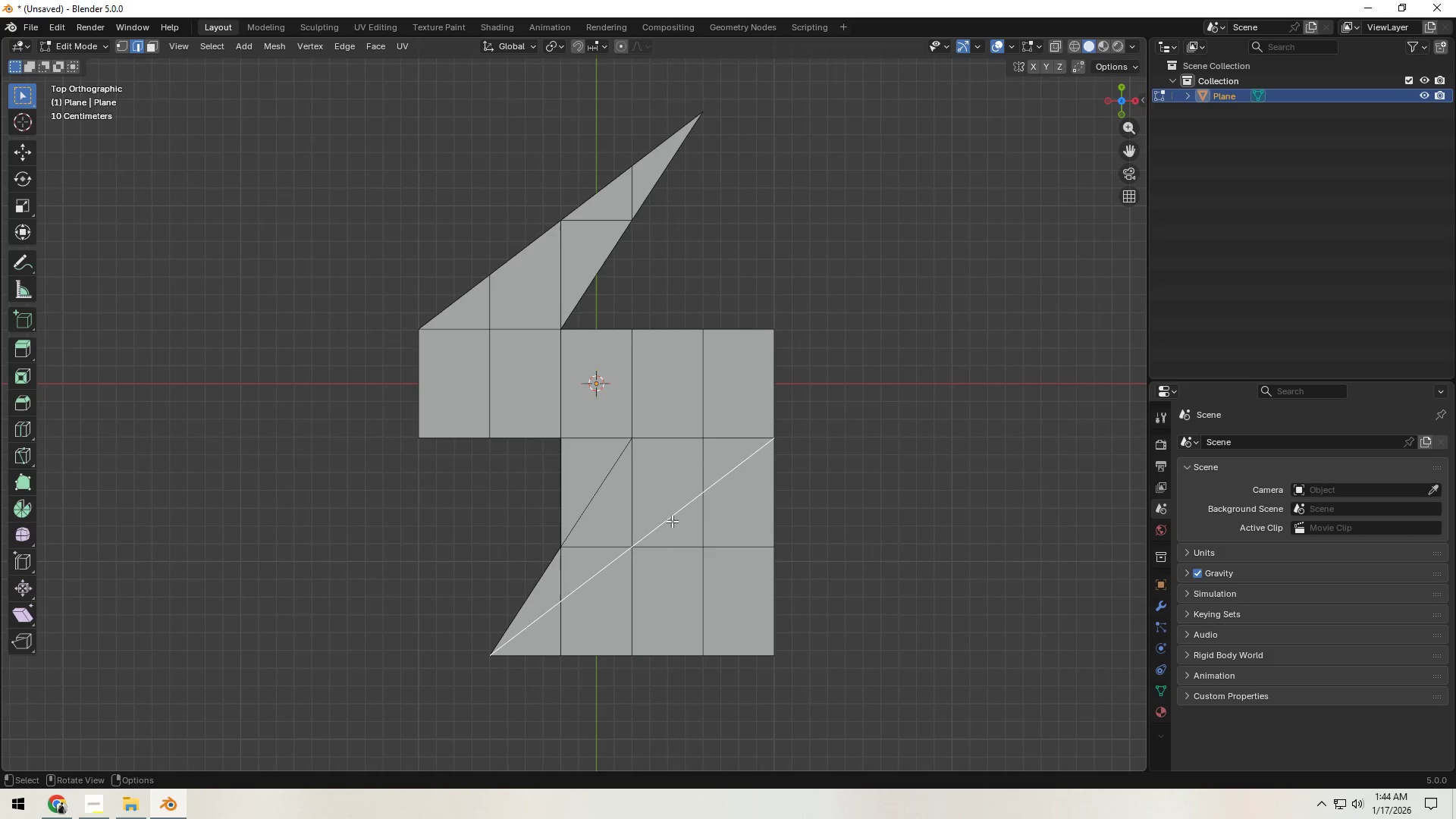 
key(Shift+ShiftLeft)
 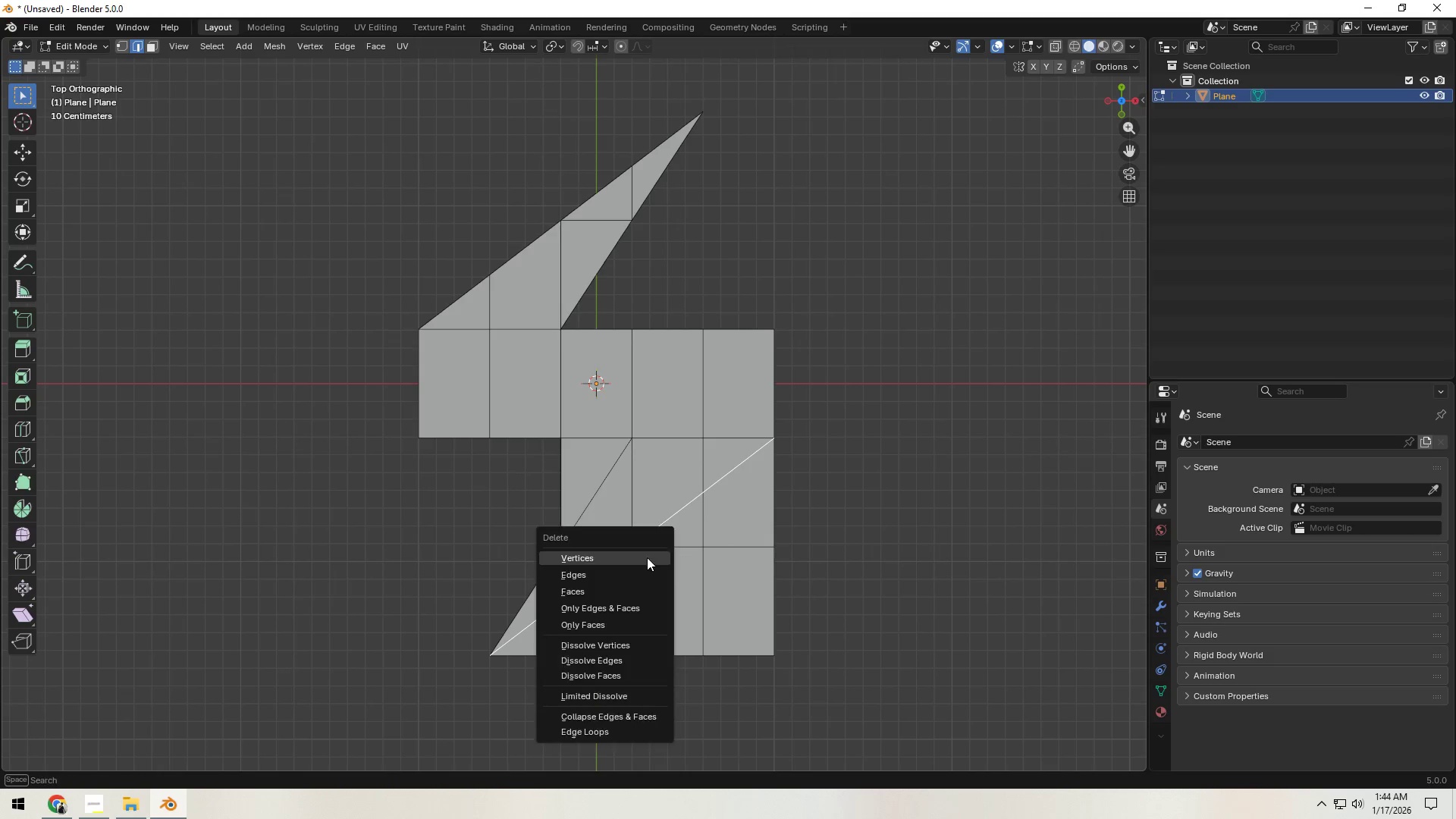 
key(X)
 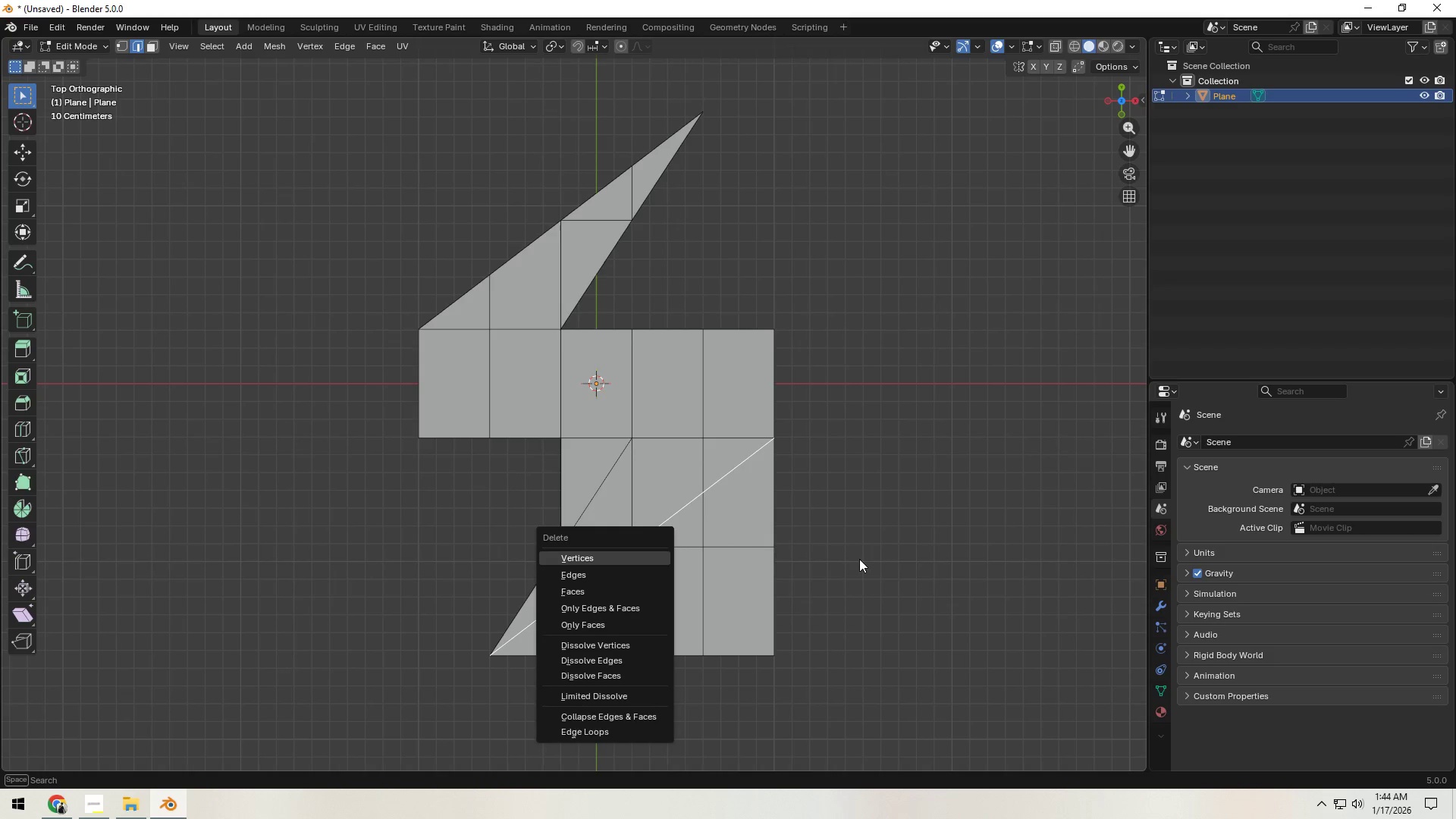 
left_click([898, 551])
 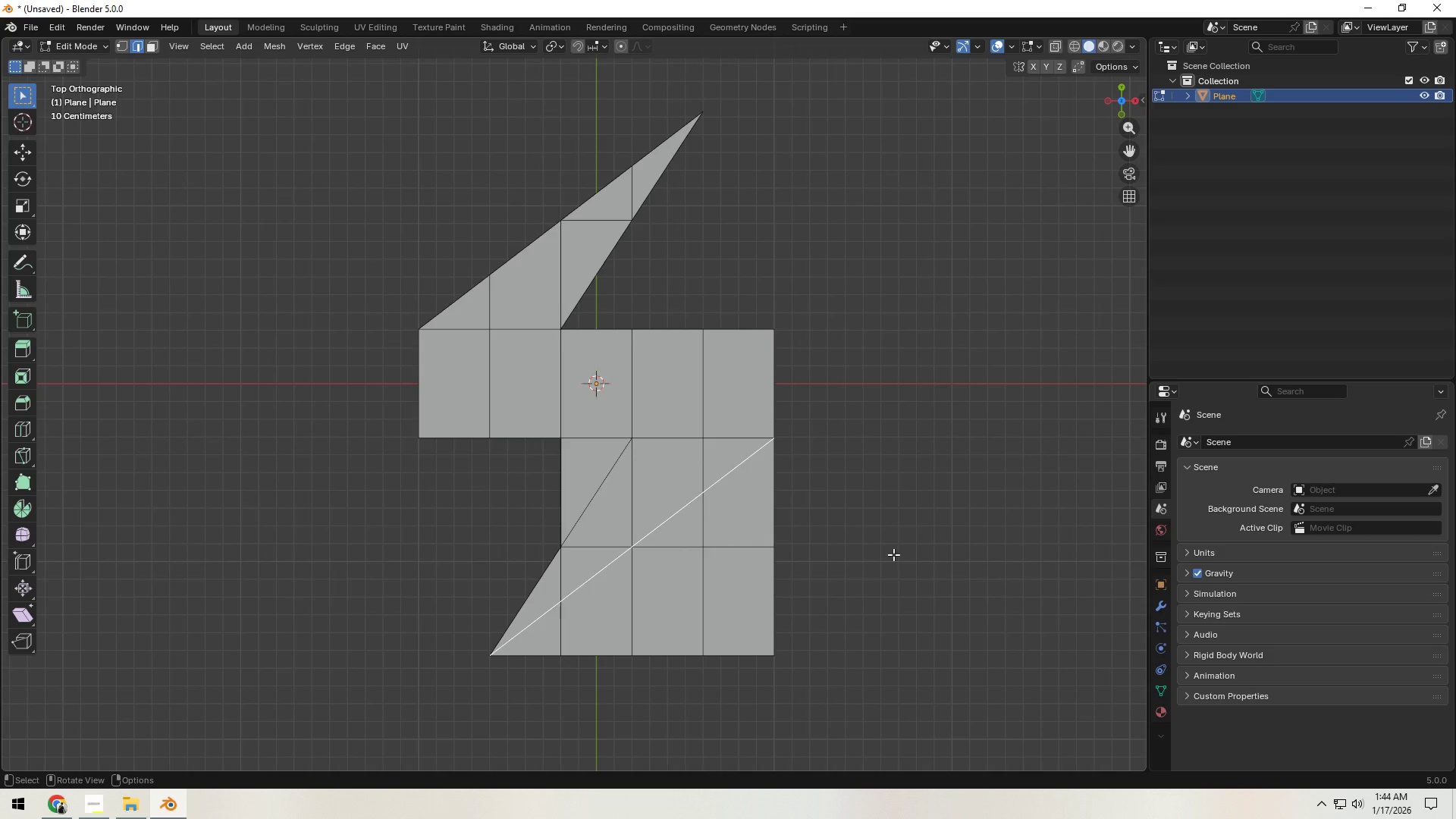 
key(Control+X)
 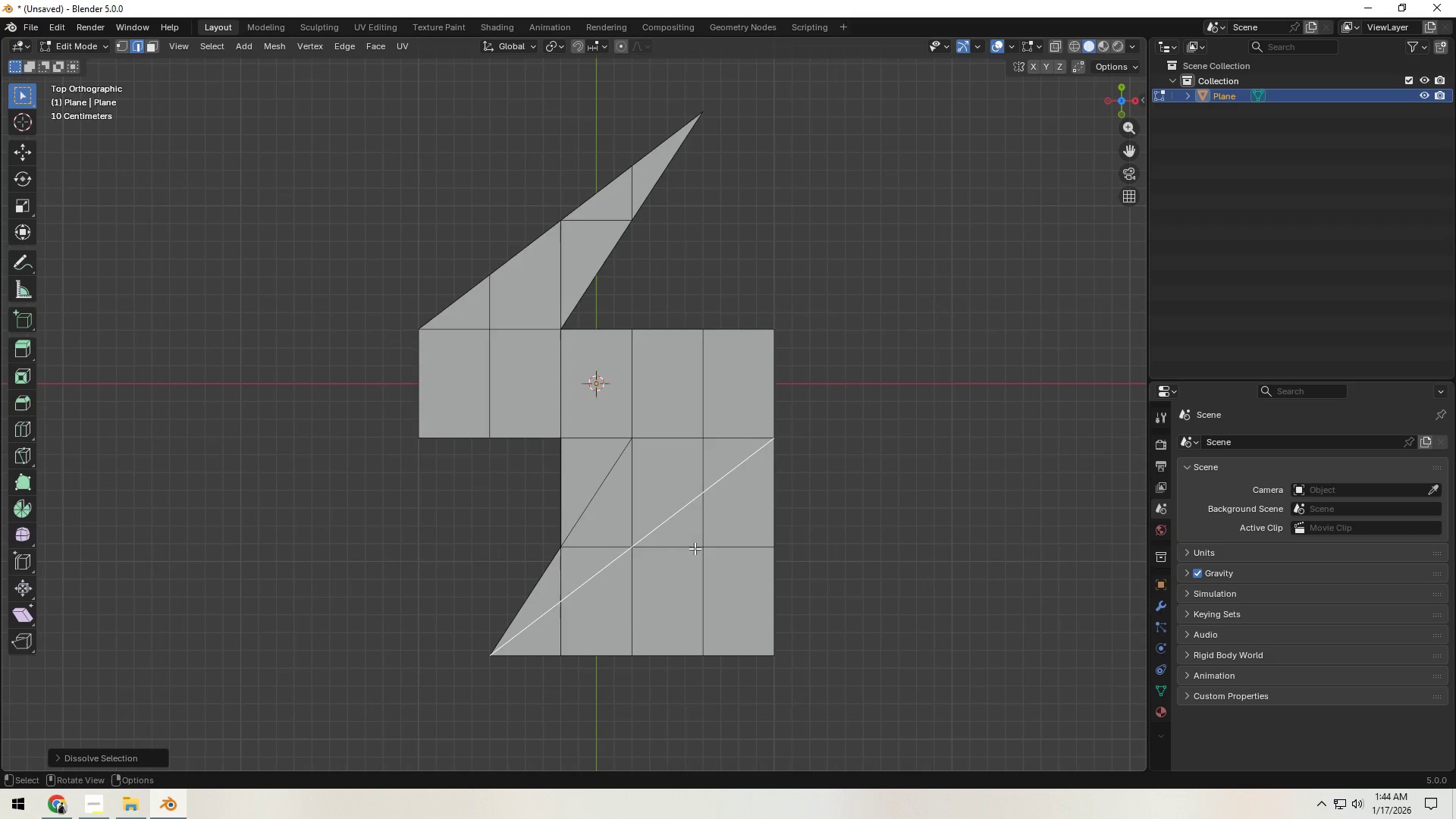 
key(X)
 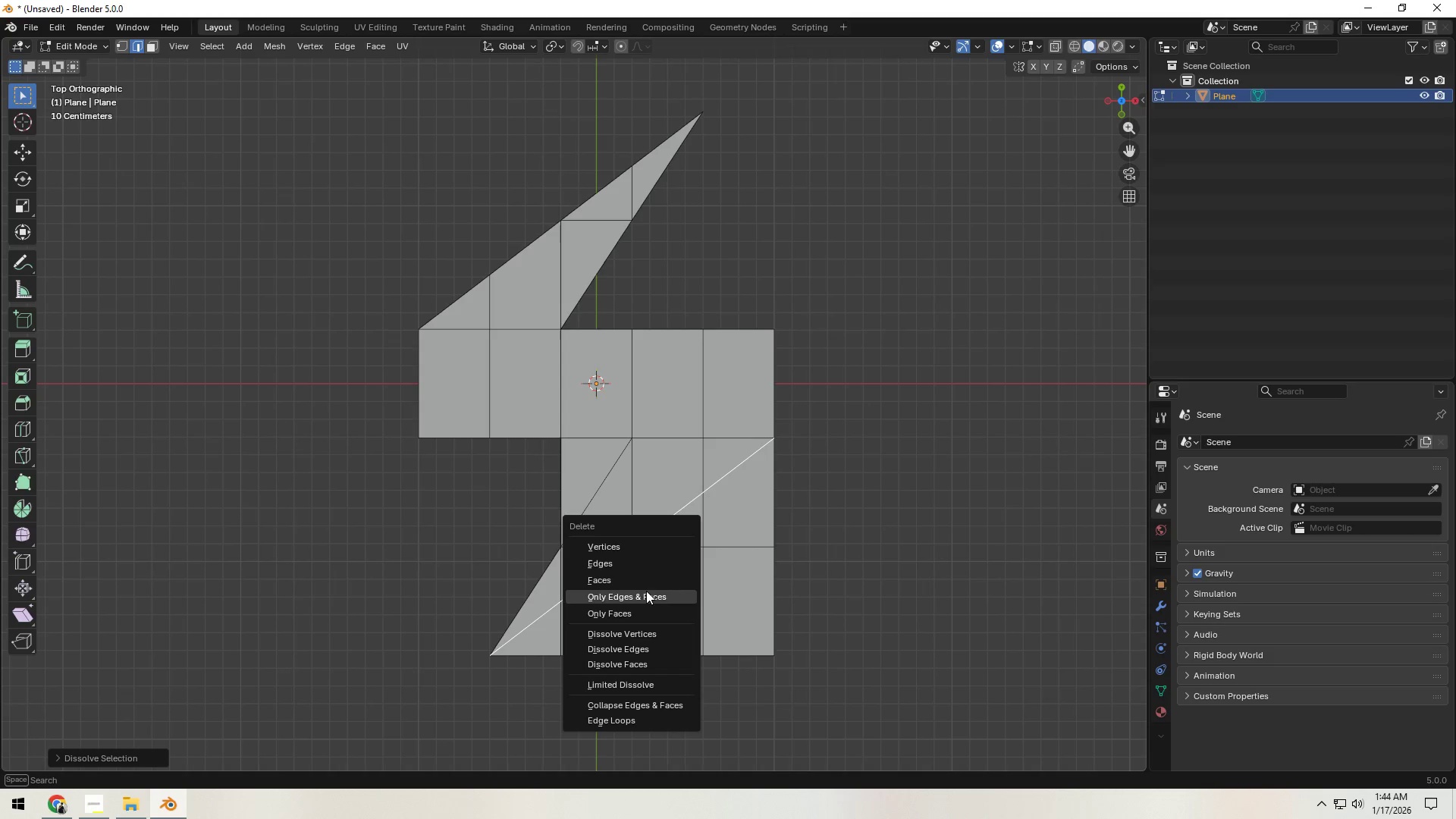 
left_click([646, 591])
 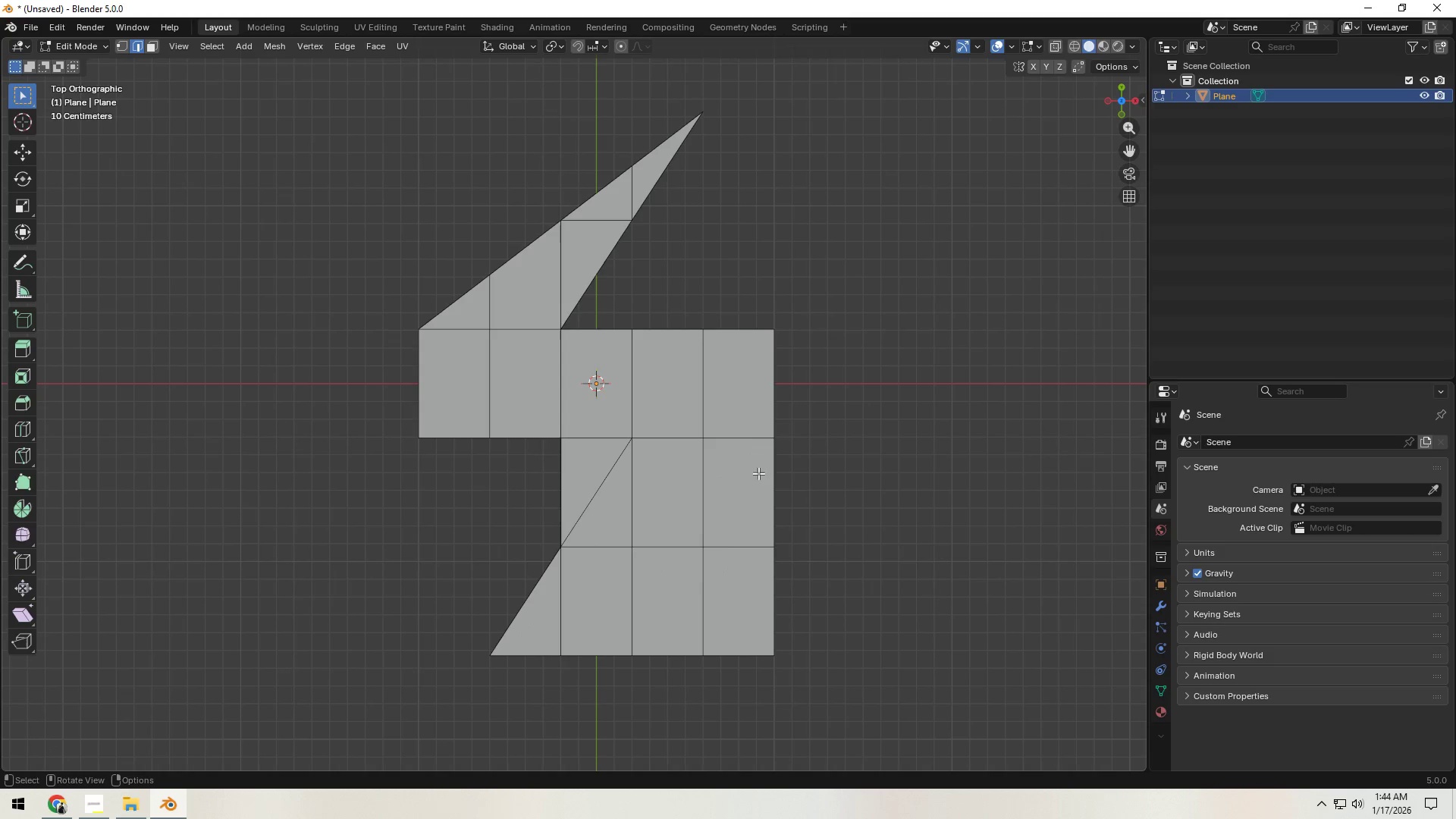 
key(1)
 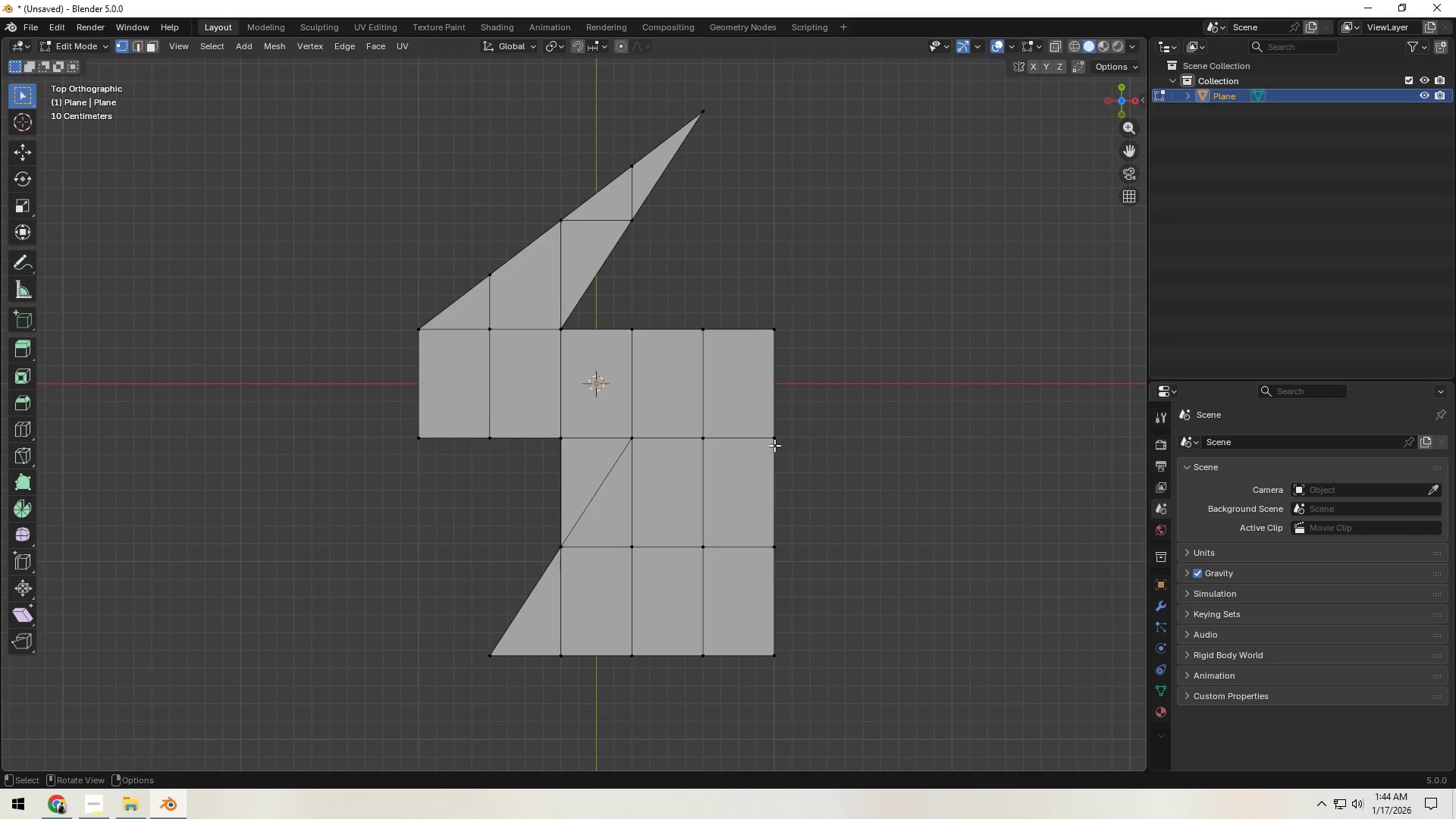 
left_click([774, 445])
 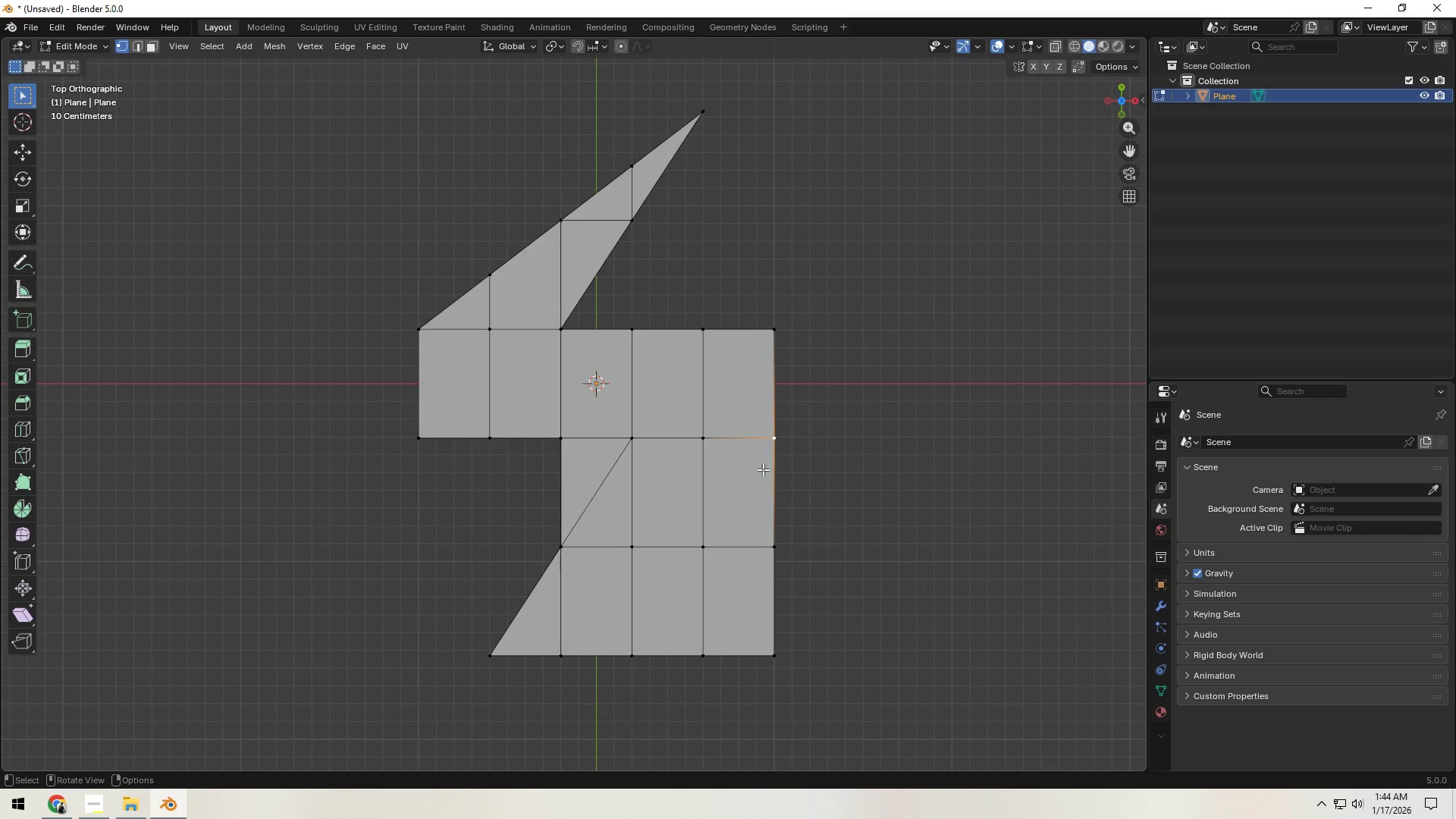 
hold_key(key=ShiftLeft, duration=0.83)
left_click([495, 655])
 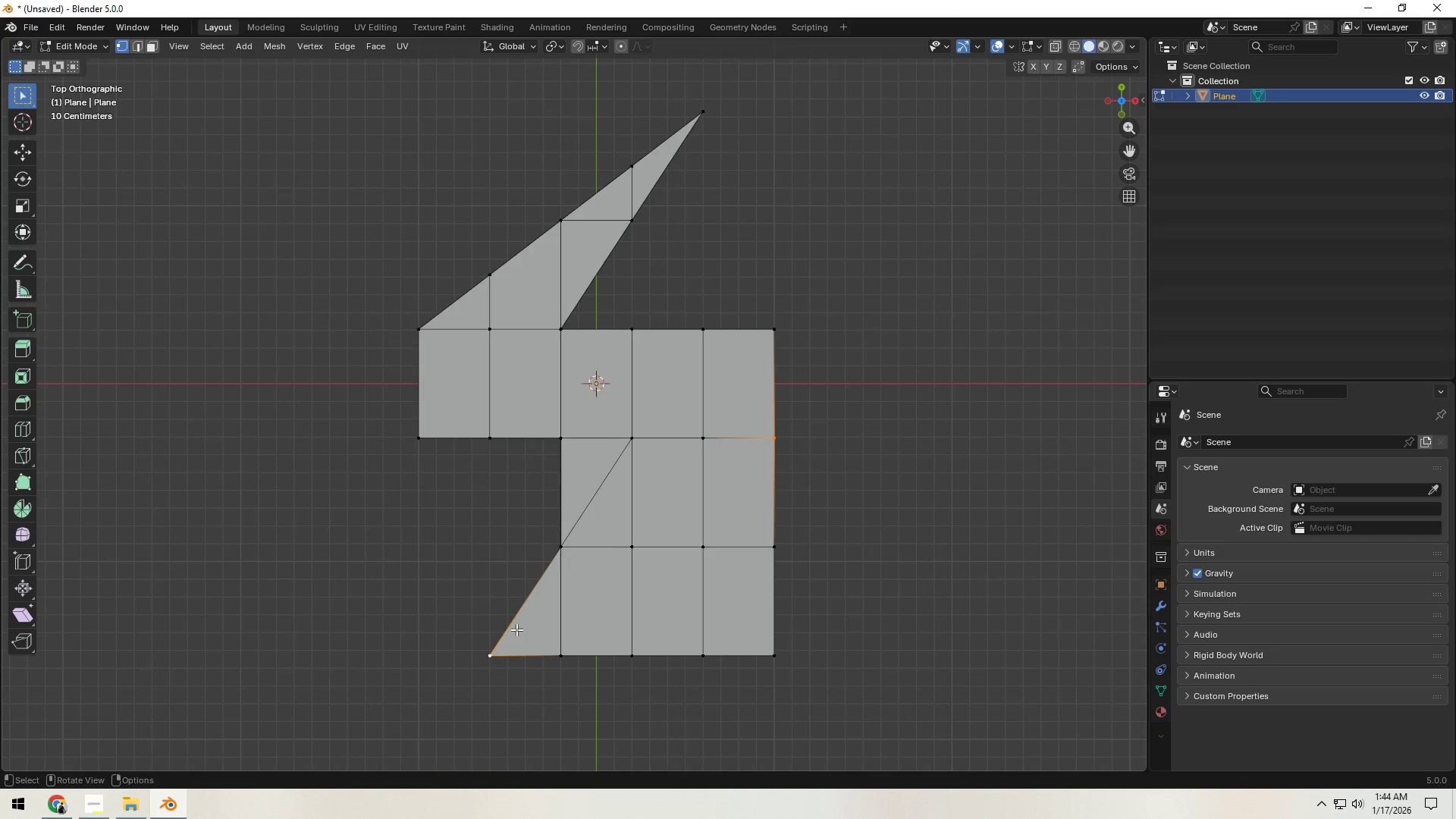 
key(J)
 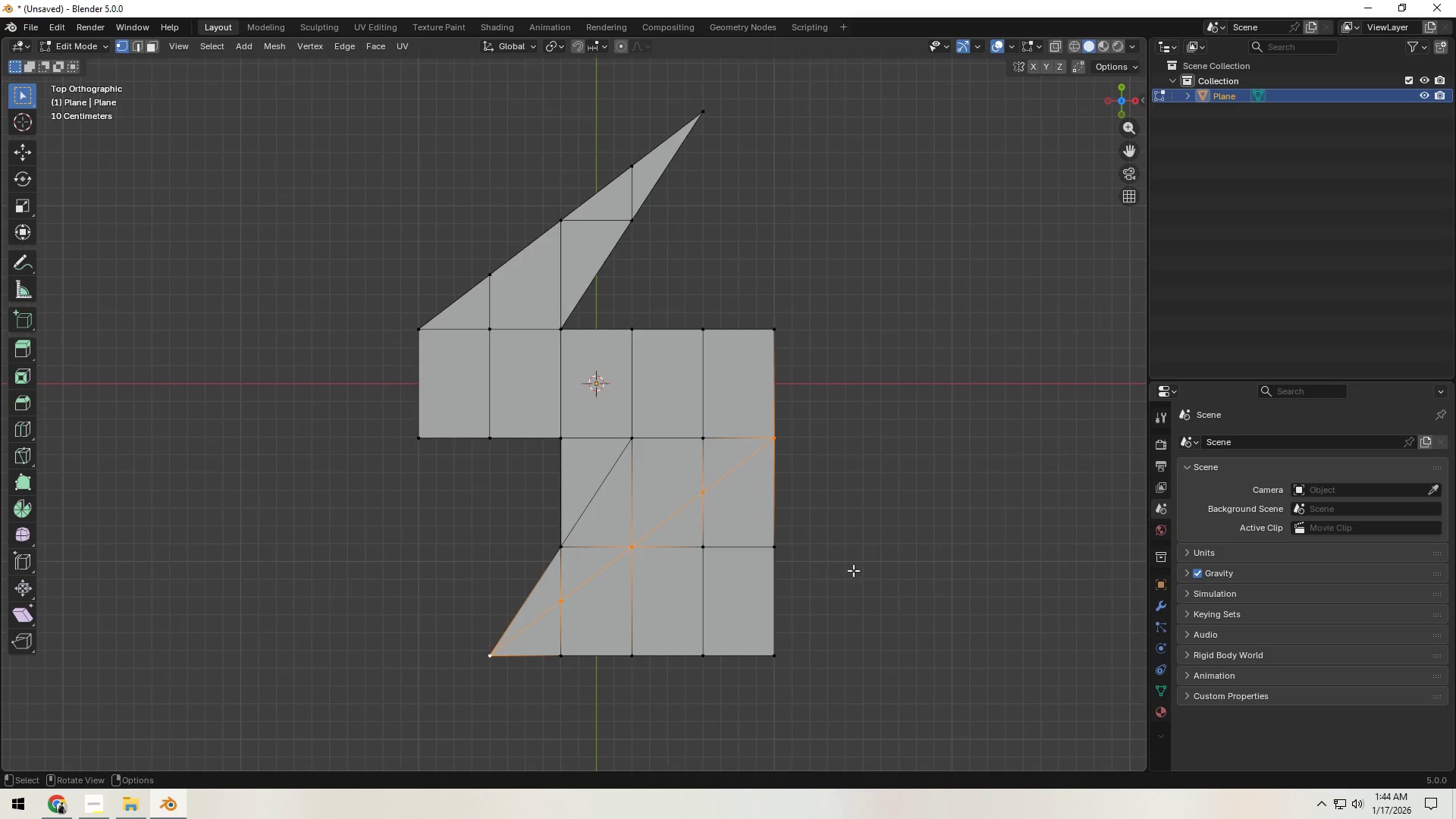 
left_click([883, 570])
 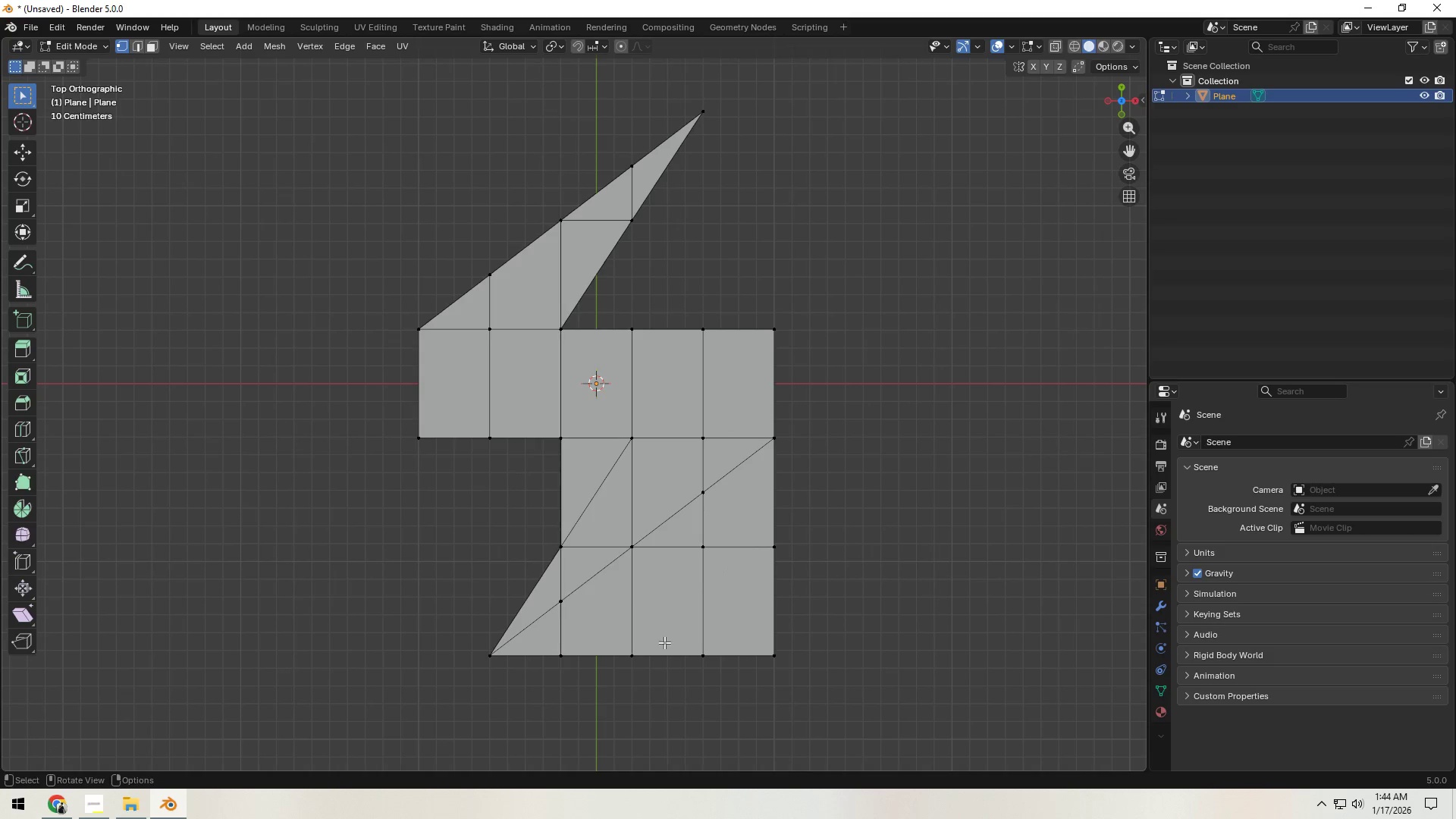 
key(1)
 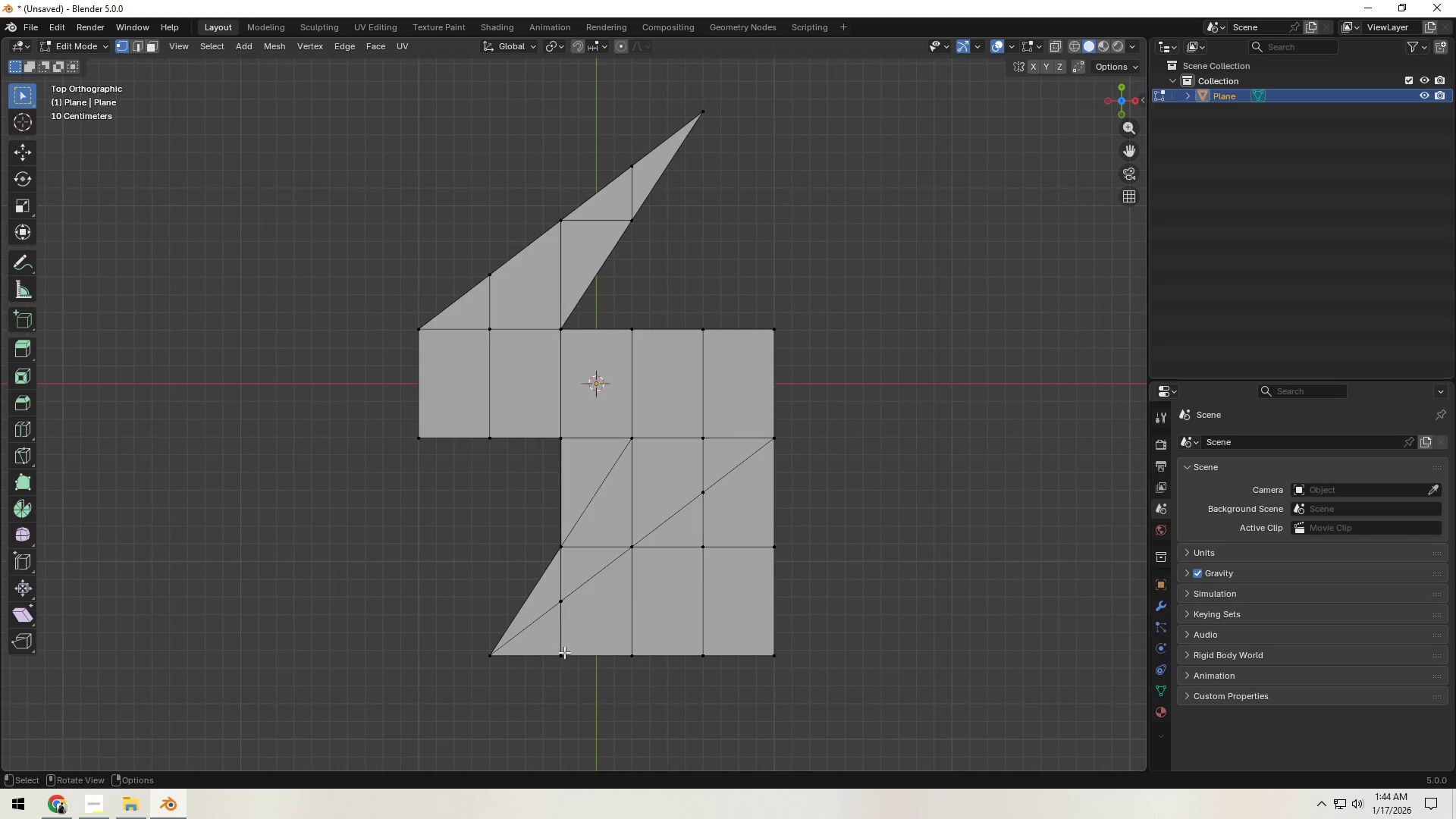 
left_click([564, 652])
 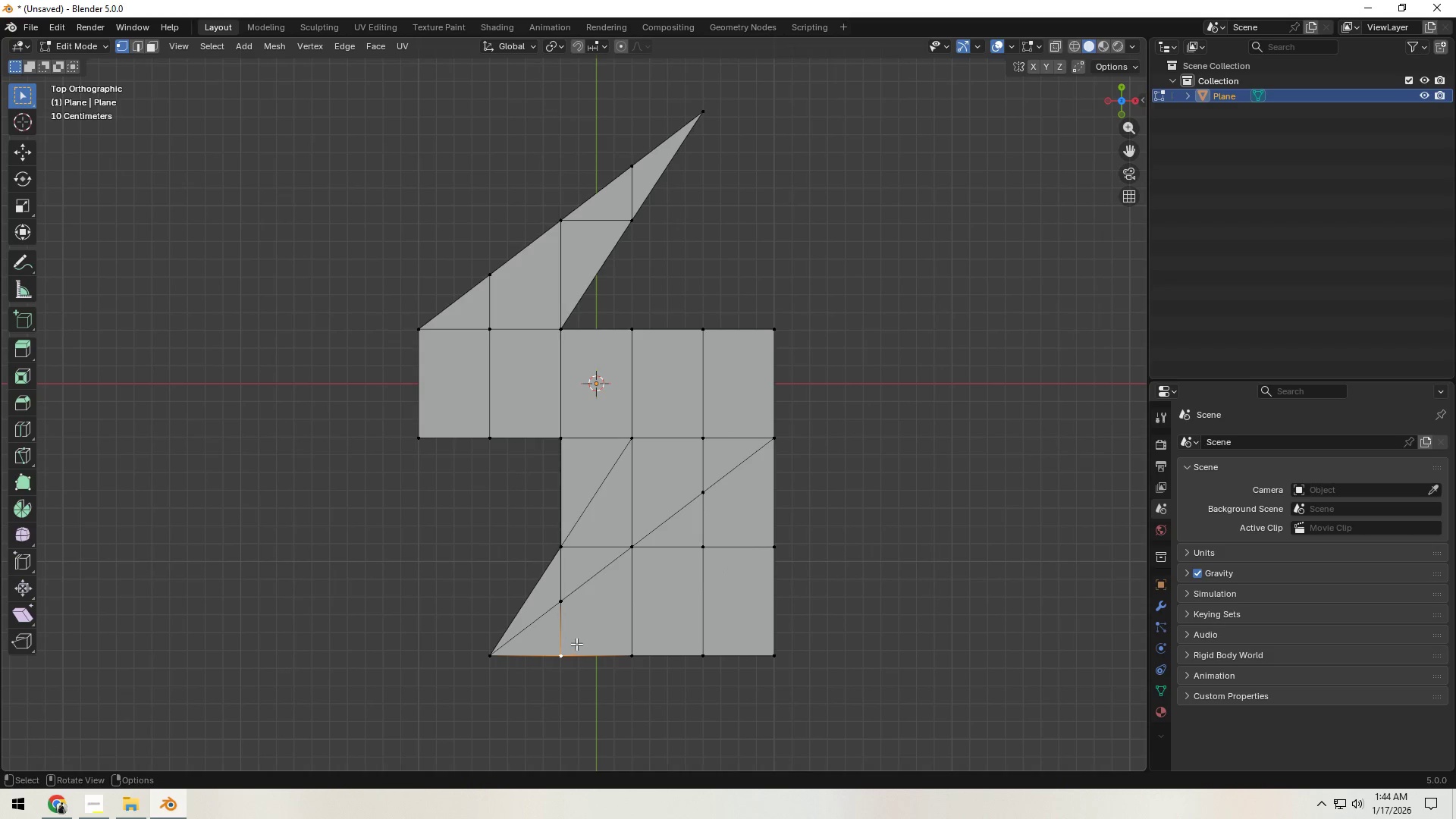 
key(X)
 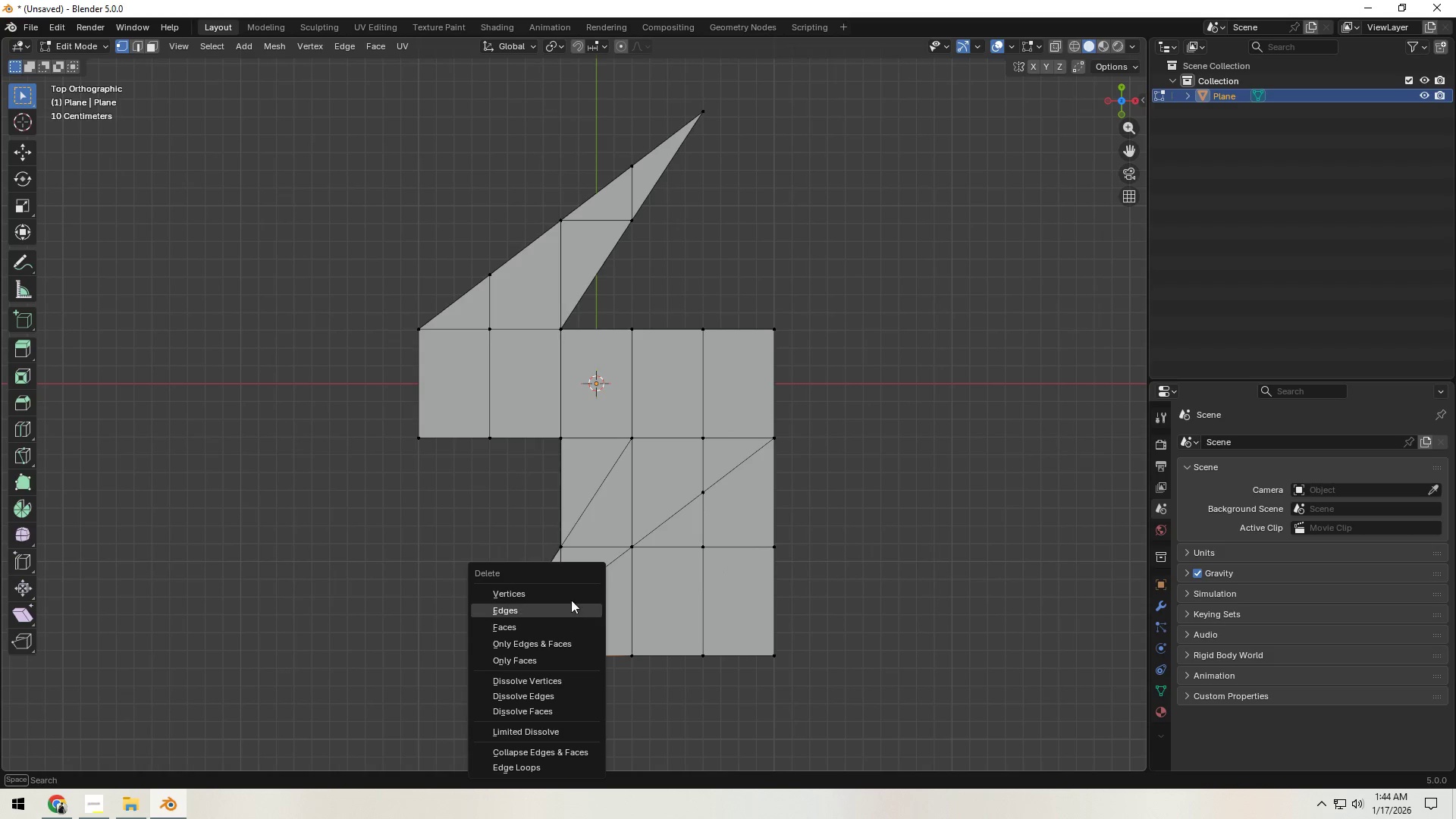 
left_click([567, 595])
 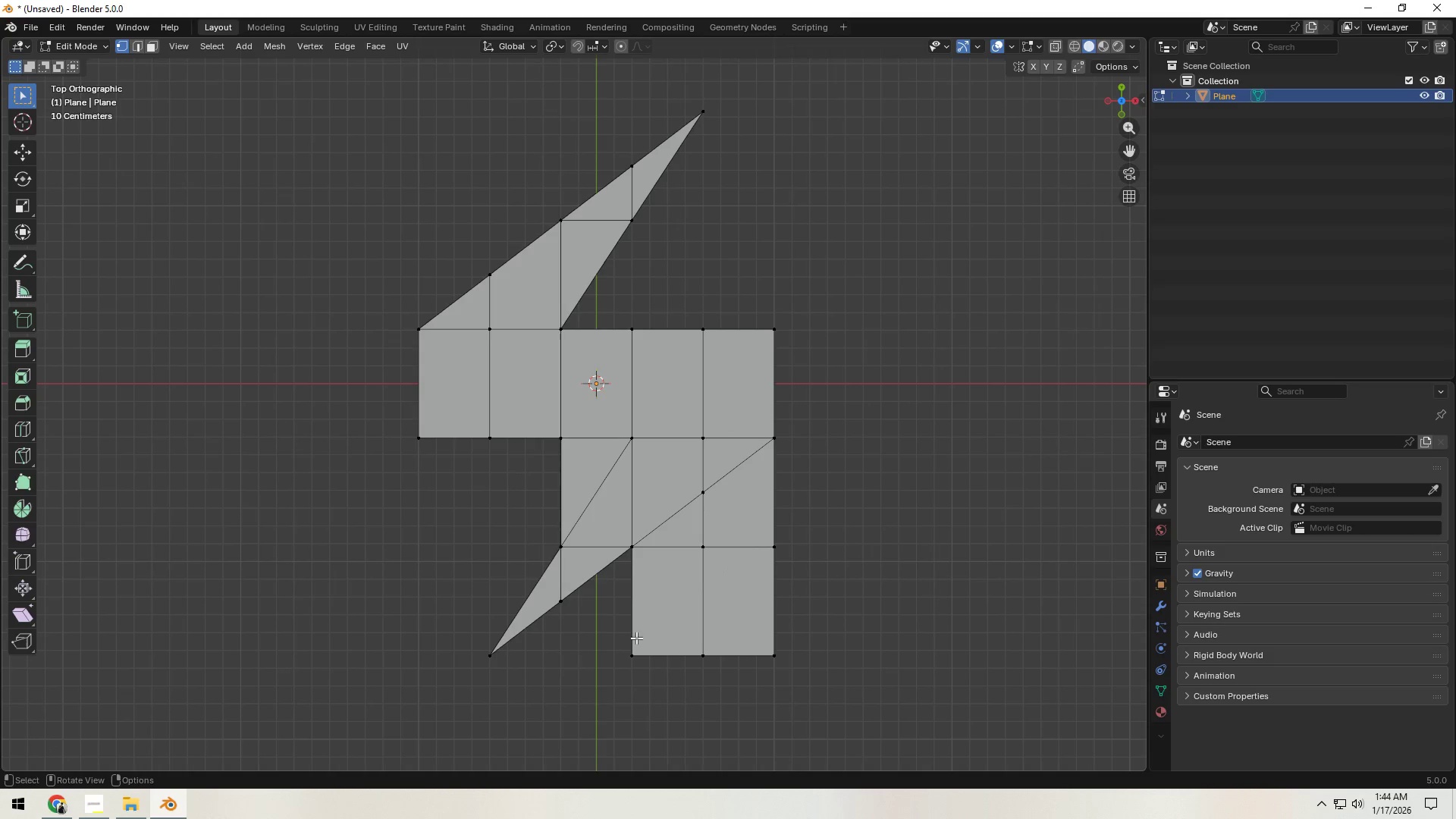 
left_click([636, 653])
 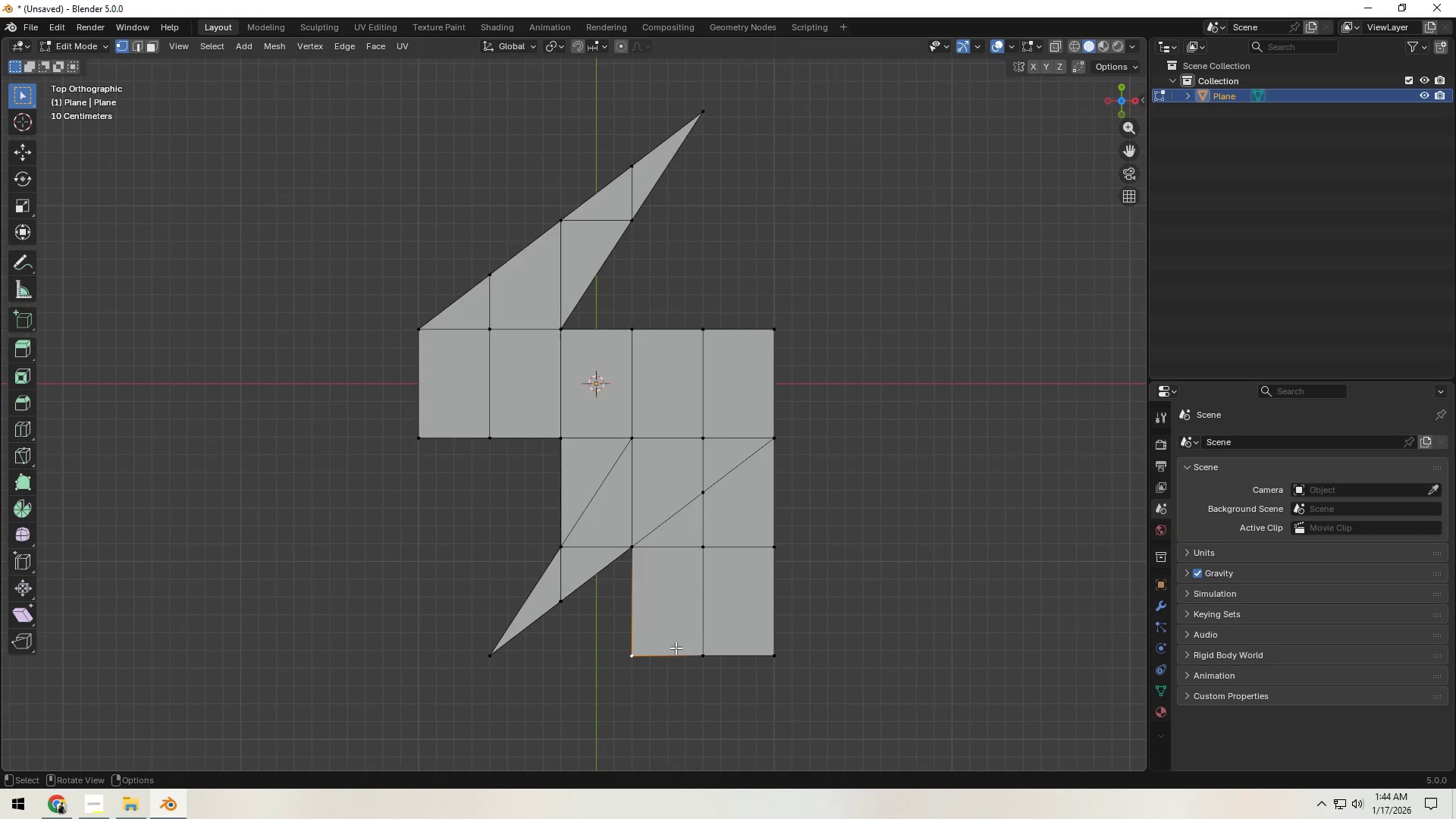 
hold_key(key=ShiftLeft, duration=1.5)
triple_click([707, 543])
 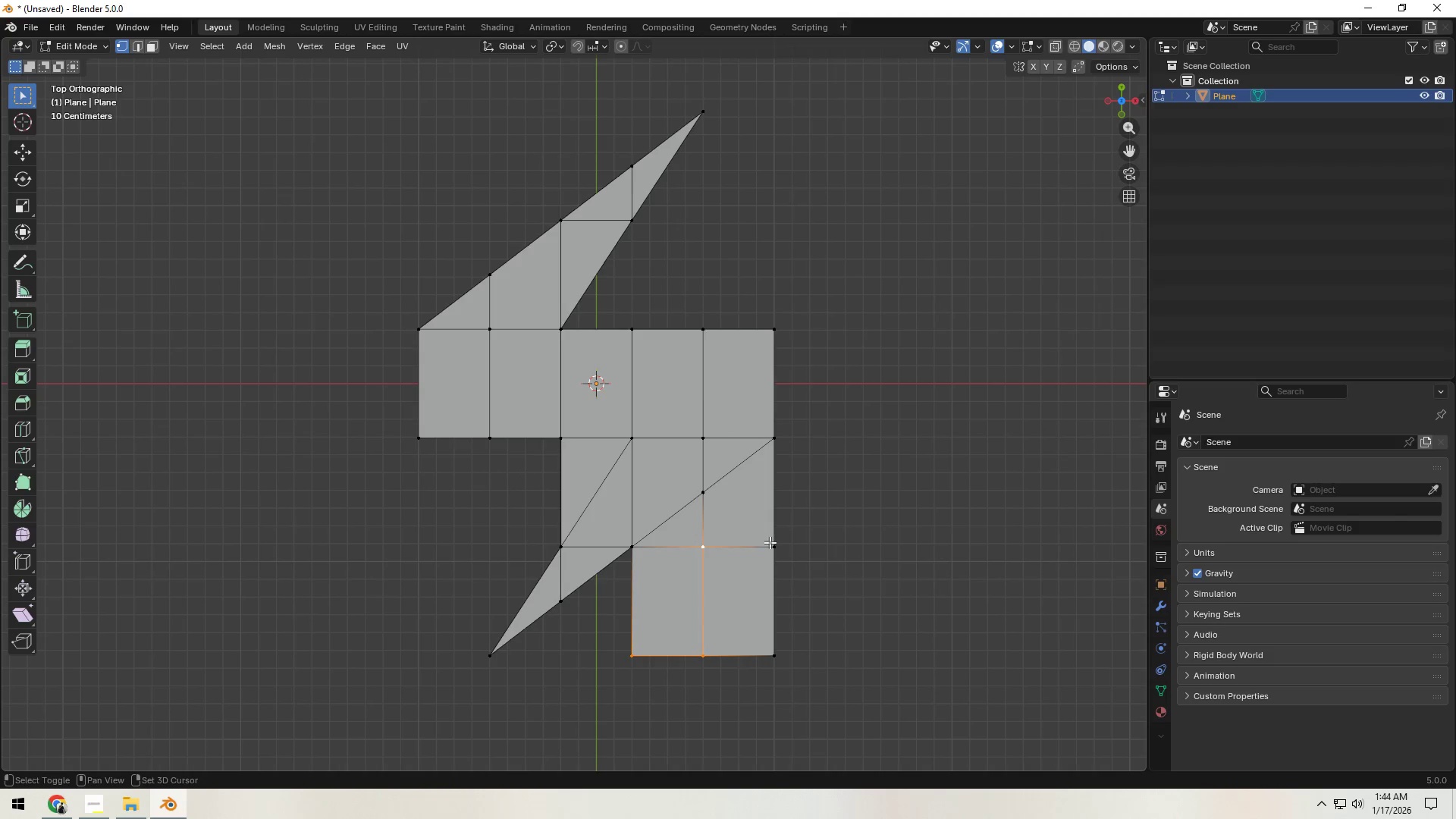 
triple_click([773, 542])
 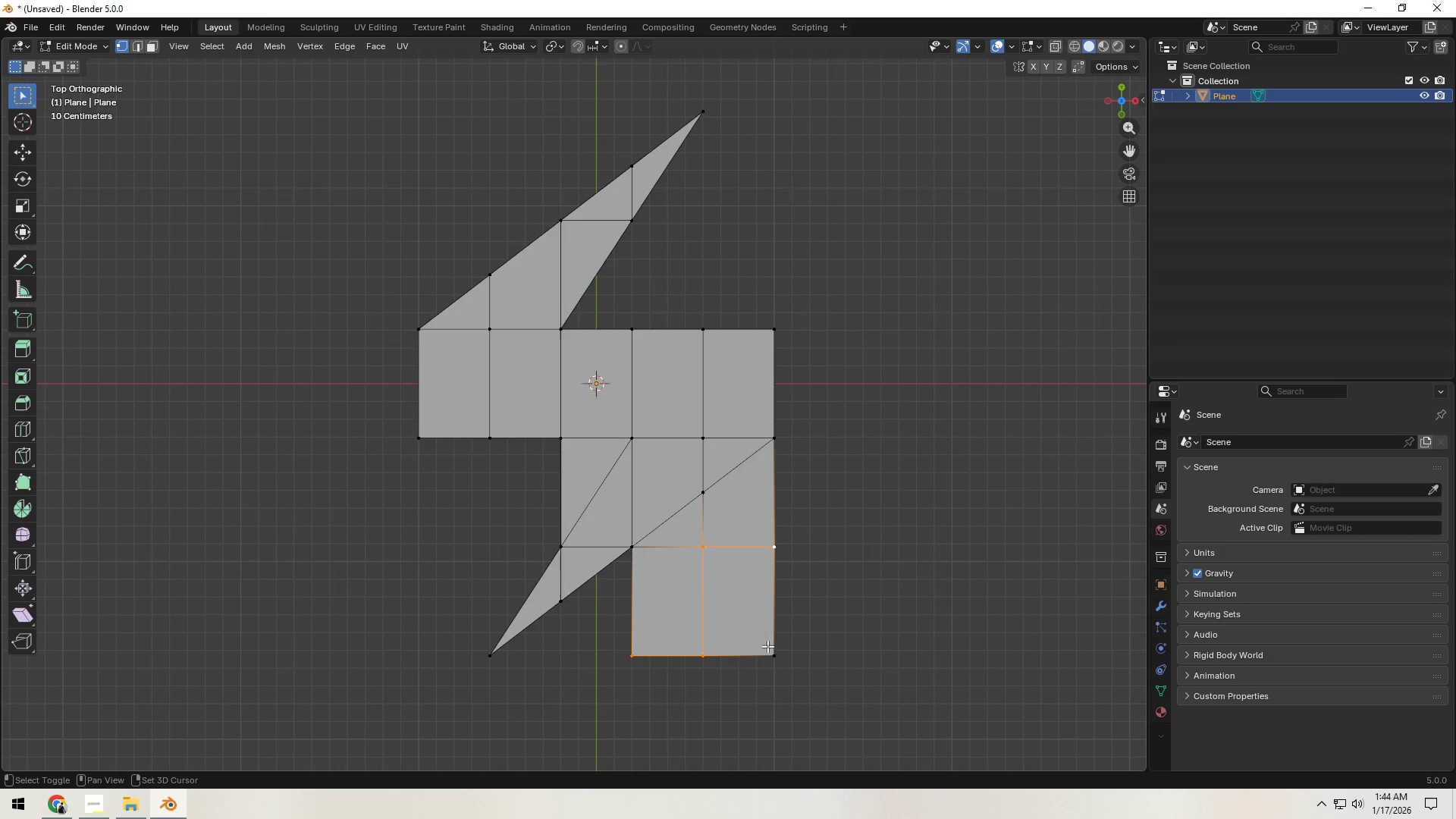 
triple_click([767, 648])
 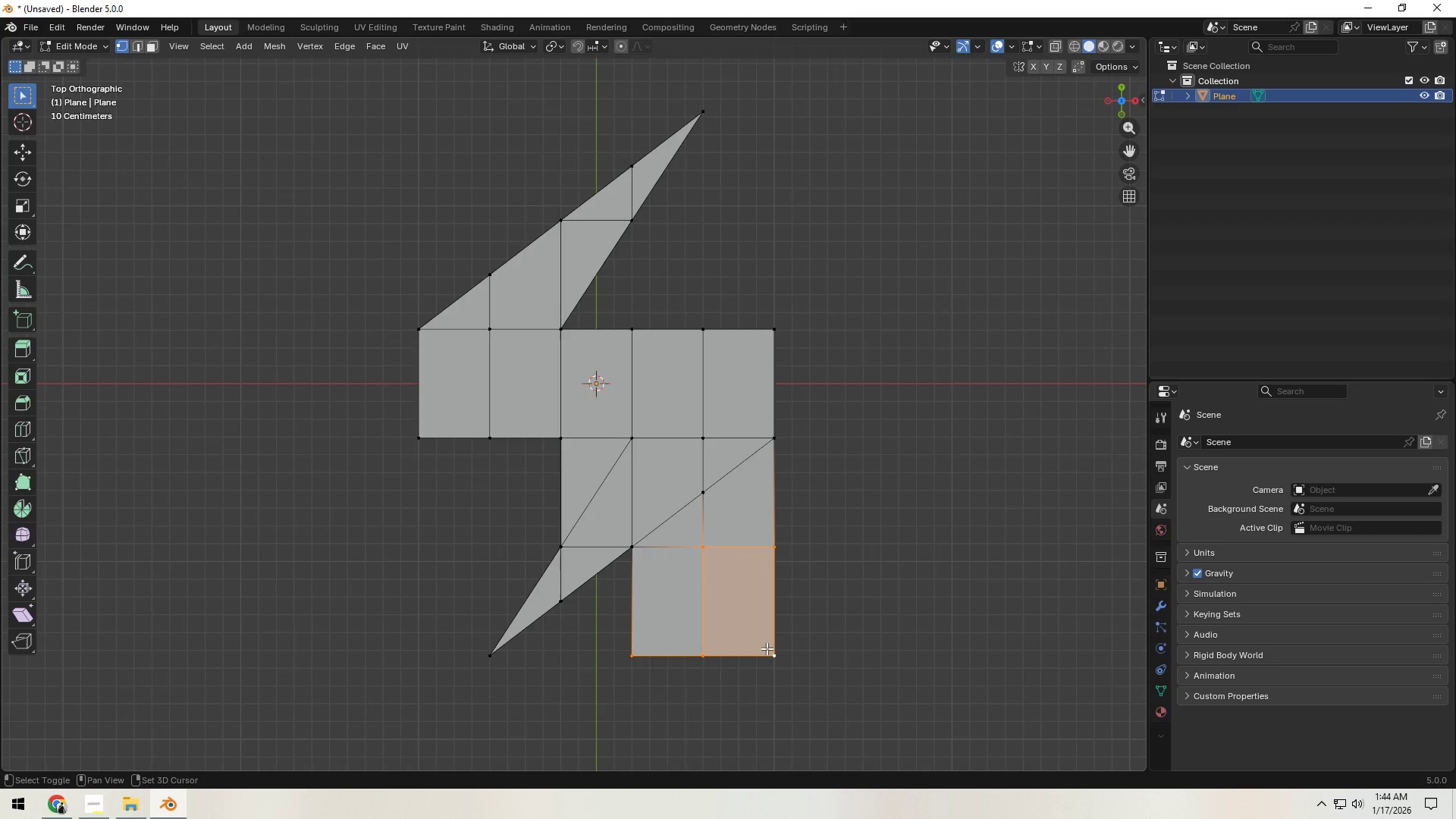 
key(Shift+ShiftLeft)
 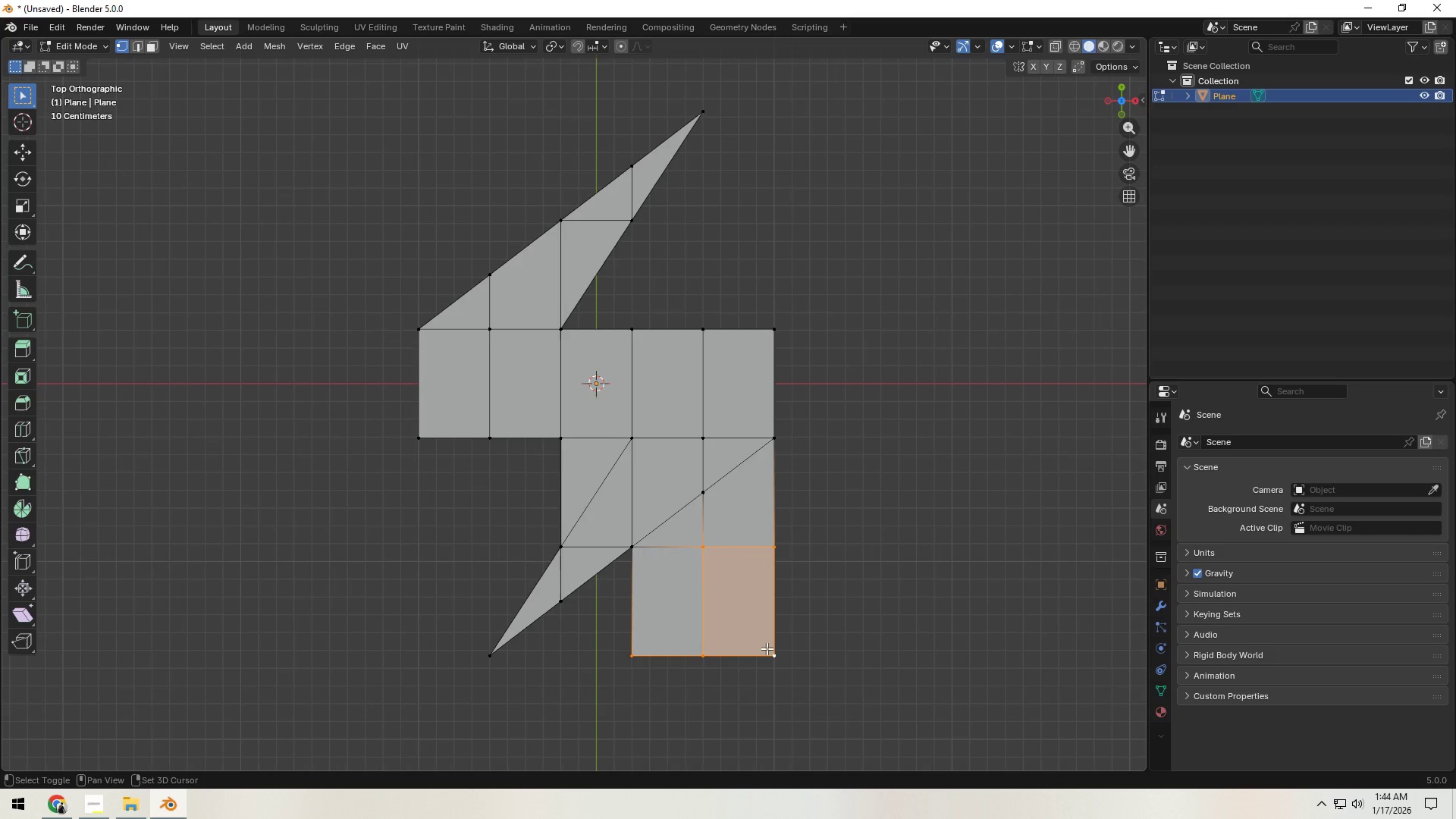 
key(Shift+ShiftLeft)
 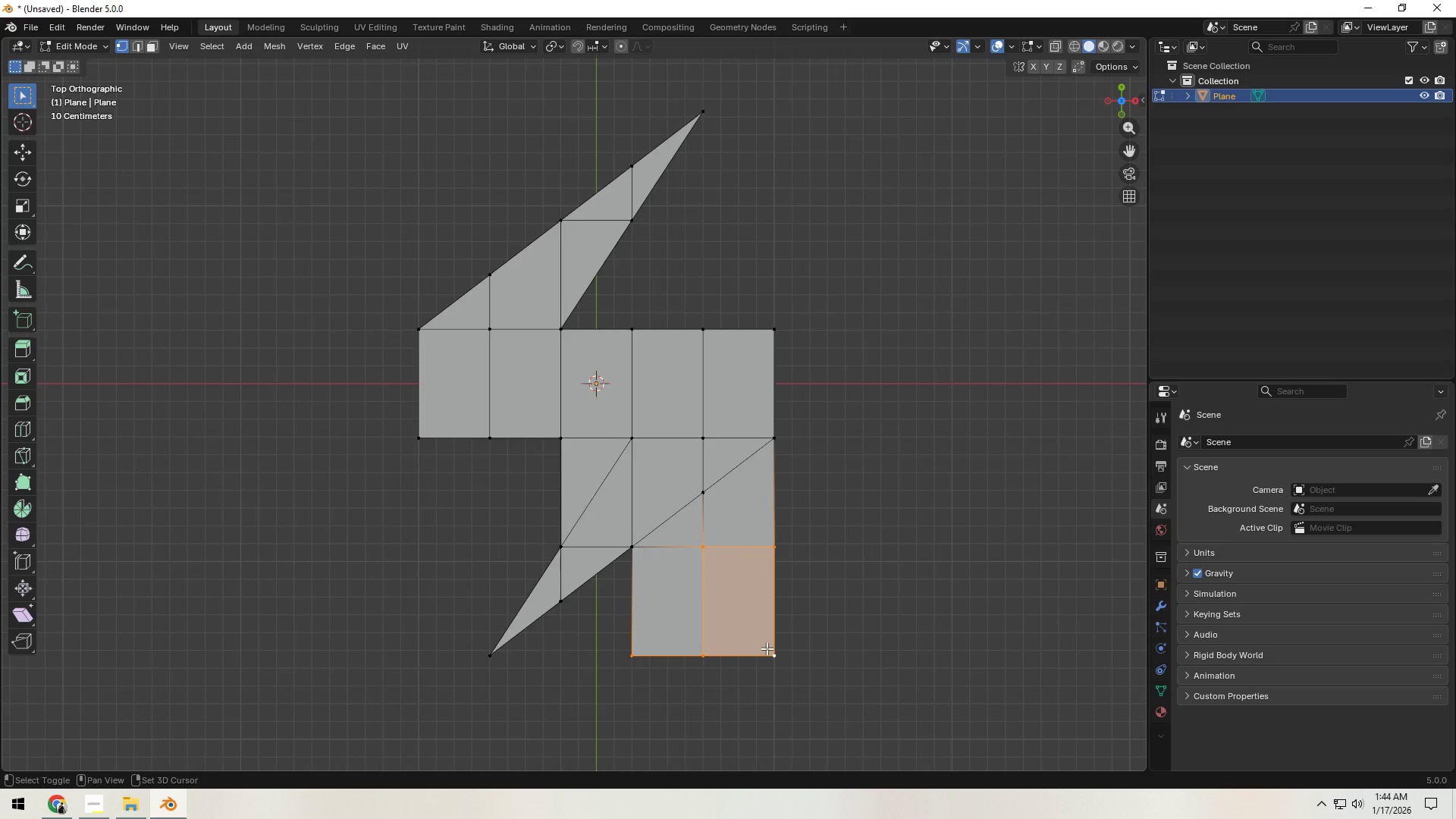 
key(Shift+ShiftLeft)
 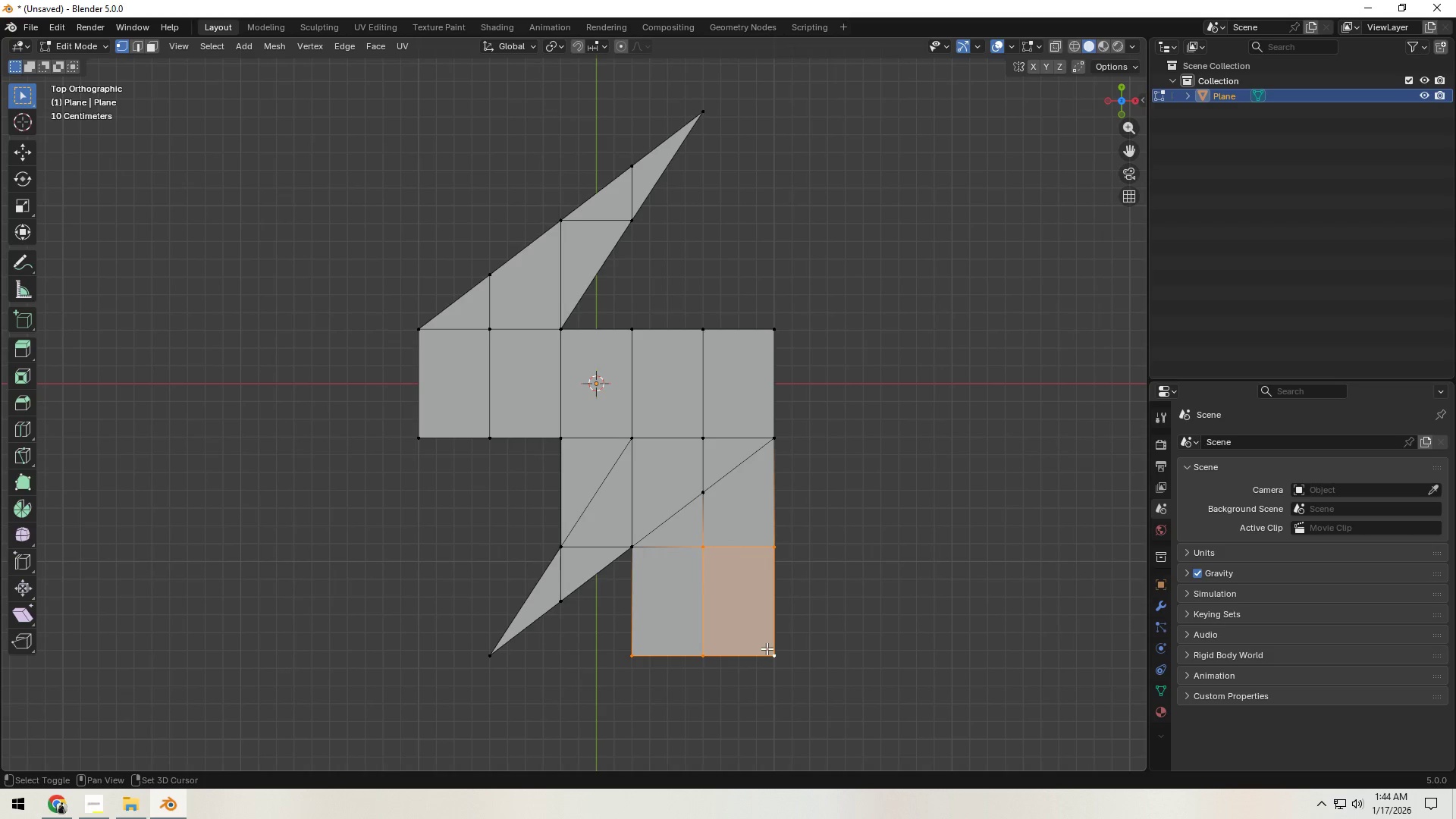 
key(Shift+ShiftLeft)
 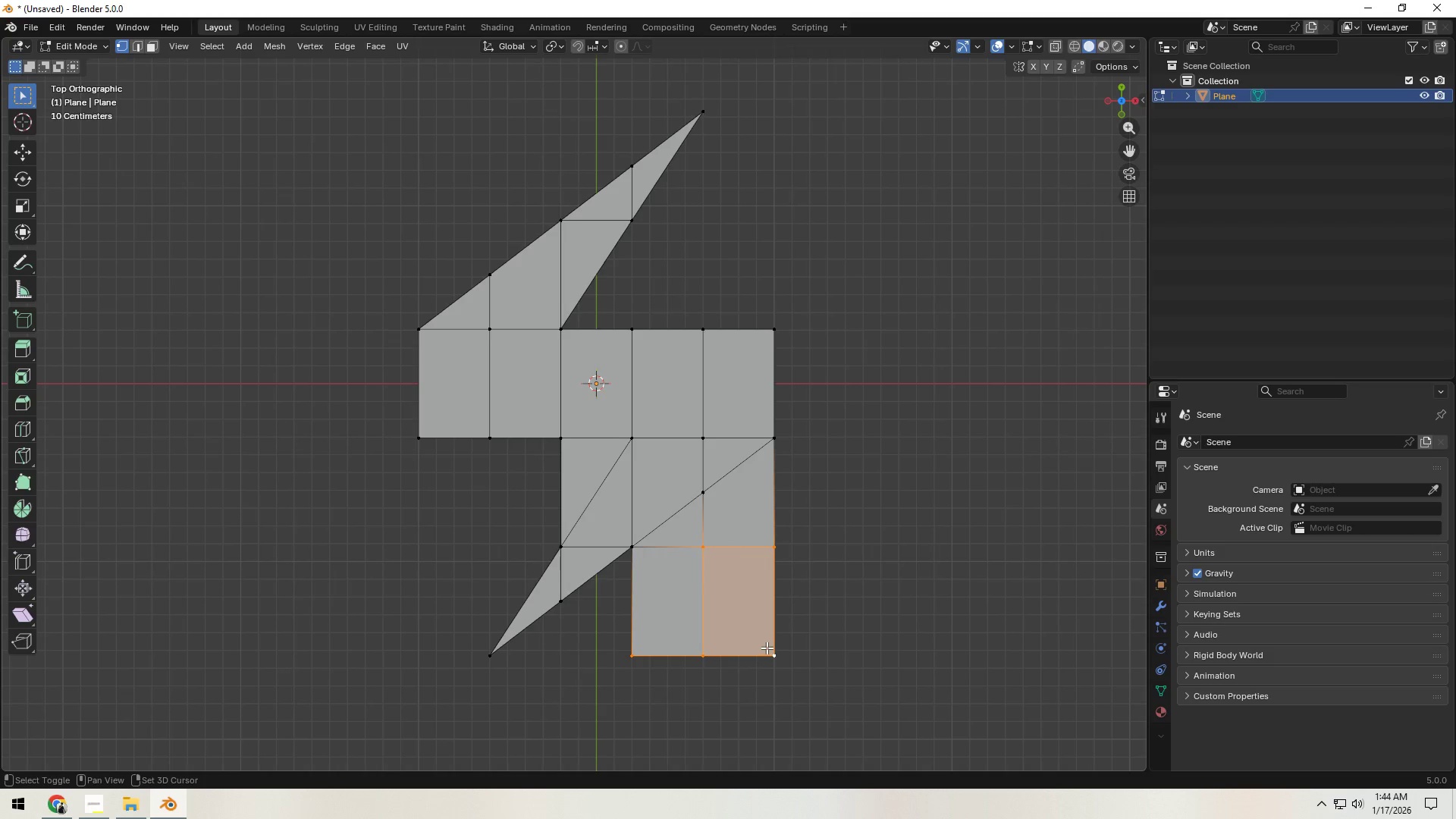 
key(Shift+ShiftLeft)
 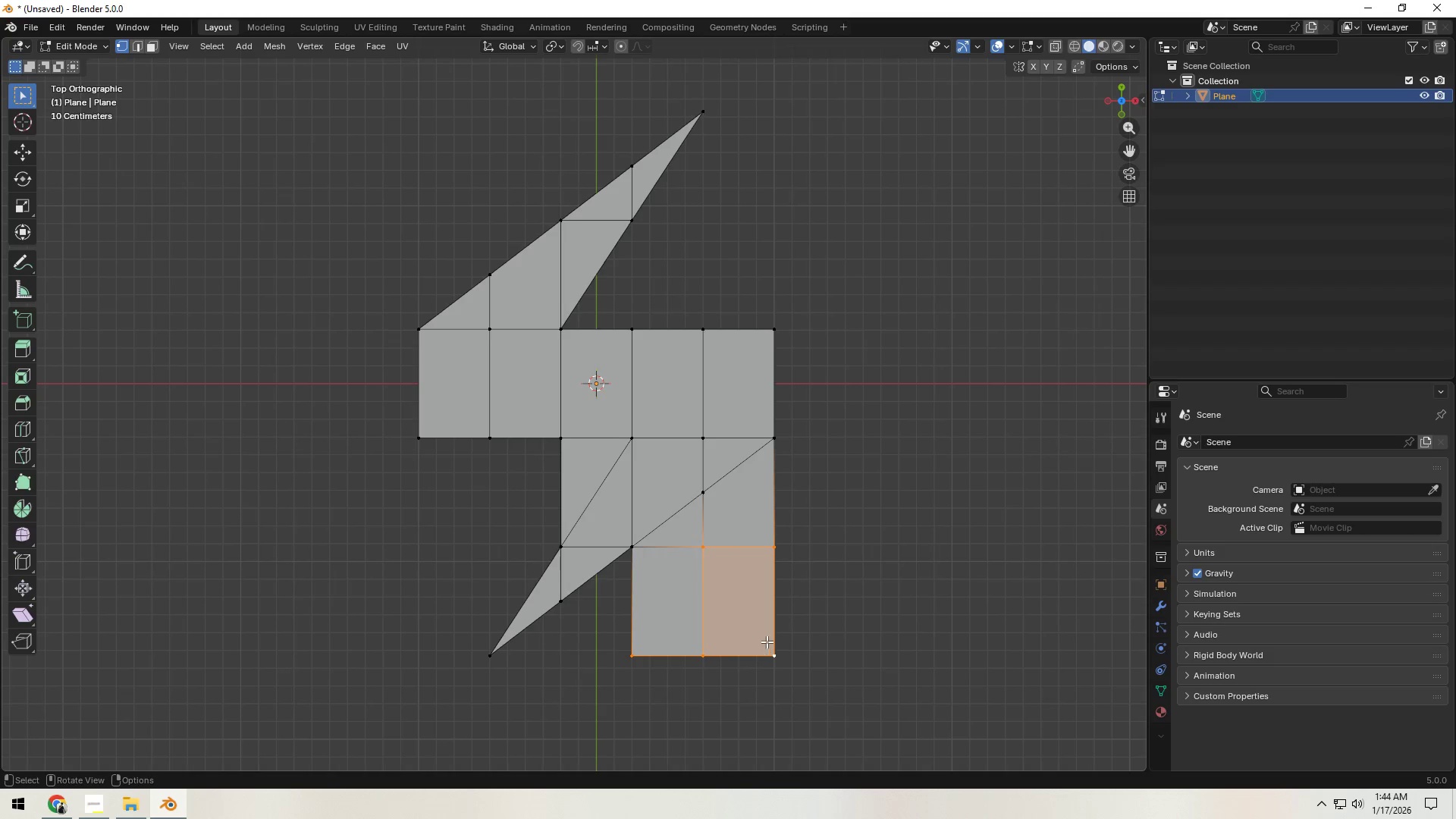 
key(X)
 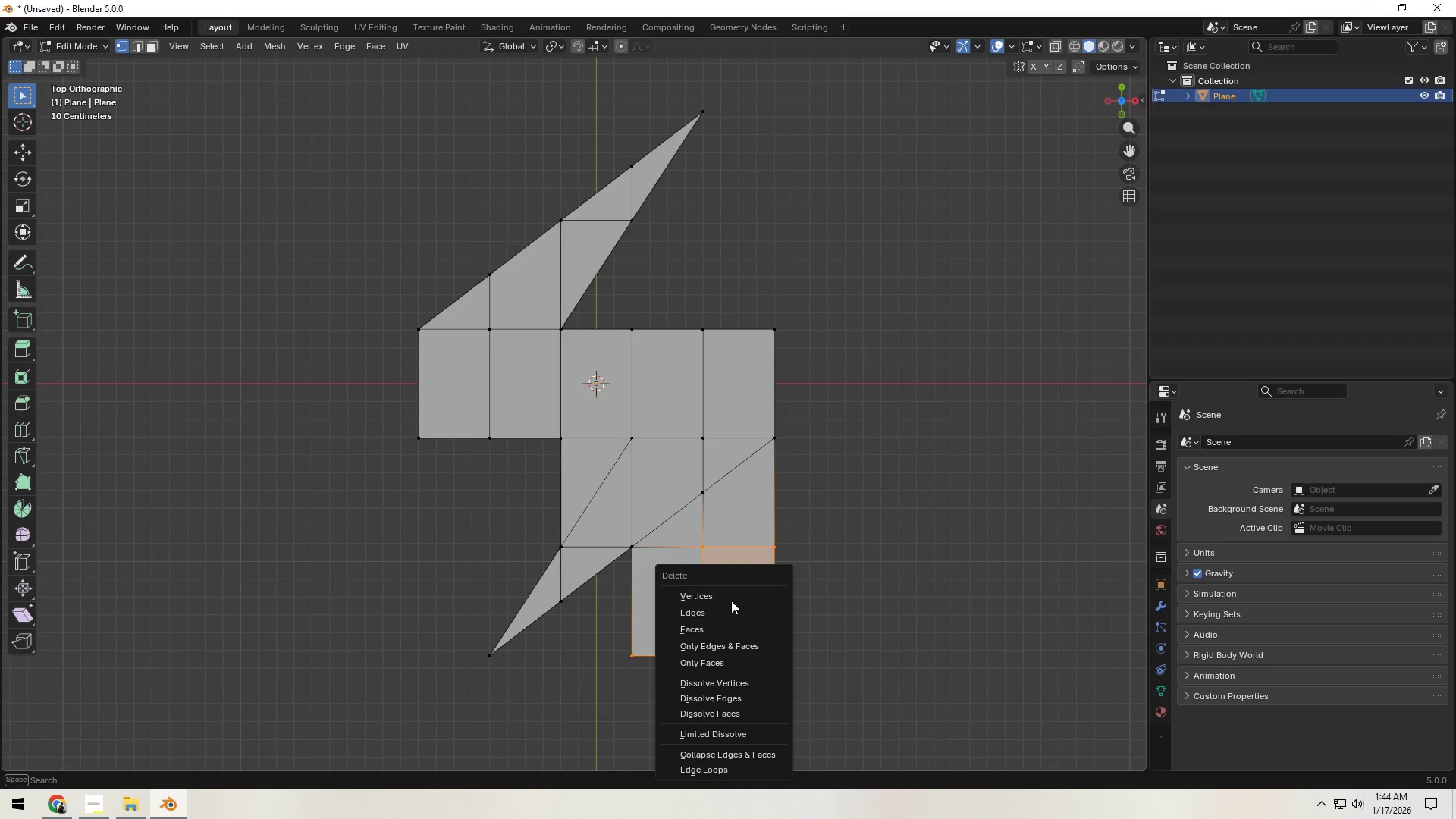 
left_click([728, 595])
 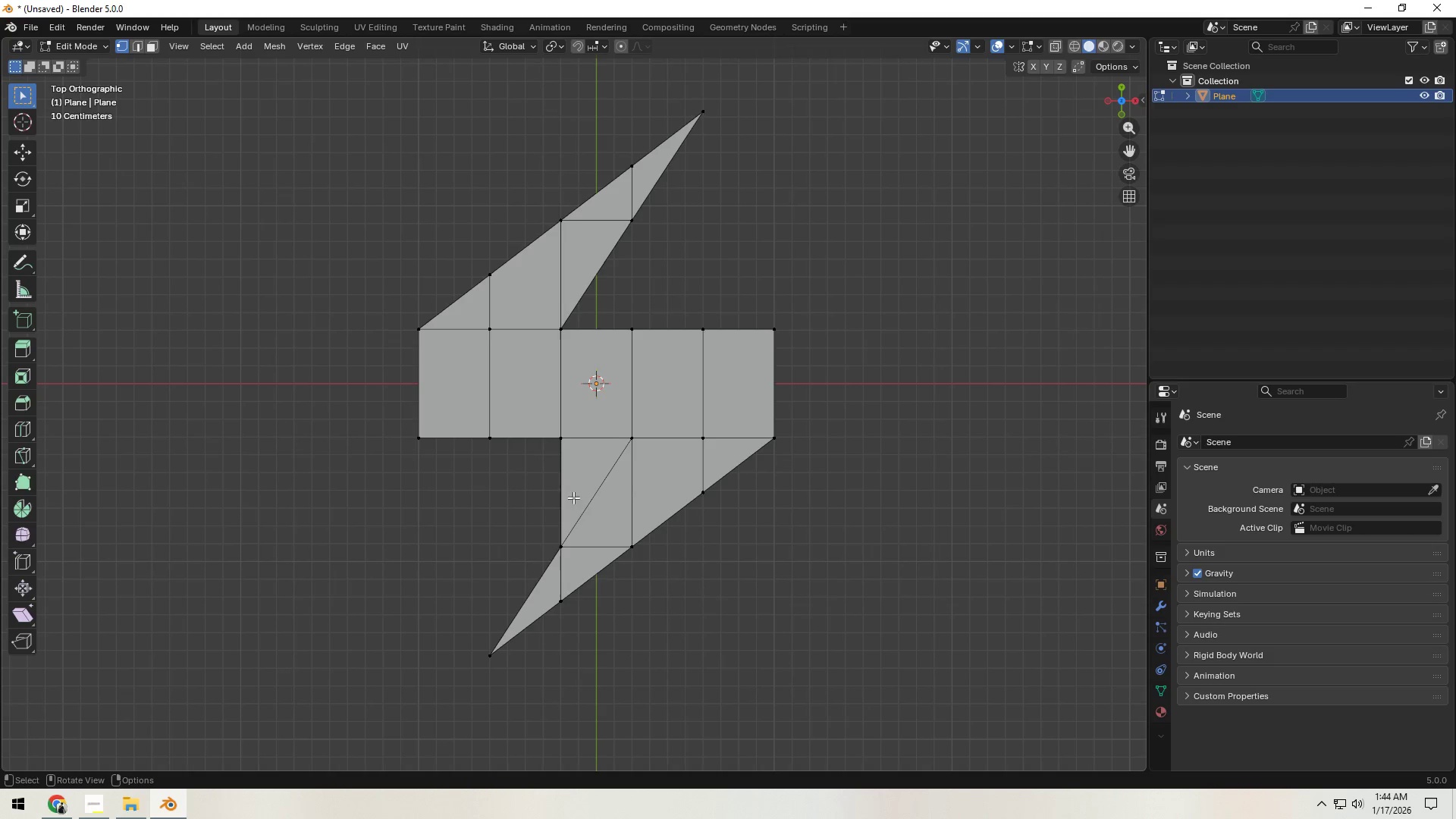 
key(2)
 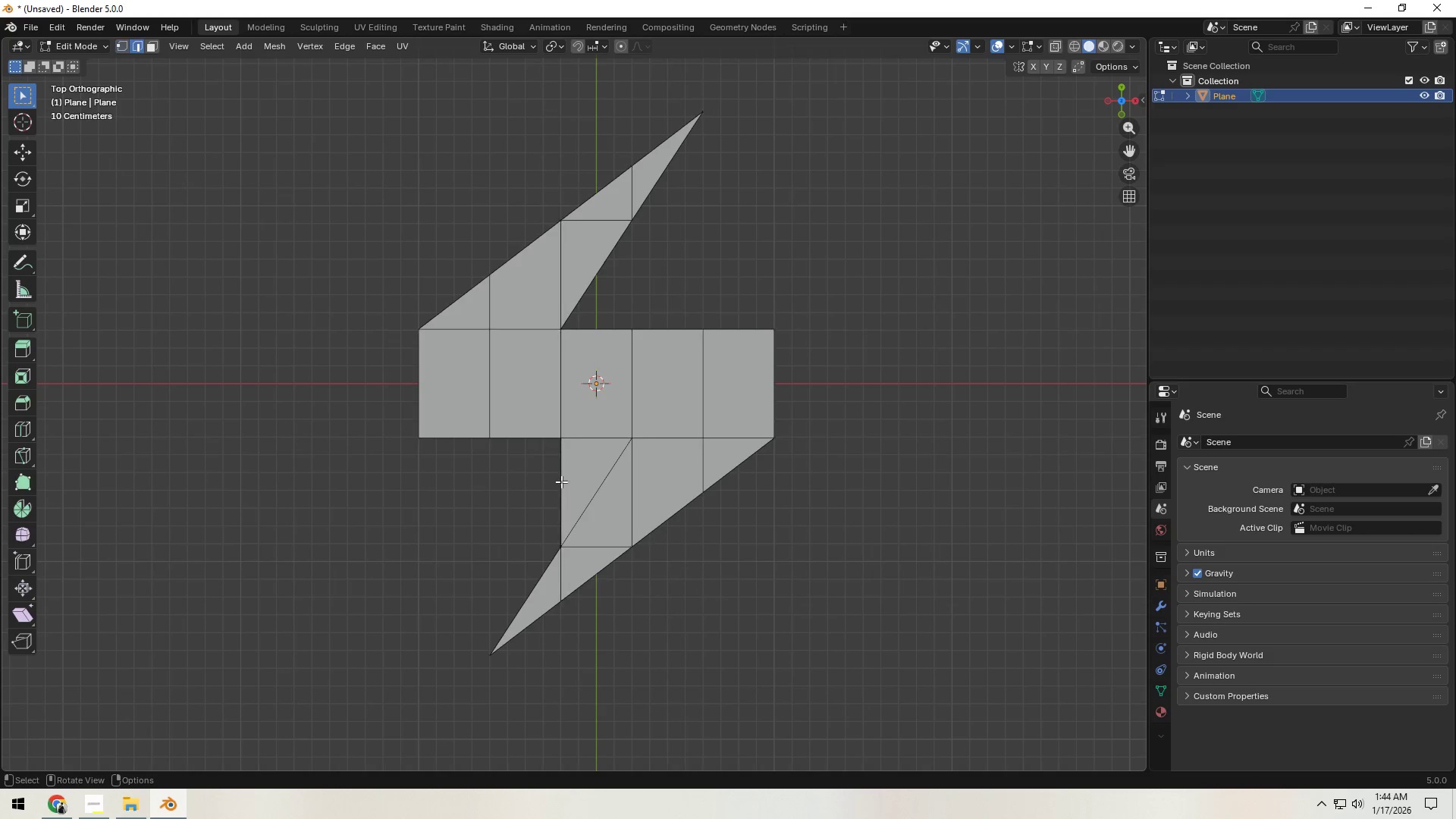 
left_click([561, 482])
 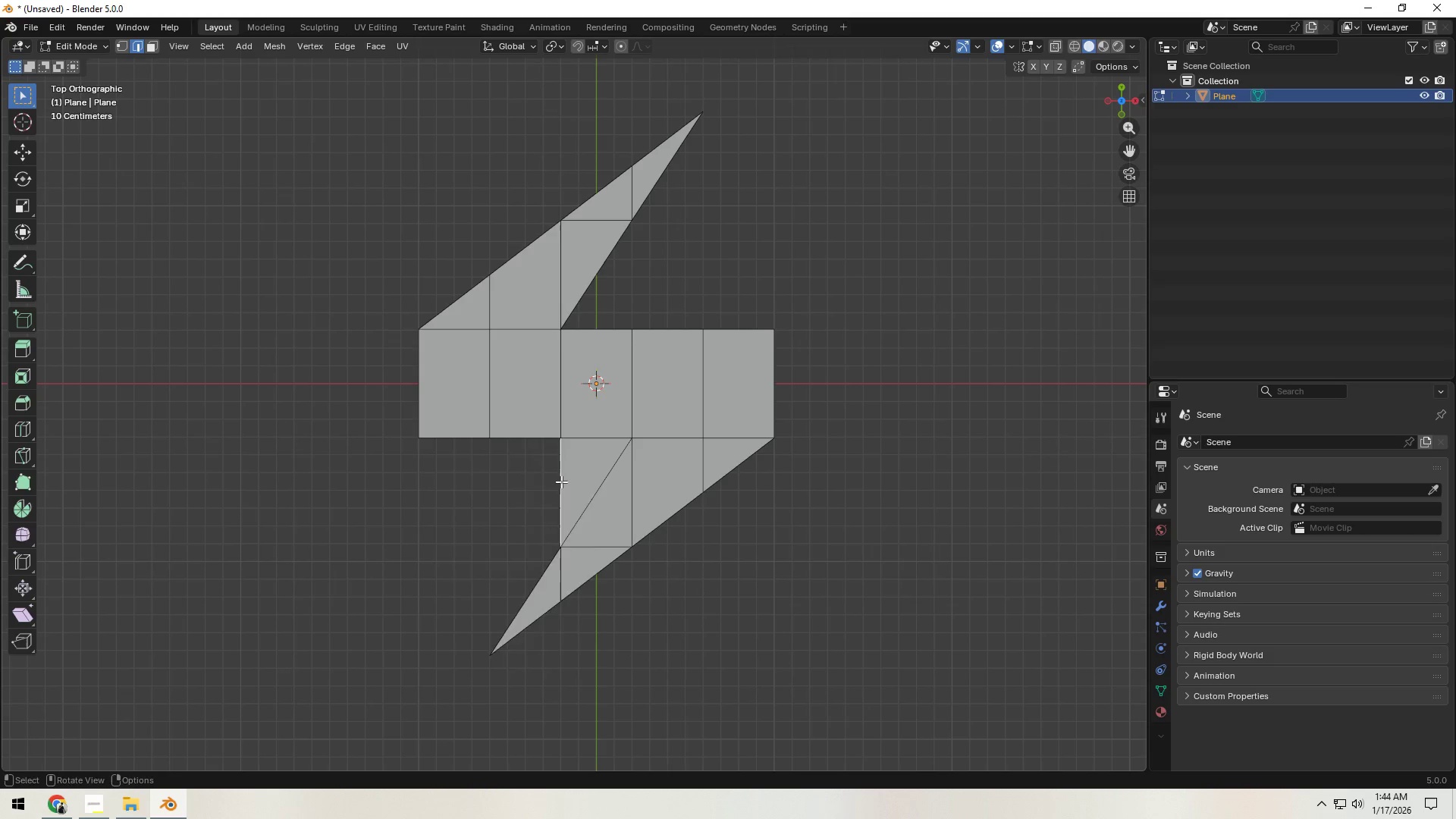 
key(X)
 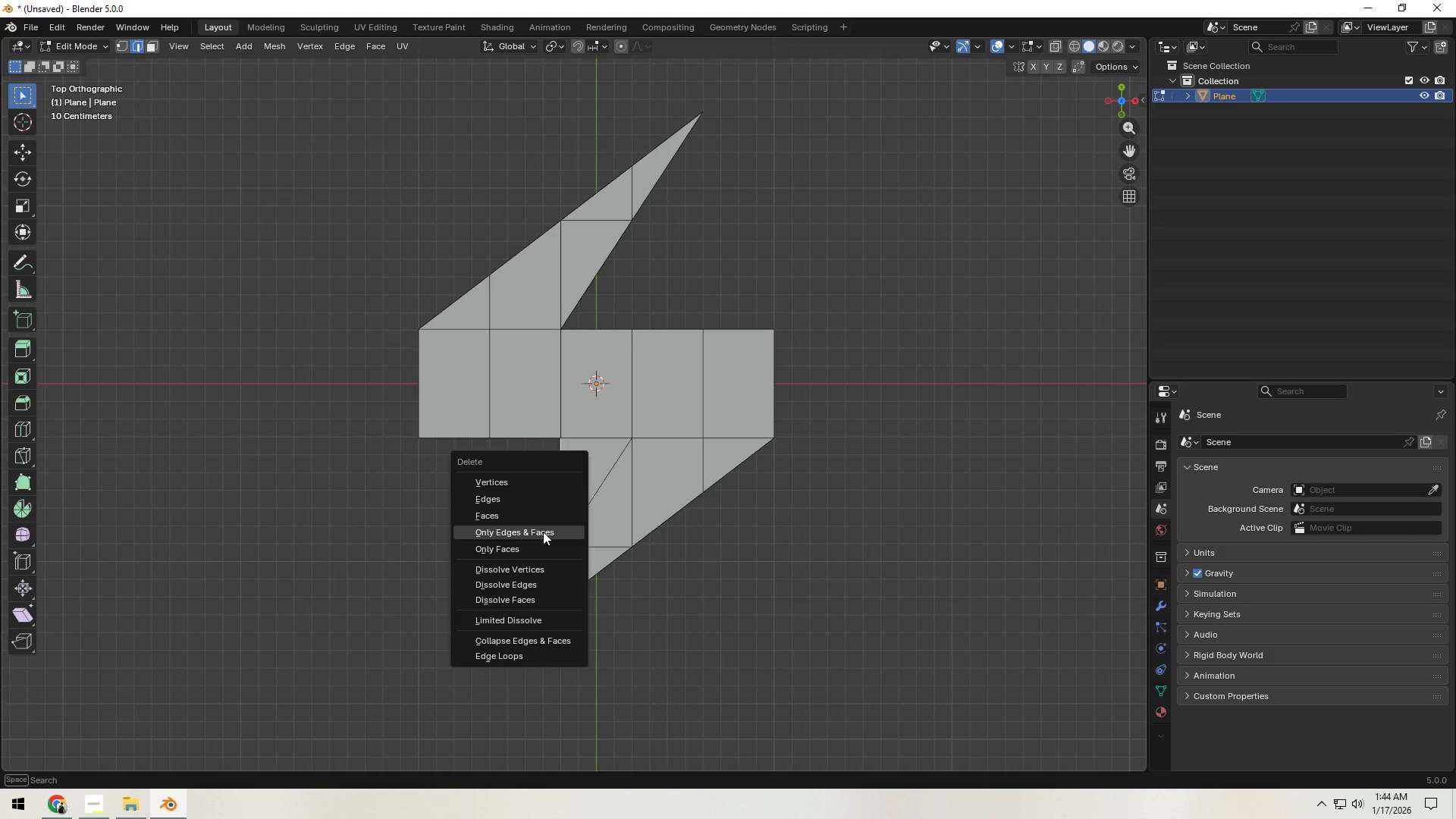 
left_click([543, 532])
 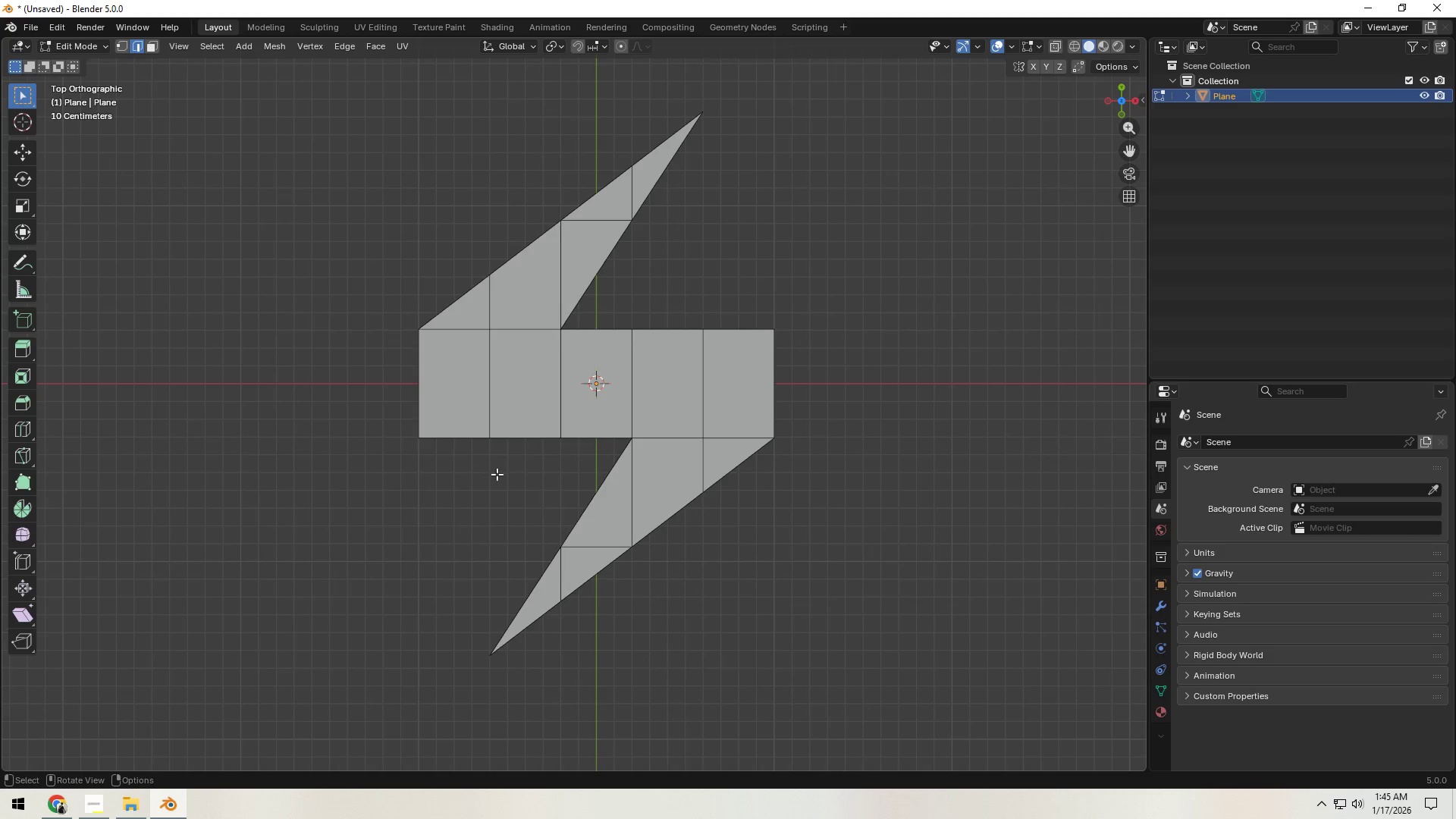 
type(1gz)
 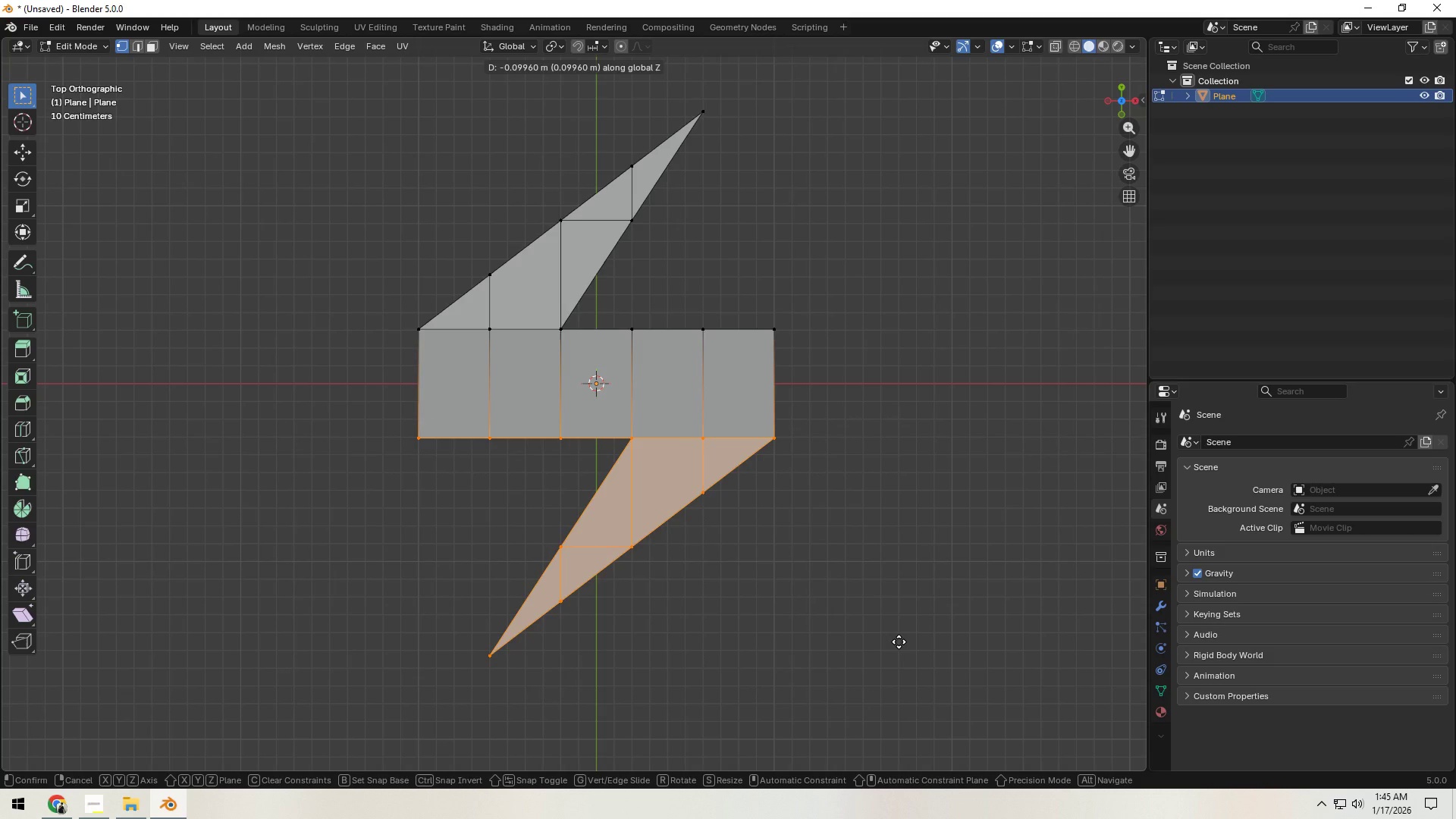 
left_click_drag(start_coordinate=[385, 417], to_coordinate=[898, 670])
 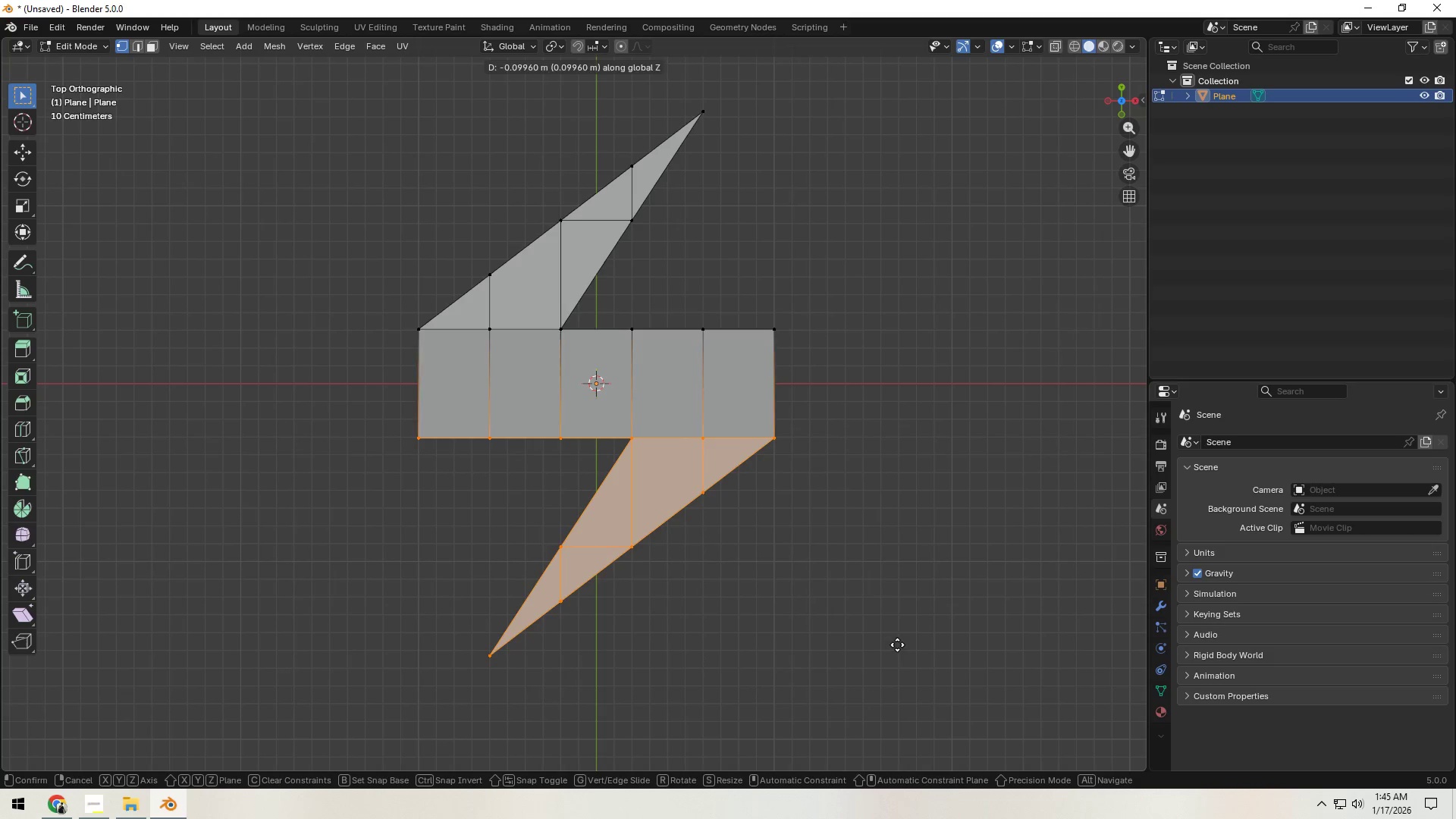 
key(Y)
 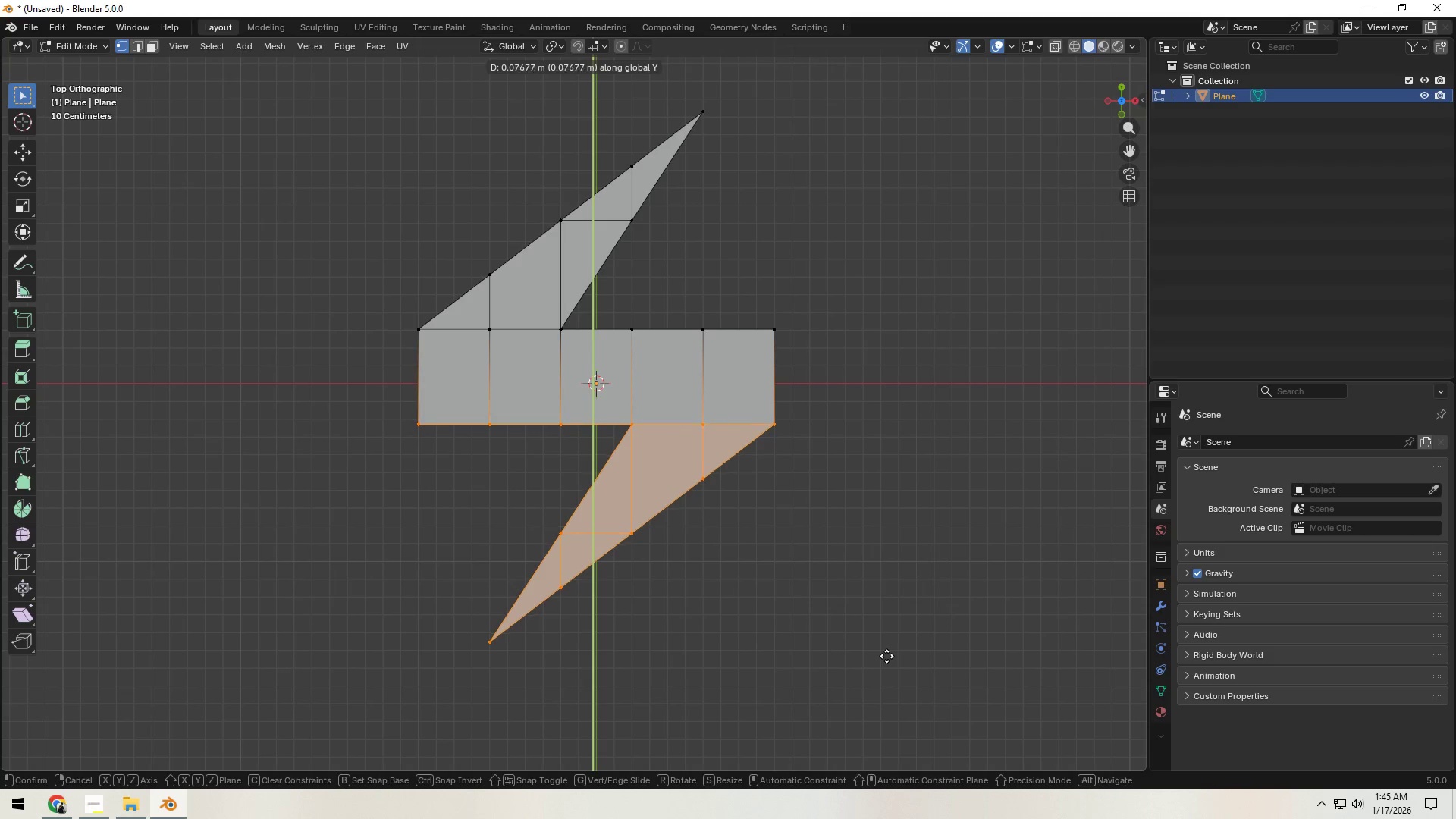 
wait(6.72)
 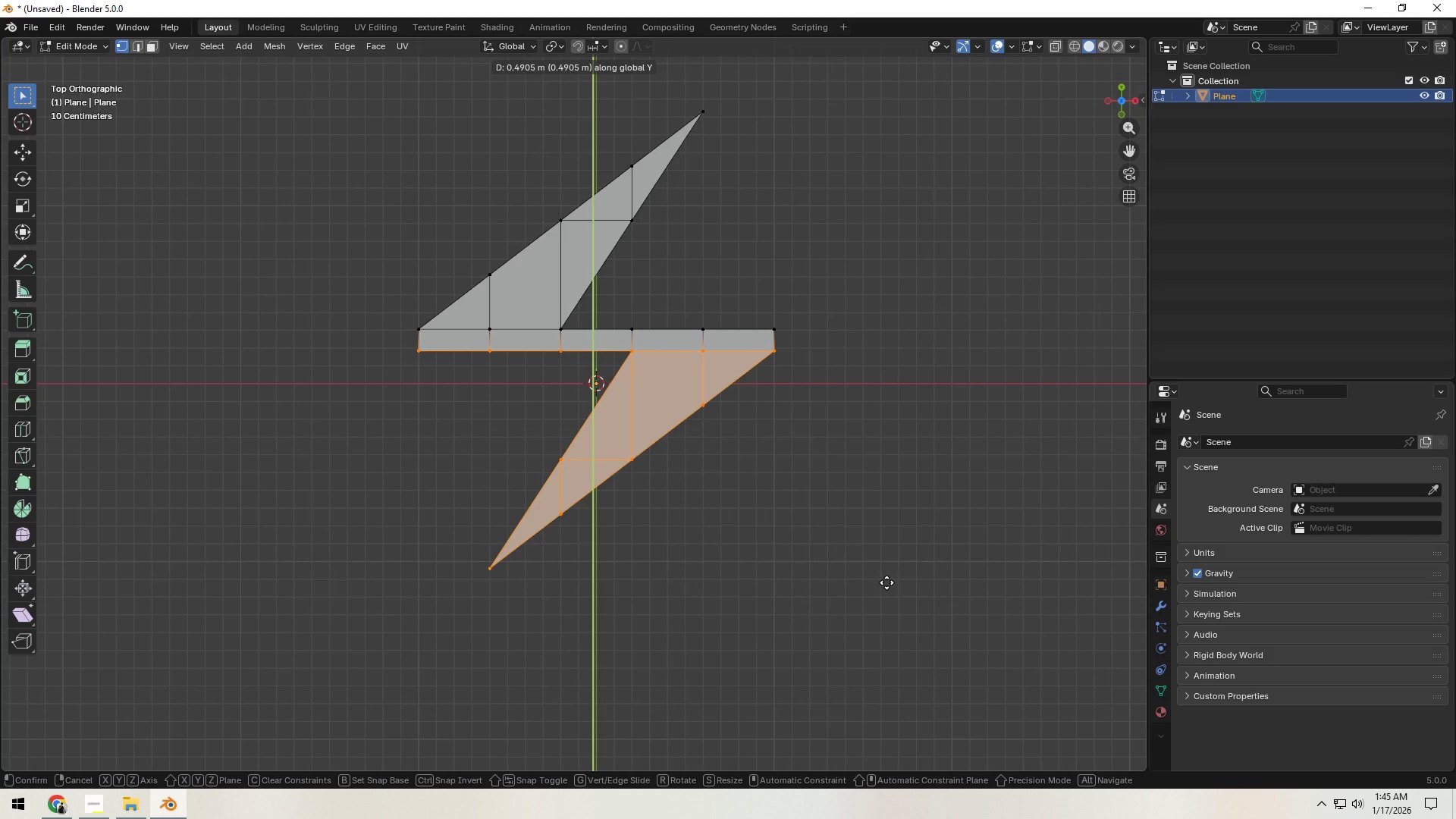 
left_click([886, 659])
 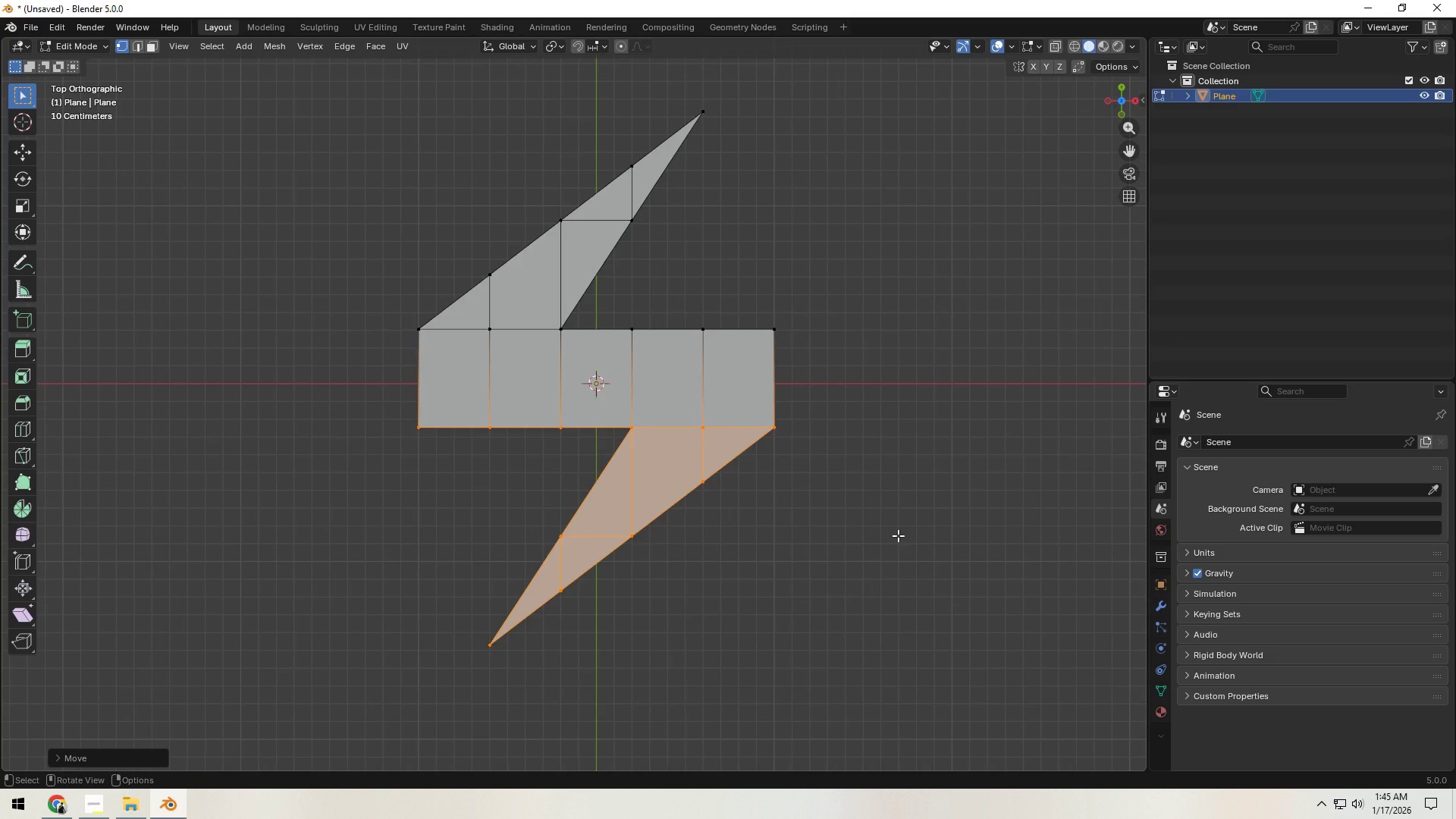 
wait(10.41)
 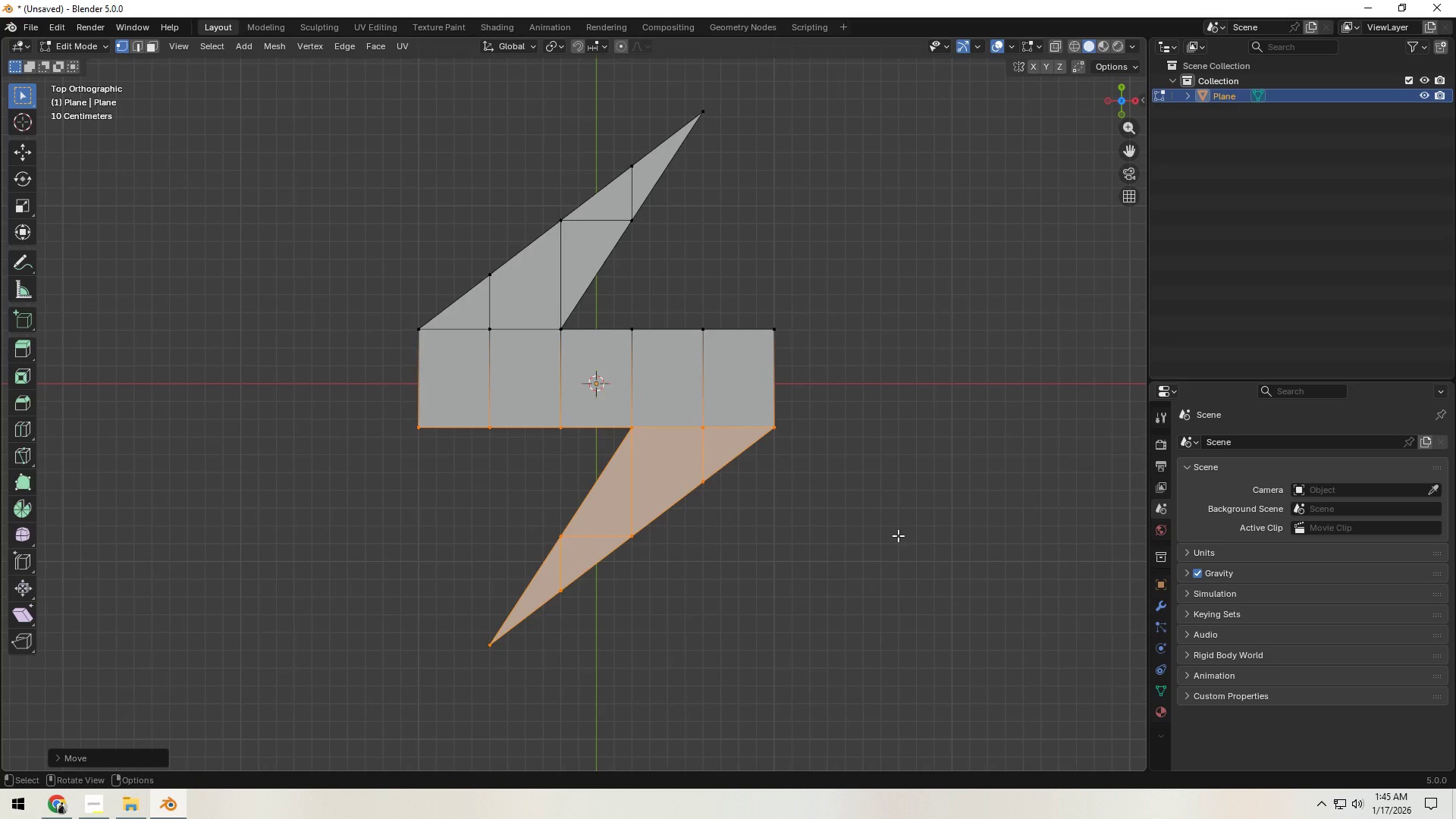 
left_click([639, 436])
 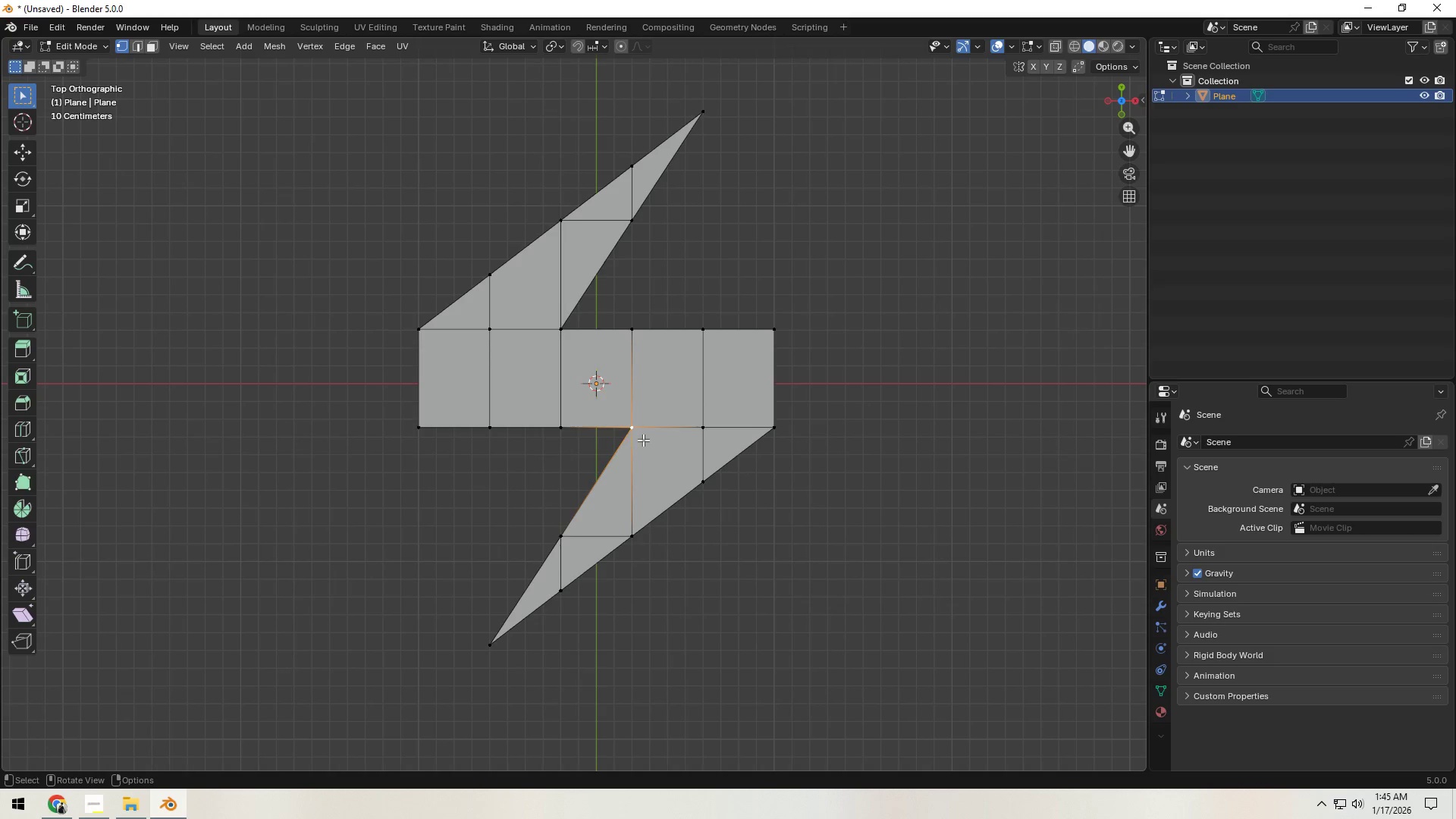 
key(F2)
 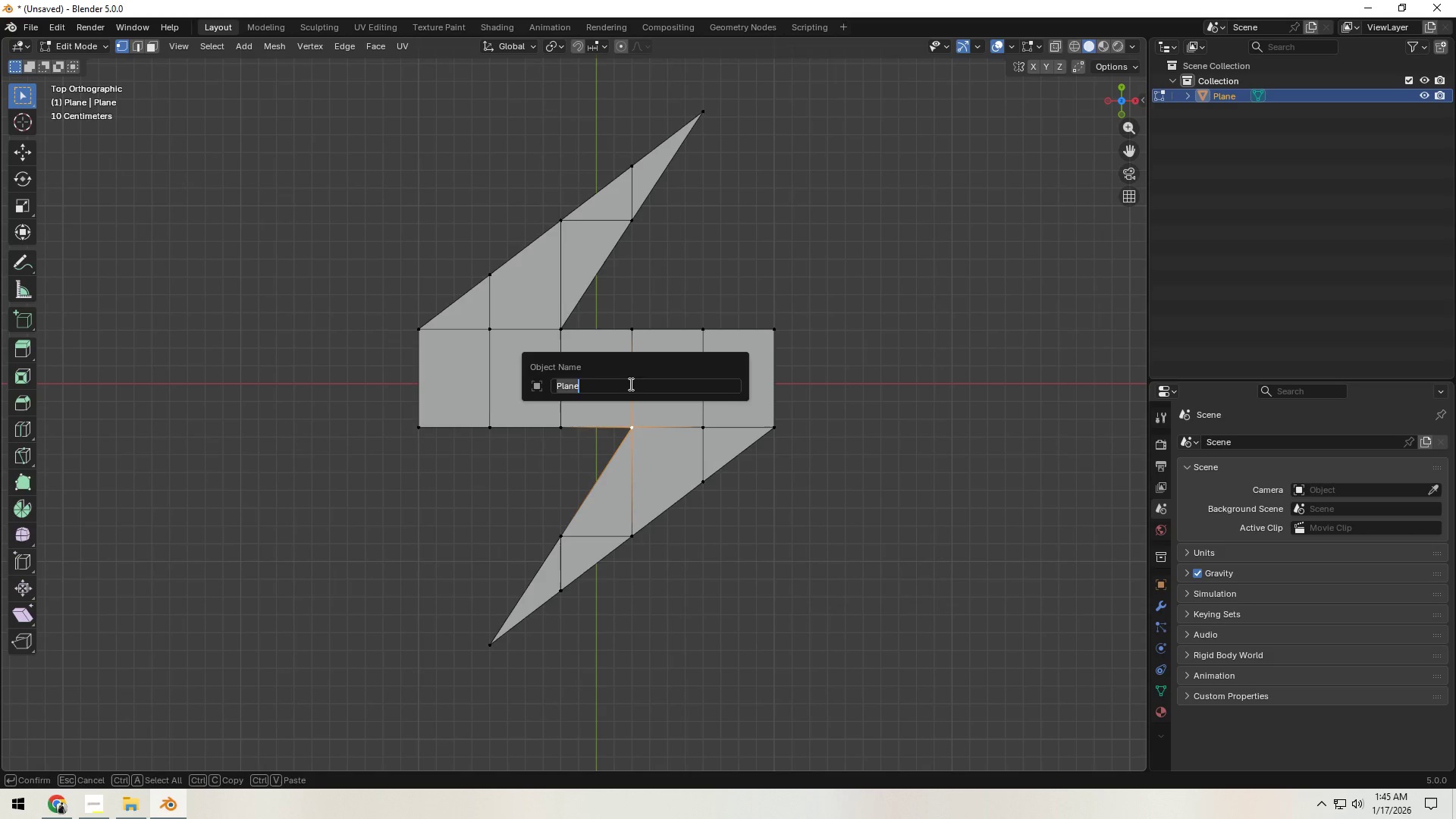 
right_click([633, 382])
 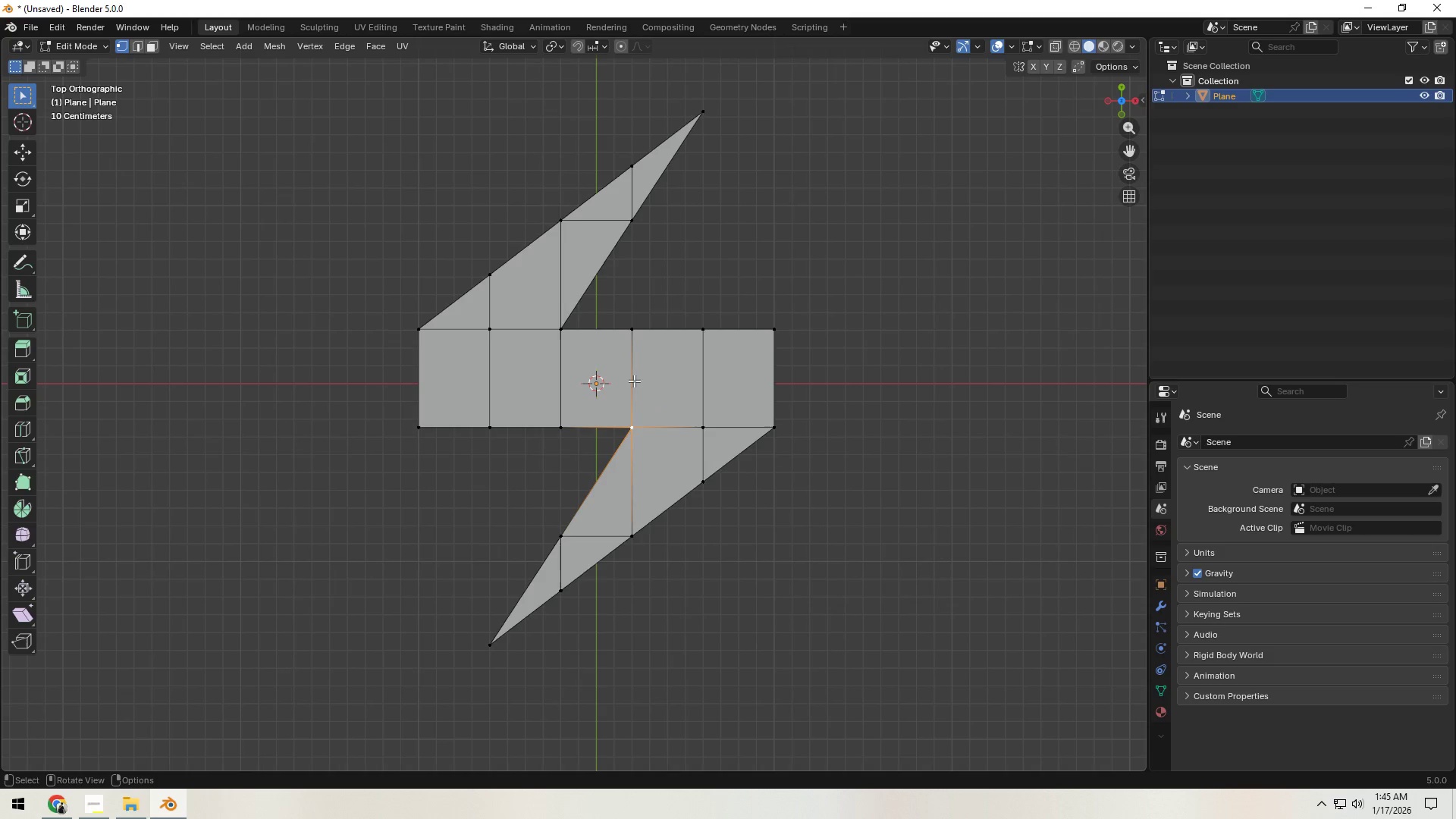 
key(F3)
 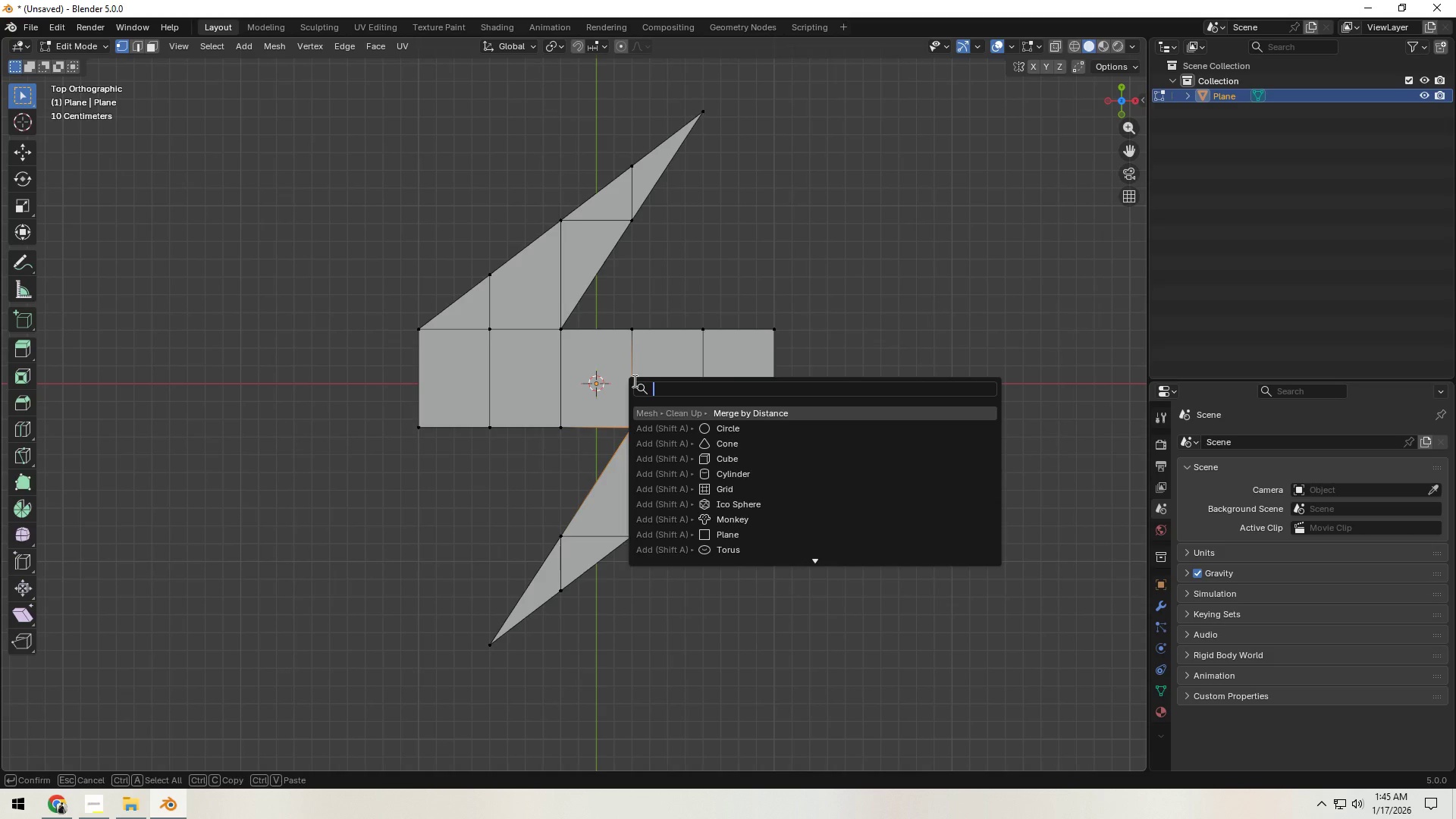 
right_click([633, 381])
 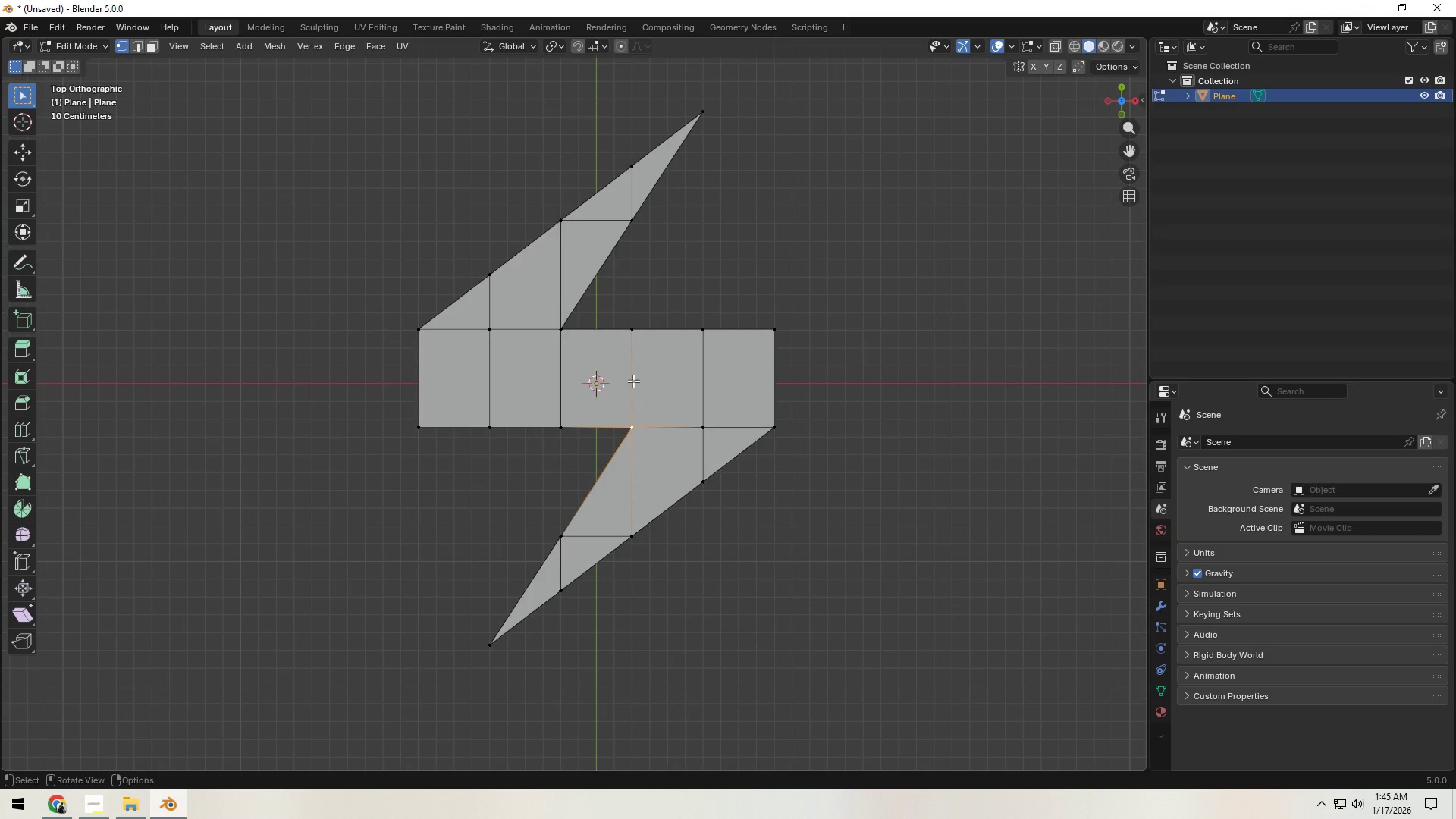 
key(2)
 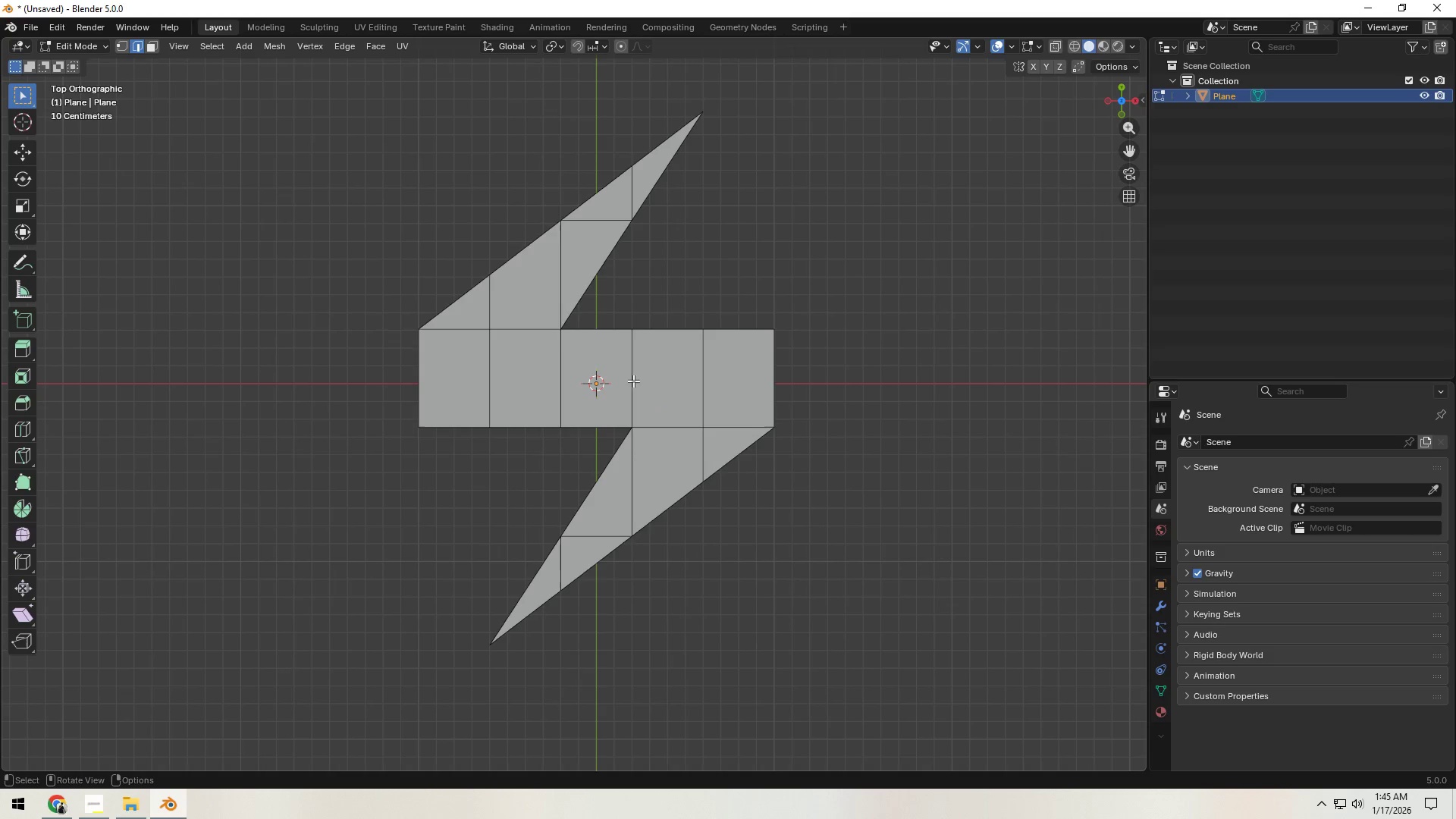 
left_click([633, 381])
 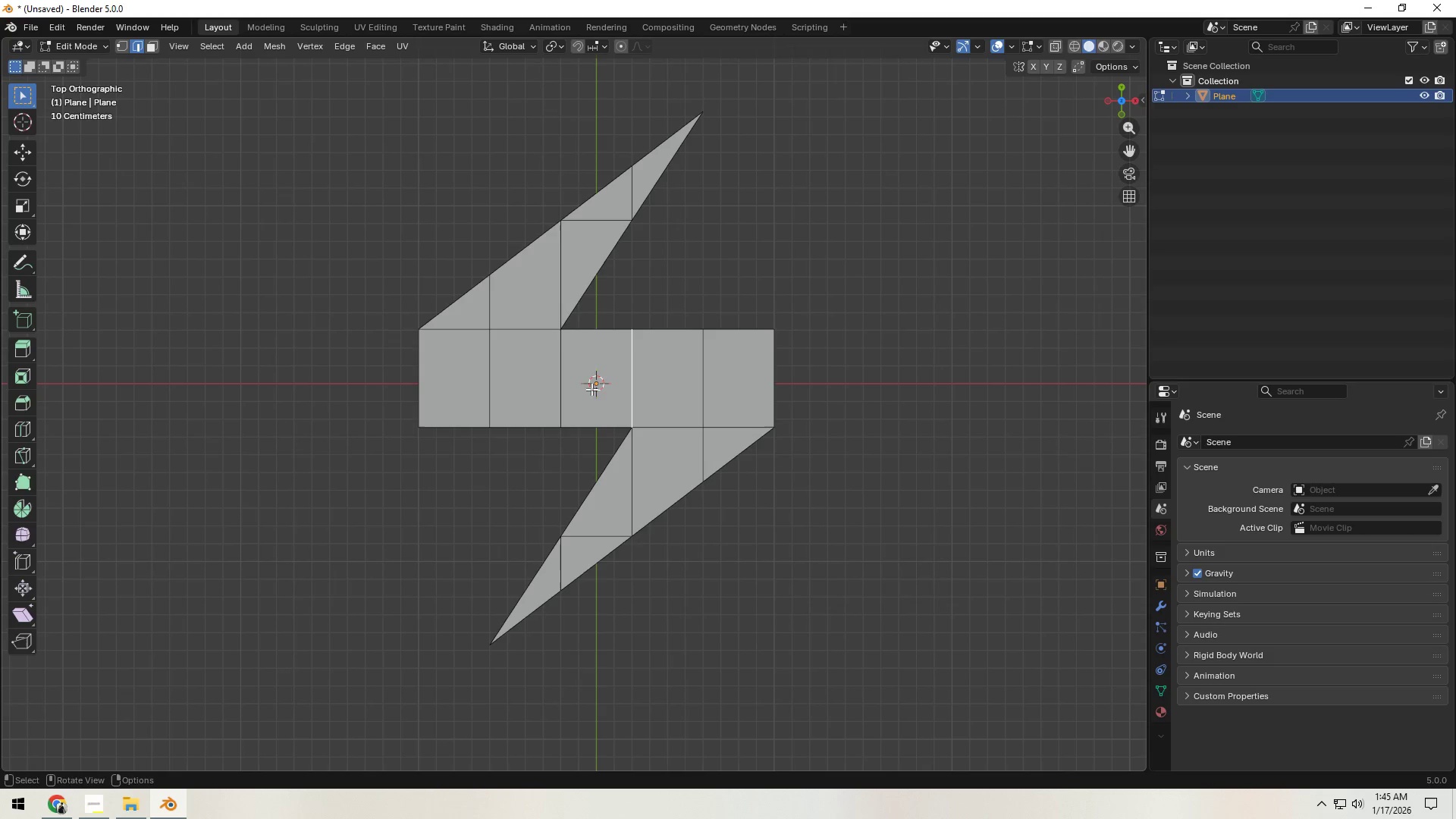 
hold_key(key=ShiftLeft, duration=0.44)
left_click([562, 390])
 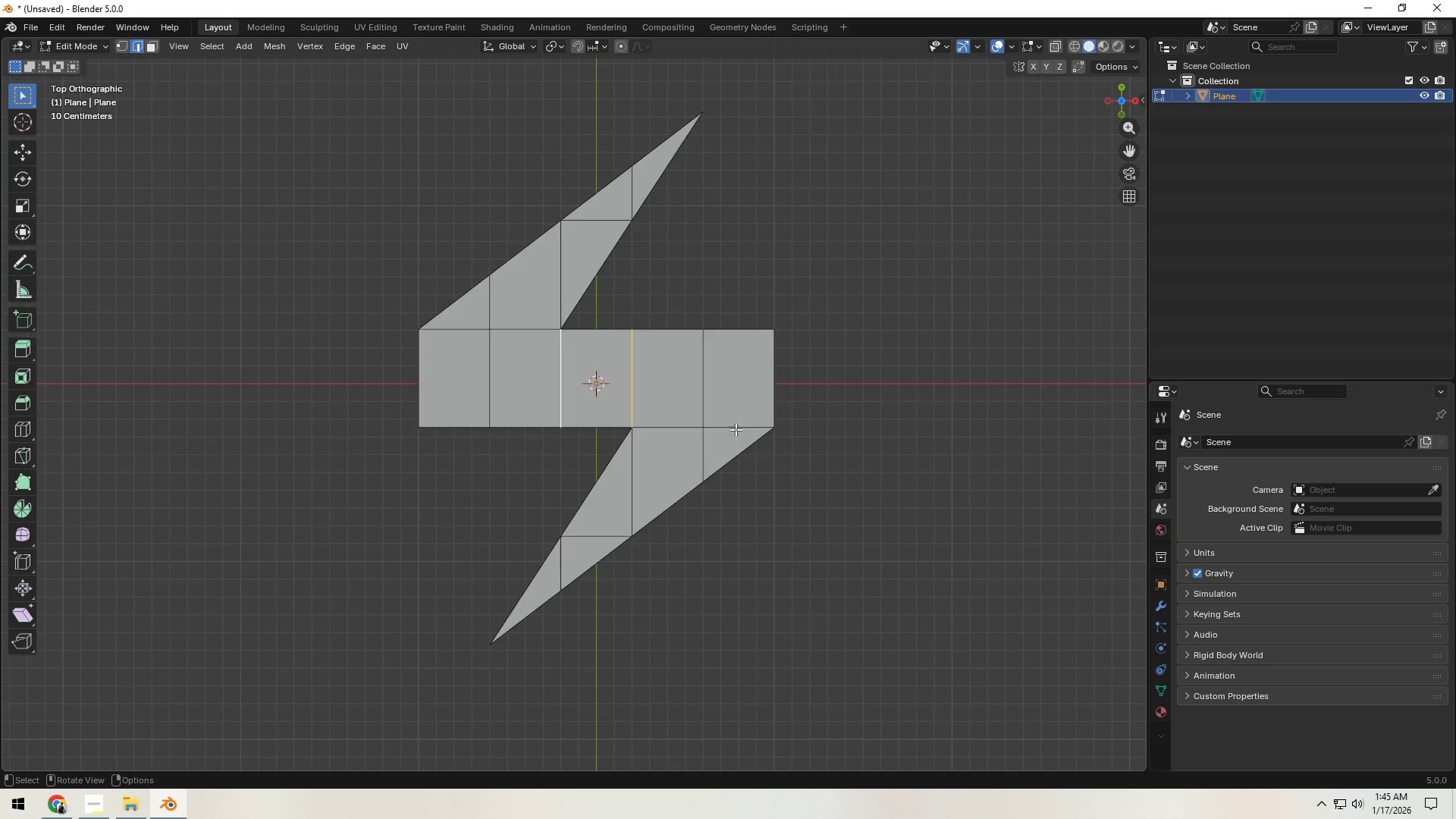 
type(sx)
 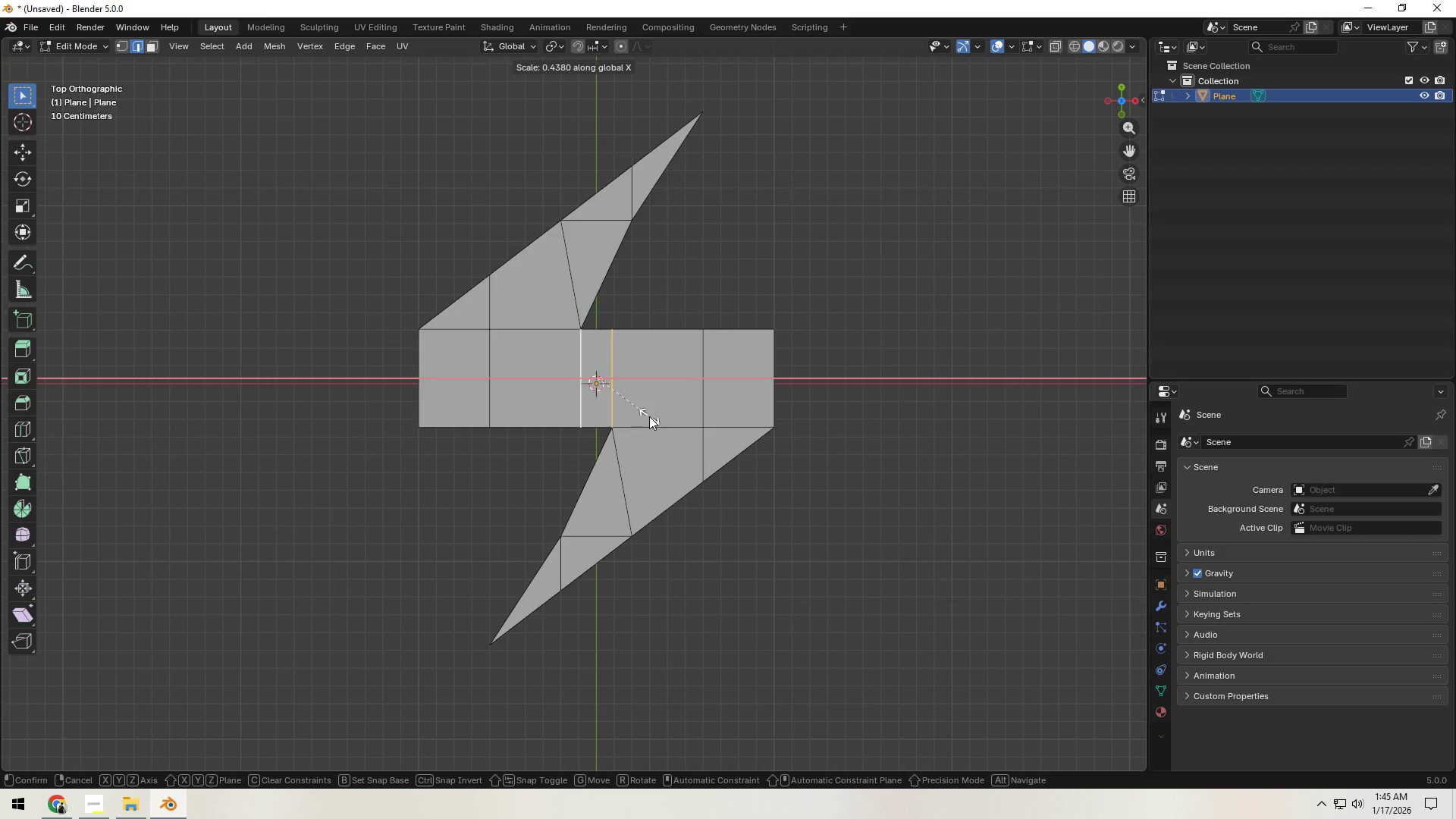 
left_click([649, 416])
 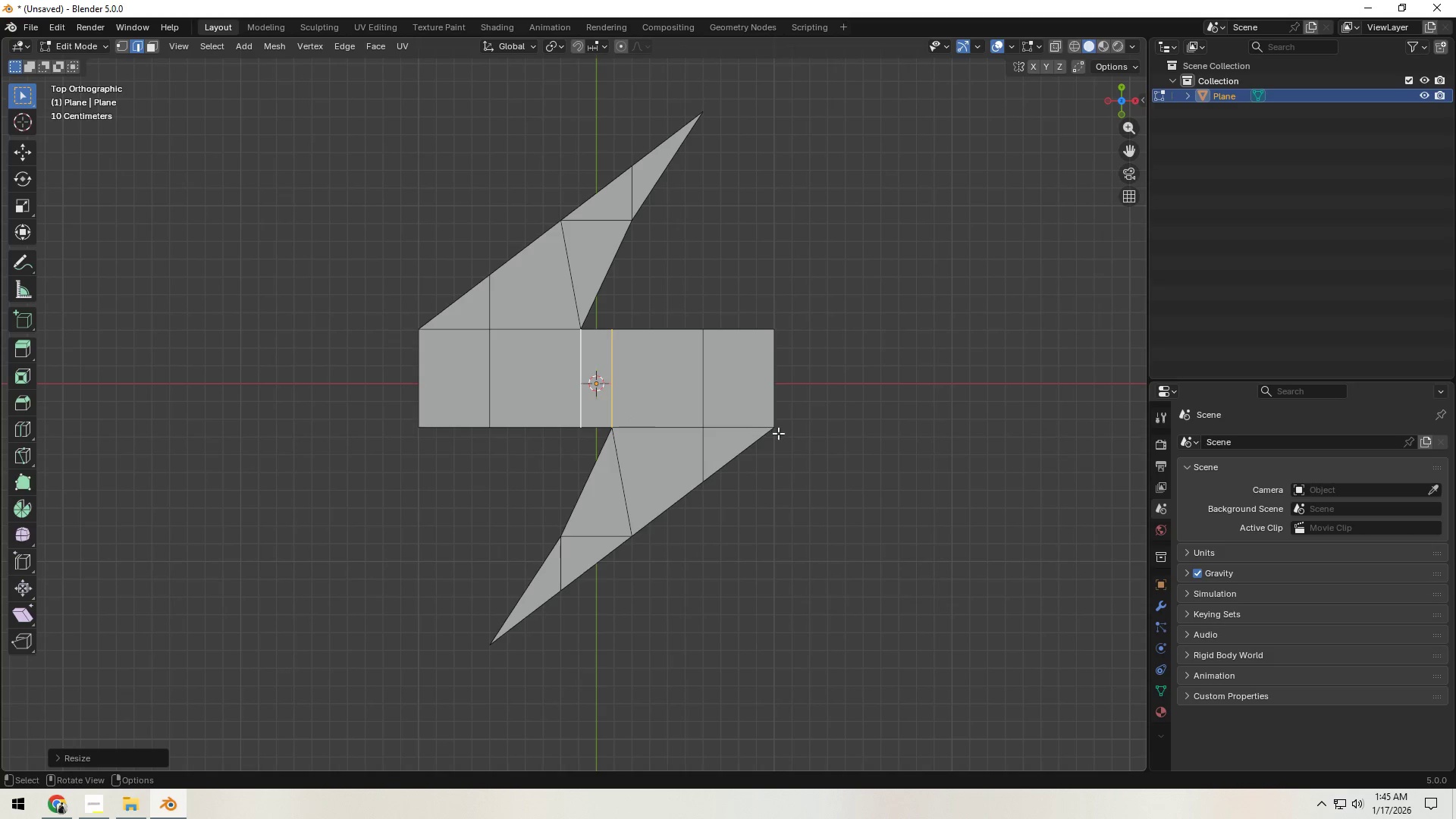 
key(1)
 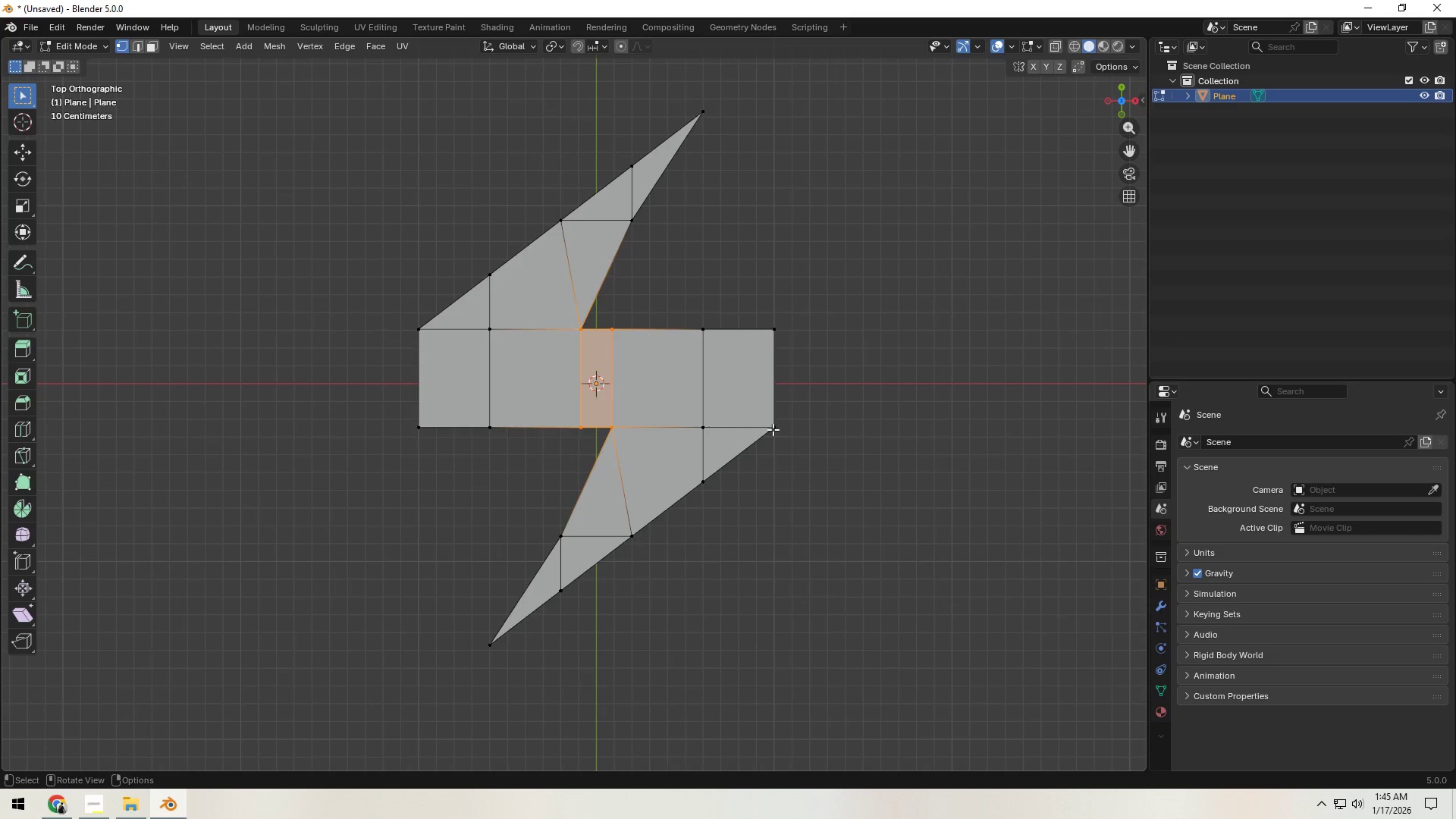 
left_click([773, 429])
 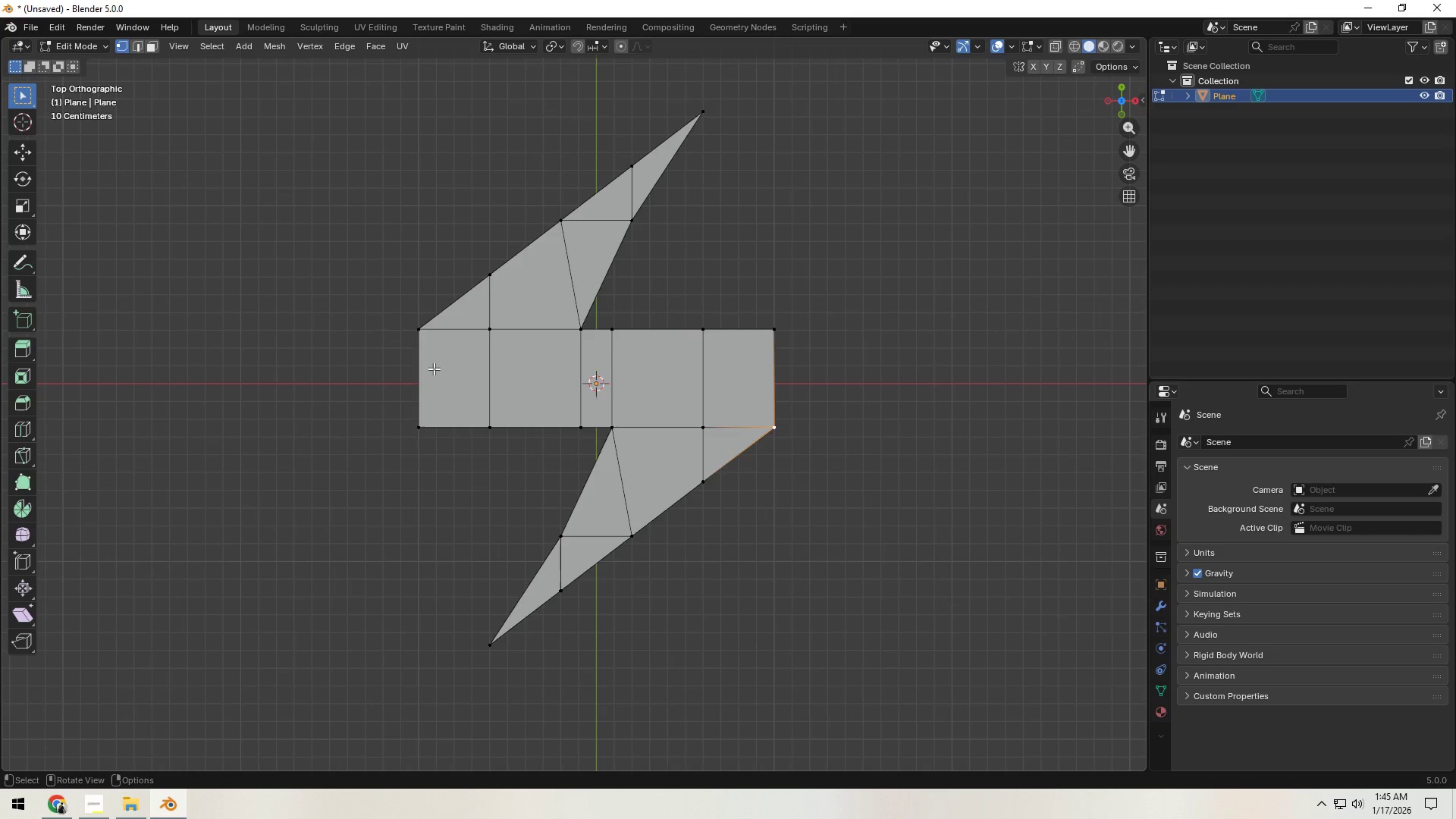 
hold_key(key=ShiftLeft, duration=0.92)
left_click([416, 335])
 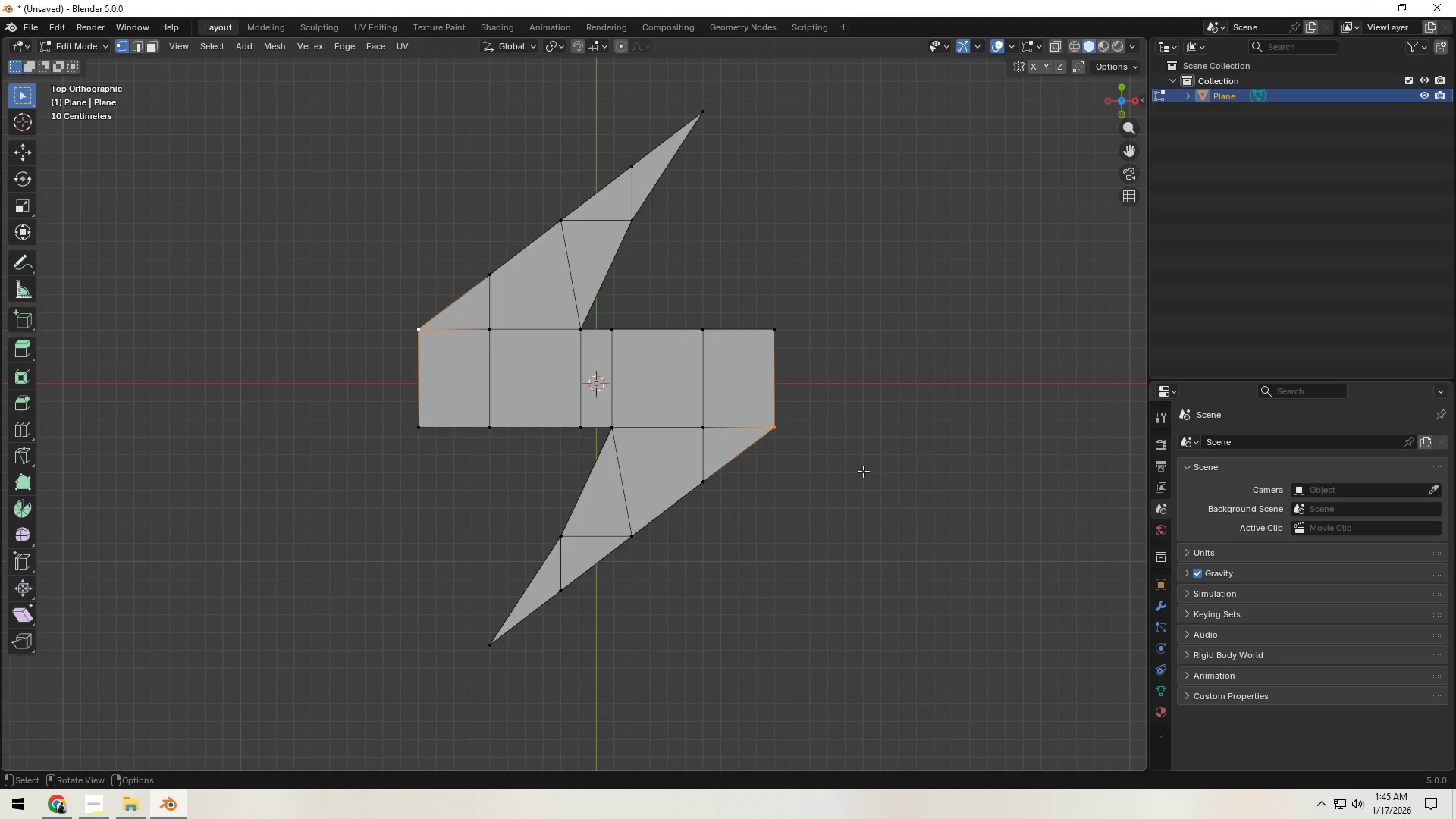 
type(sy)
 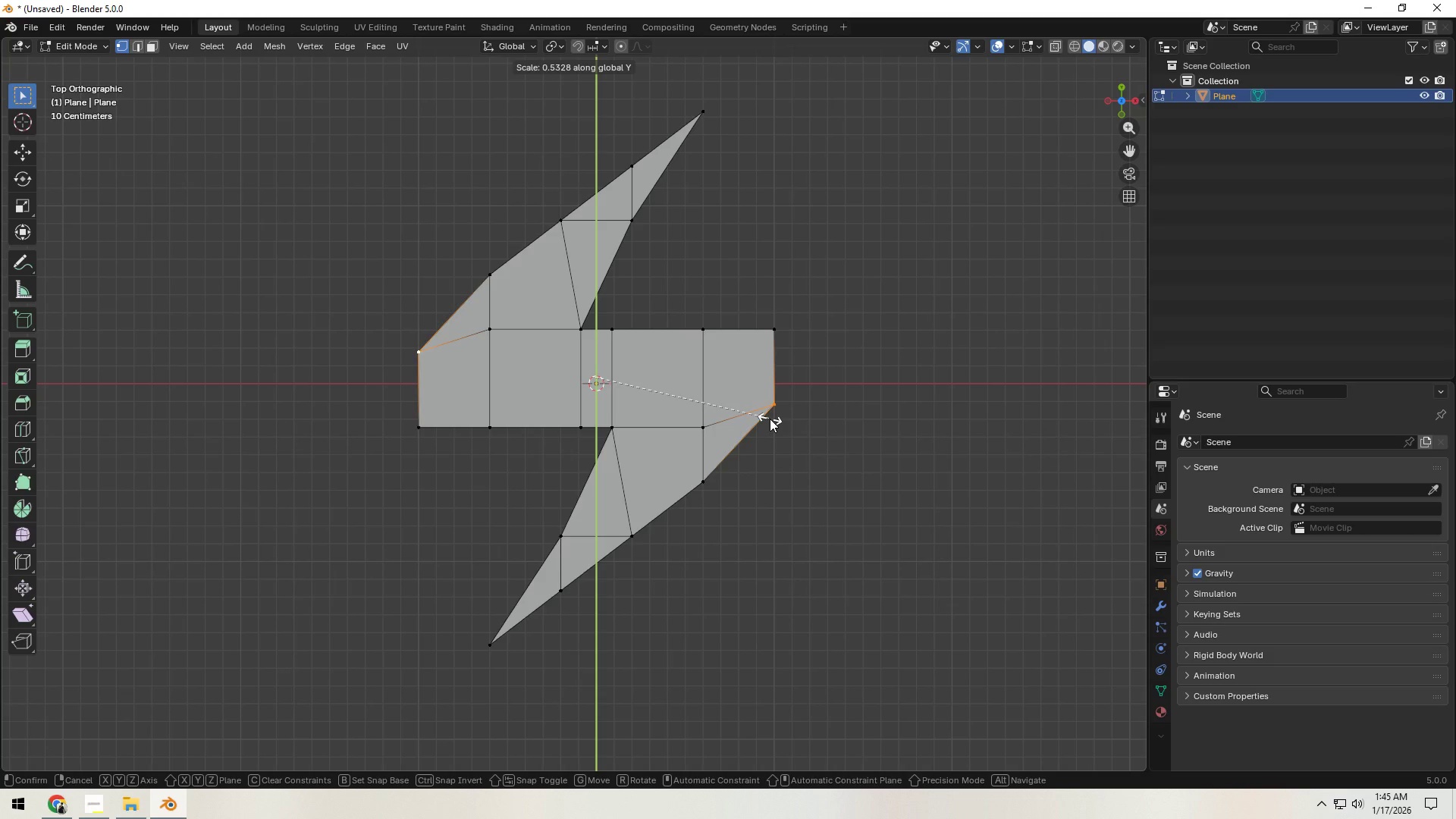 
right_click([770, 419])
 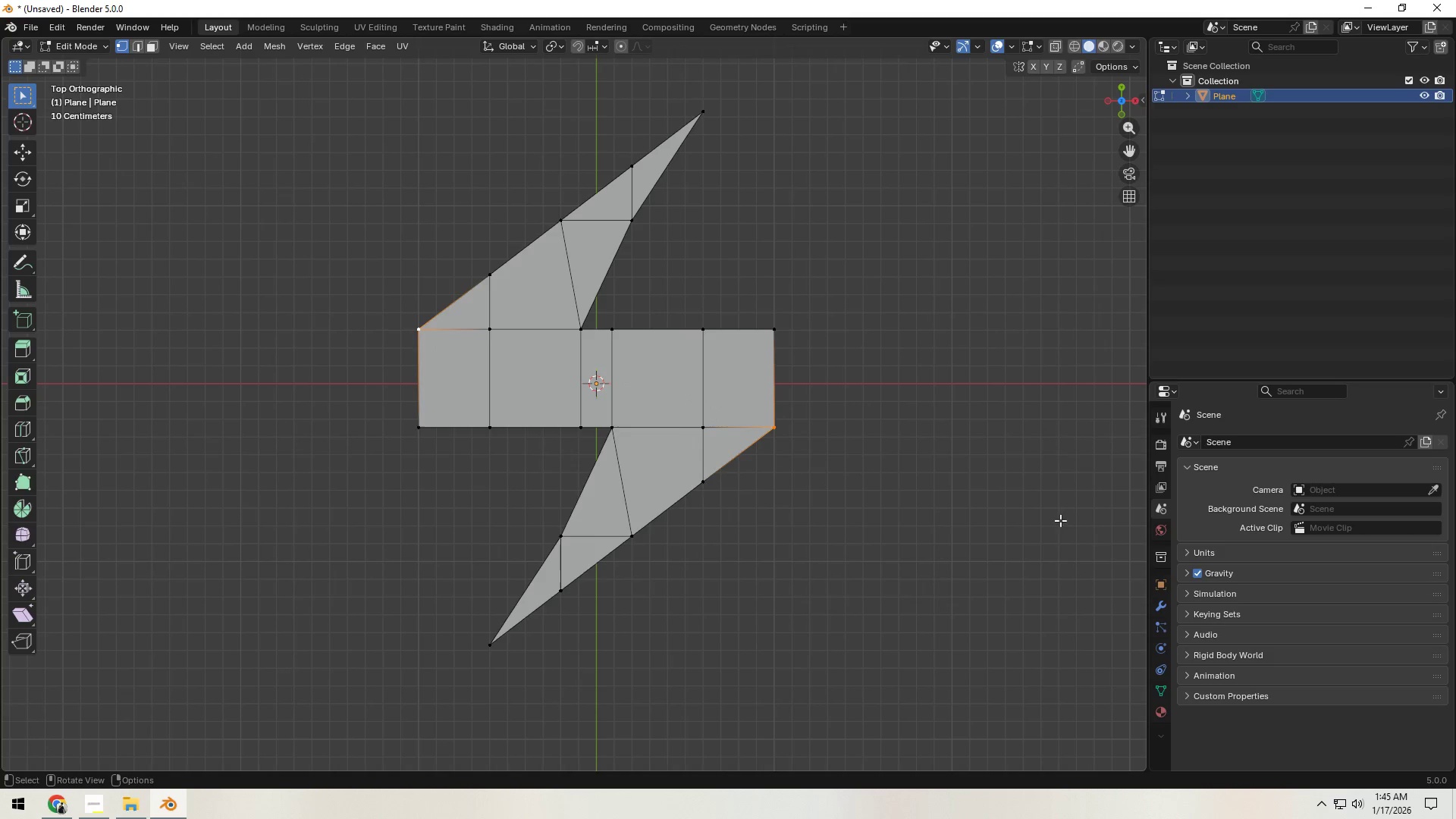 
type(sy)
 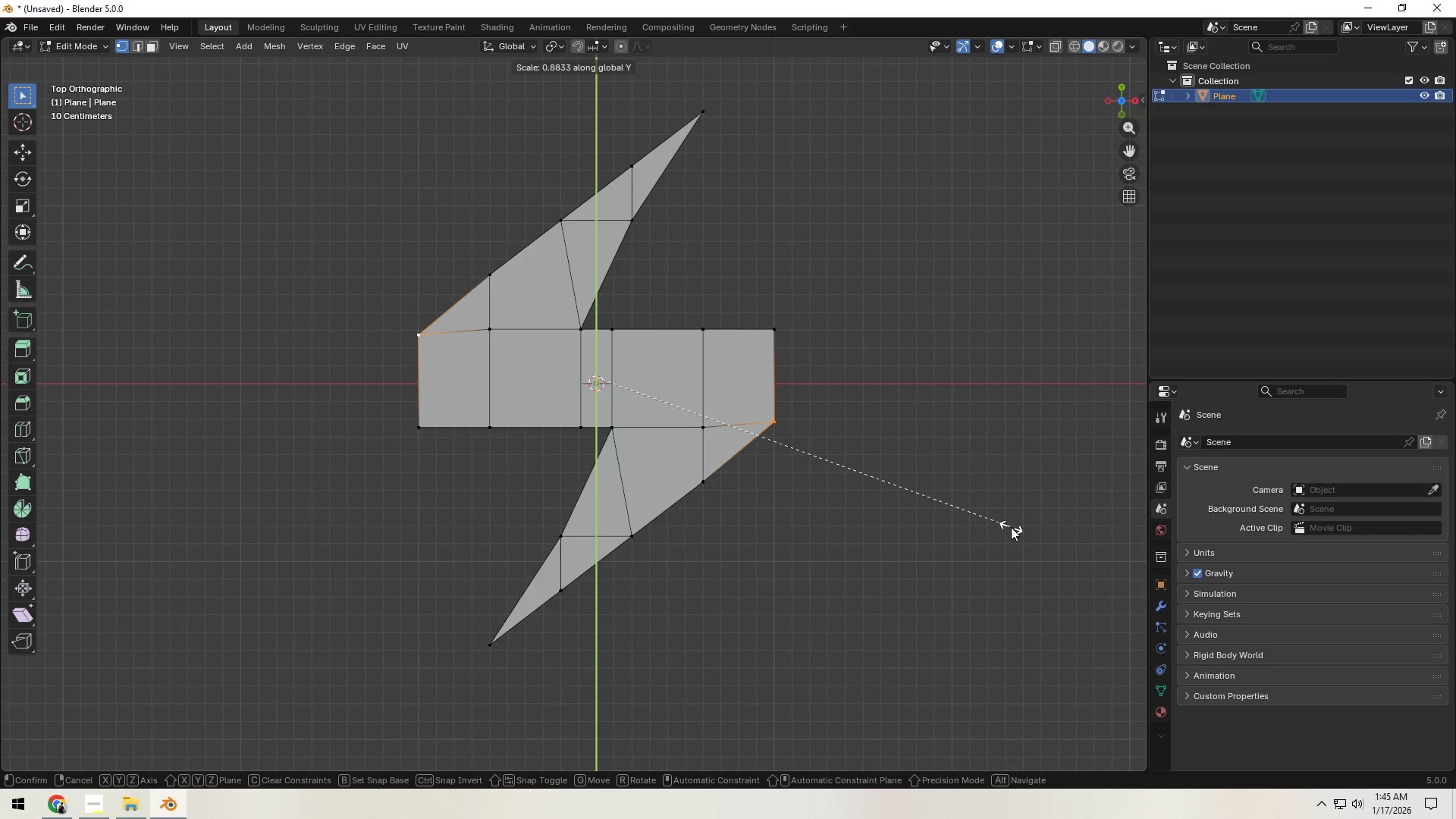 
right_click([1011, 527])
 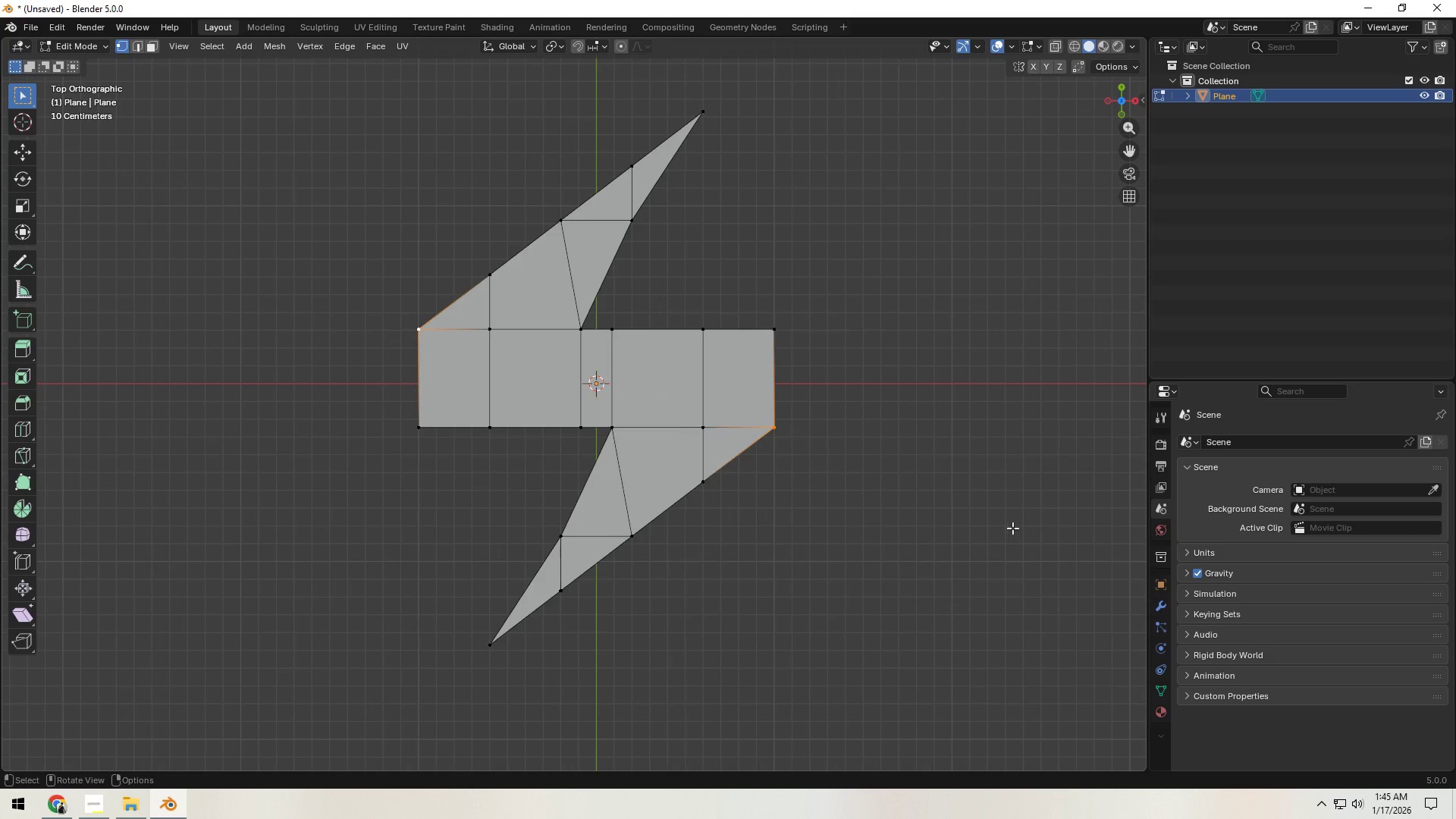 
type(sy)
 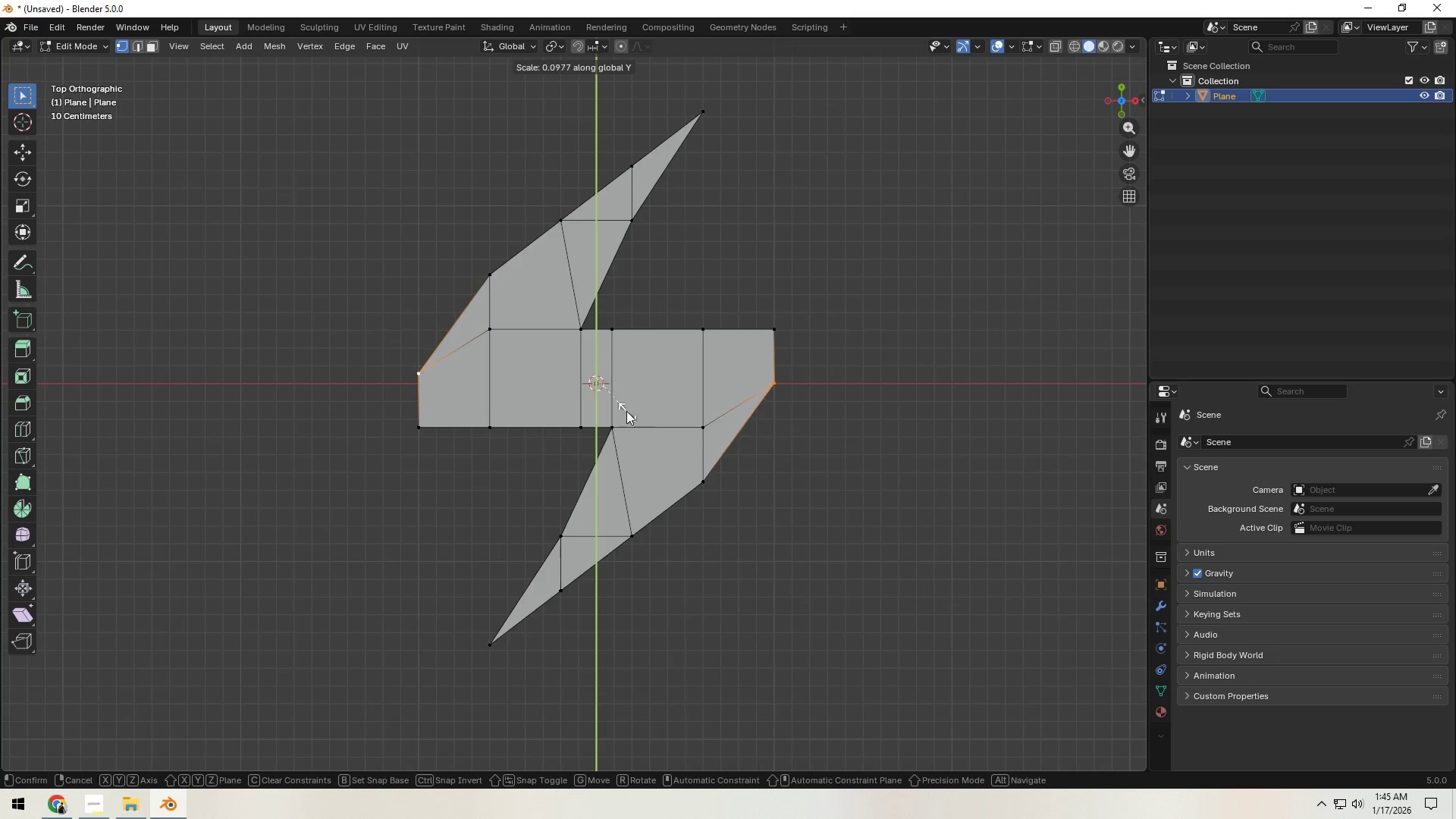 
left_click([601, 395])
 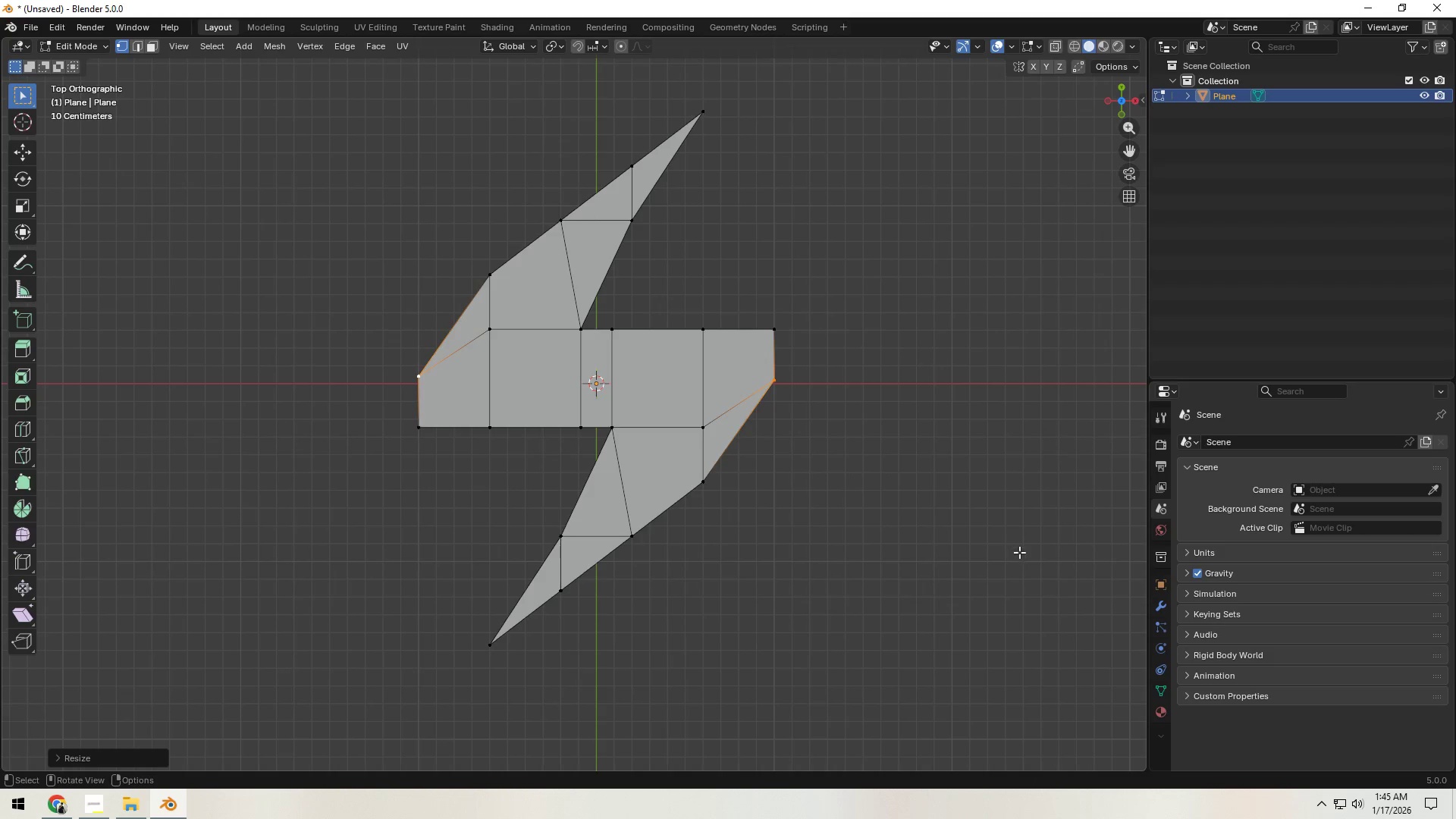 
type(sy)
 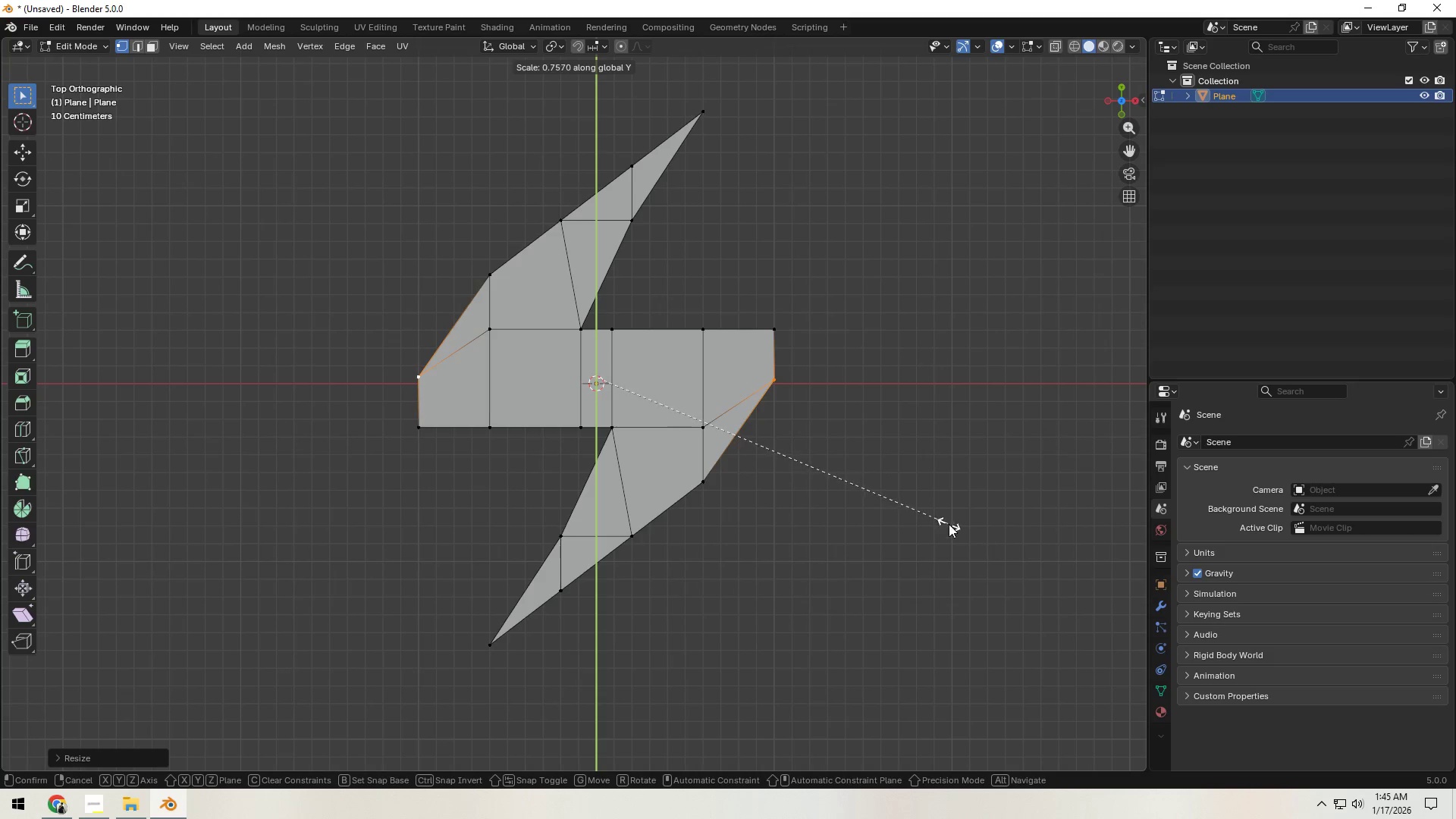 
left_click([942, 519])
 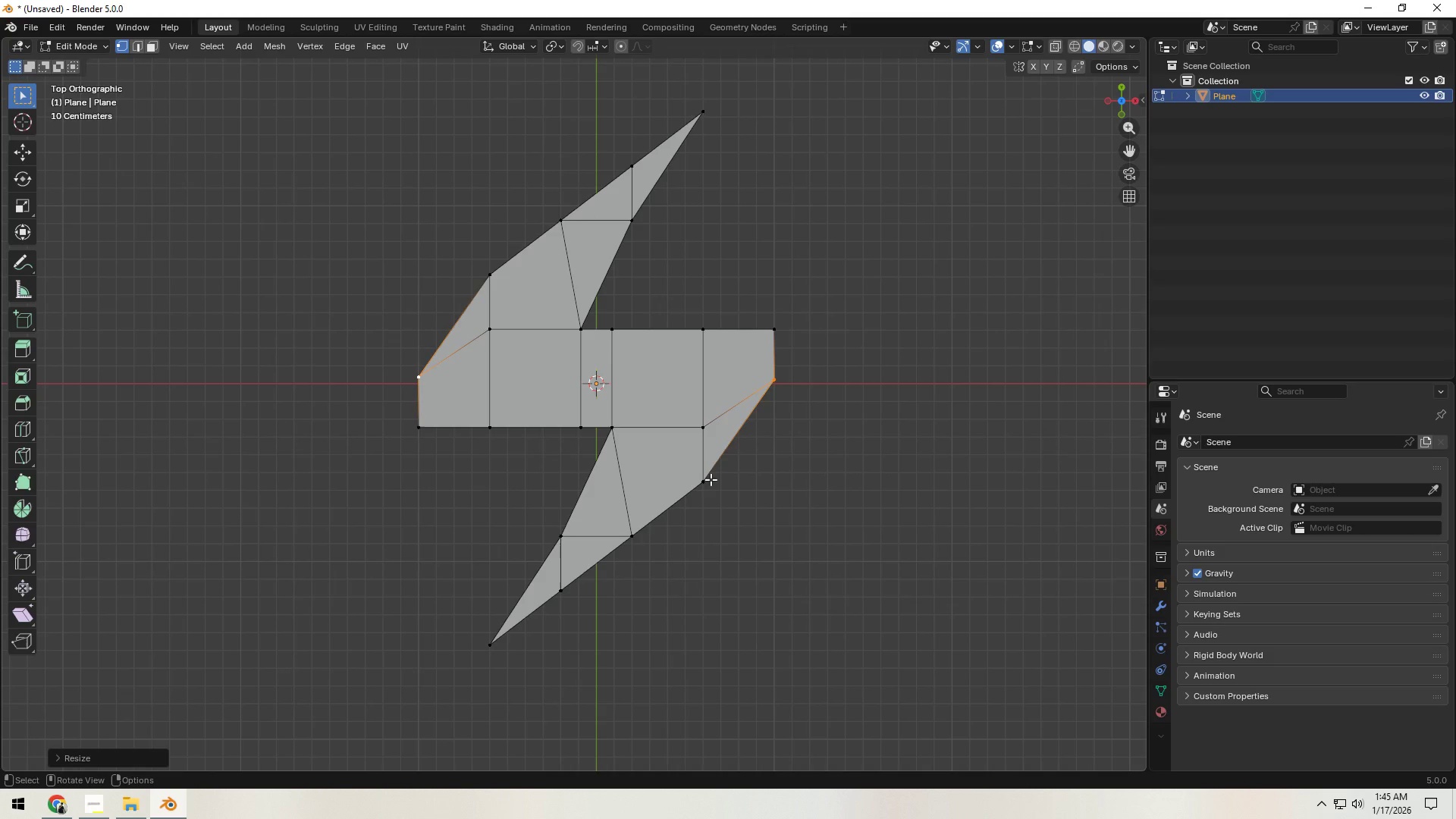 
left_click([711, 479])
 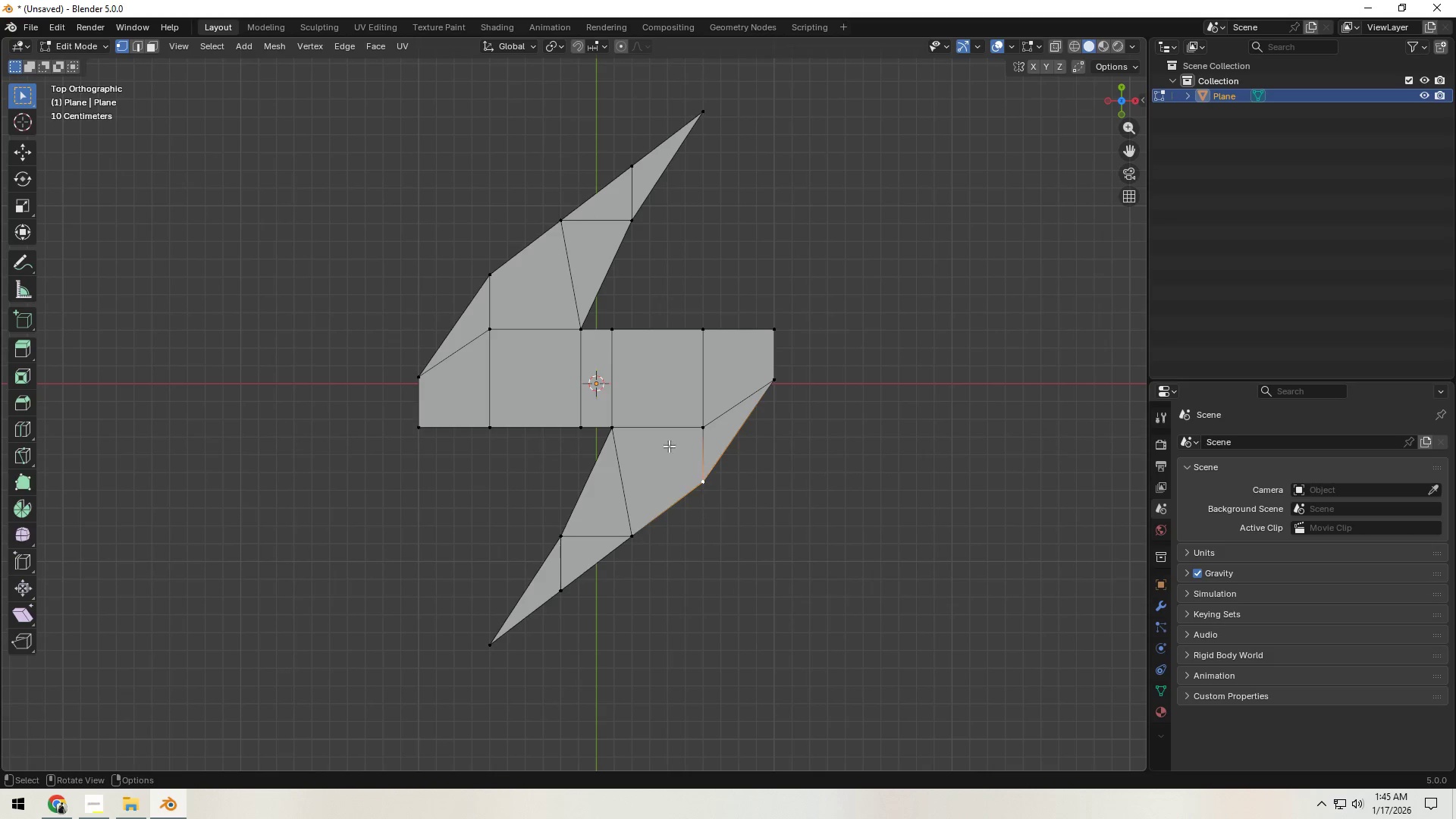 
hold_key(key=ShiftLeft, duration=0.69)
left_click([488, 292])
 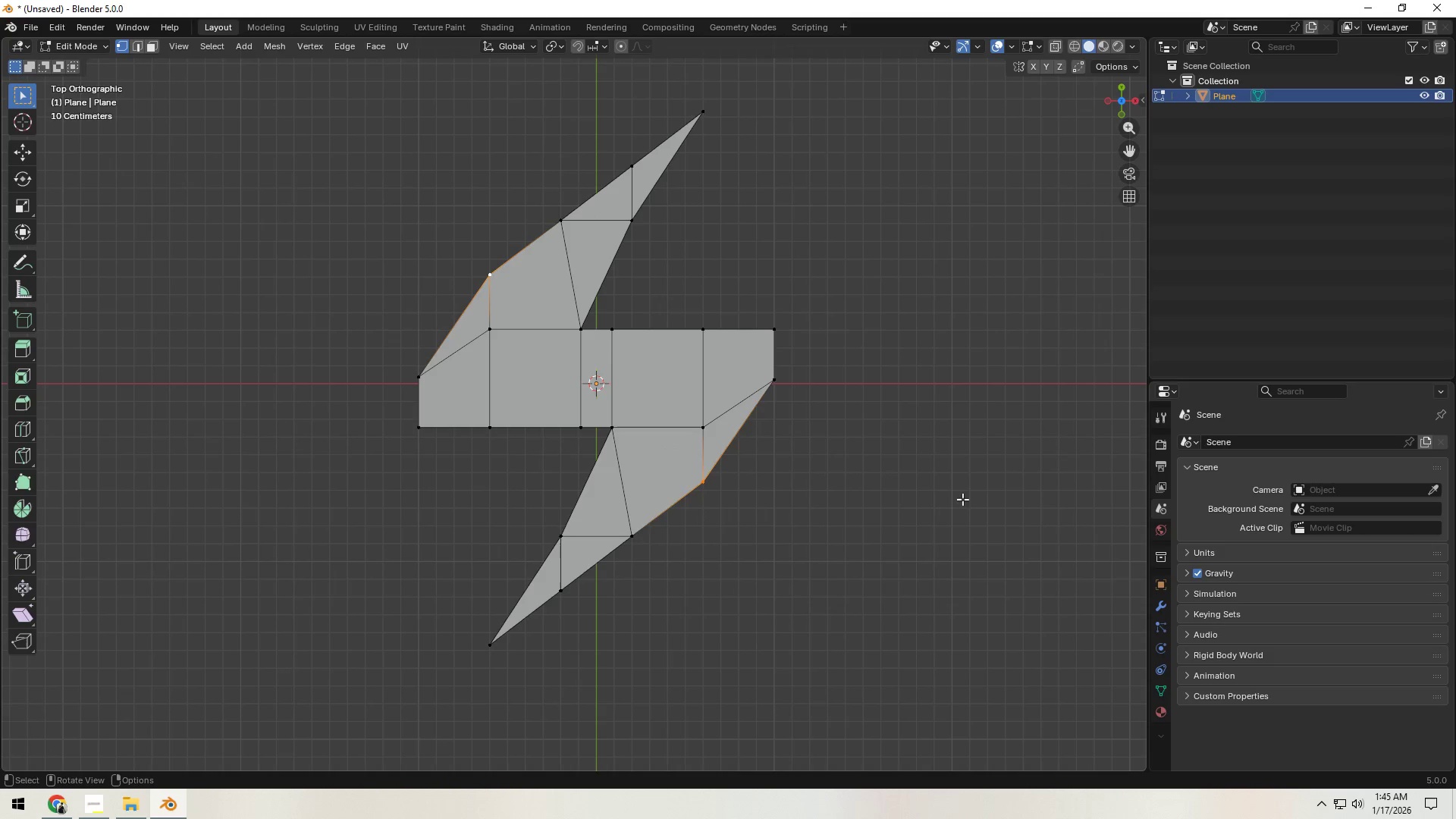 
type(sy)
 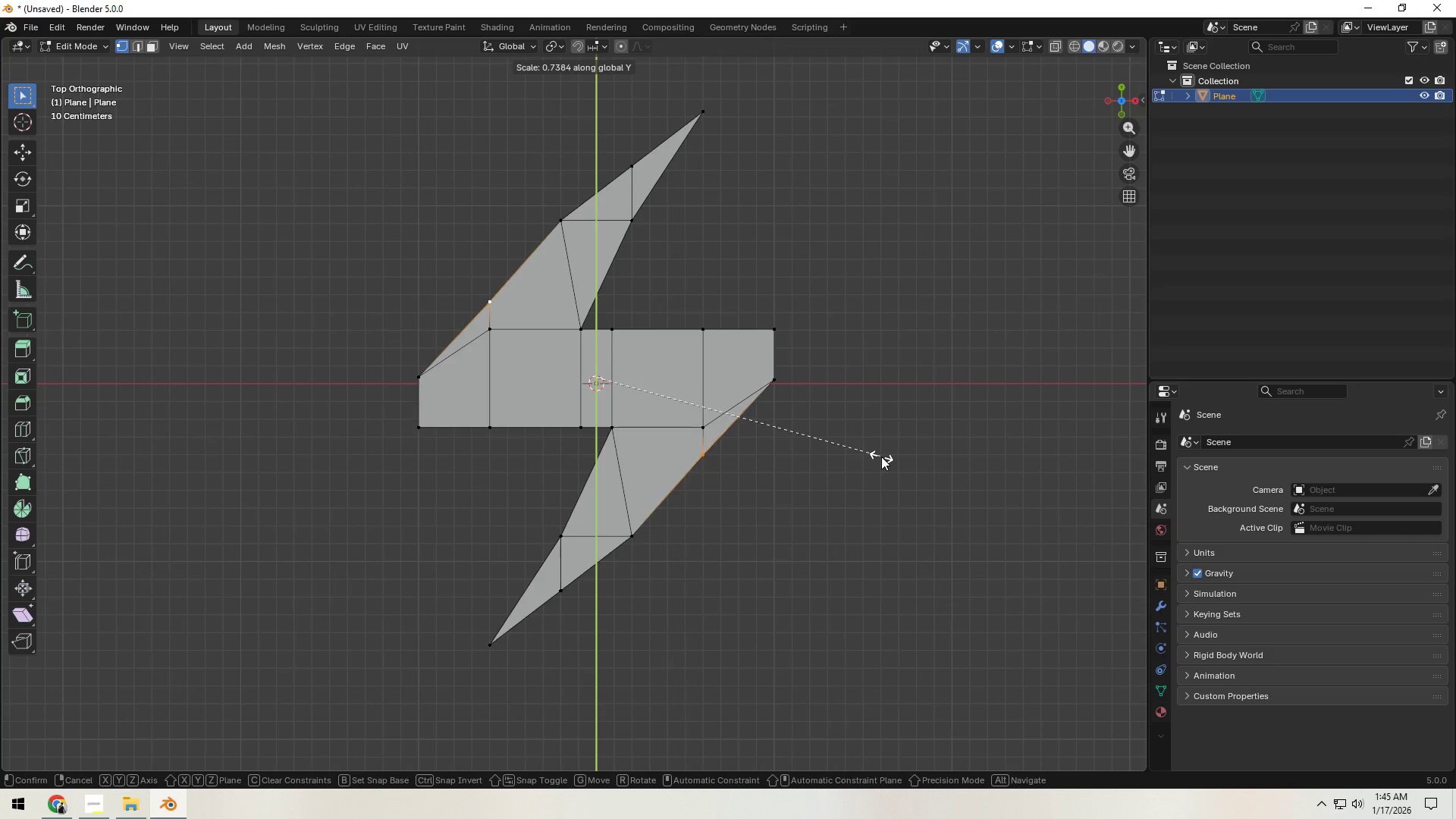 
right_click([881, 457])
 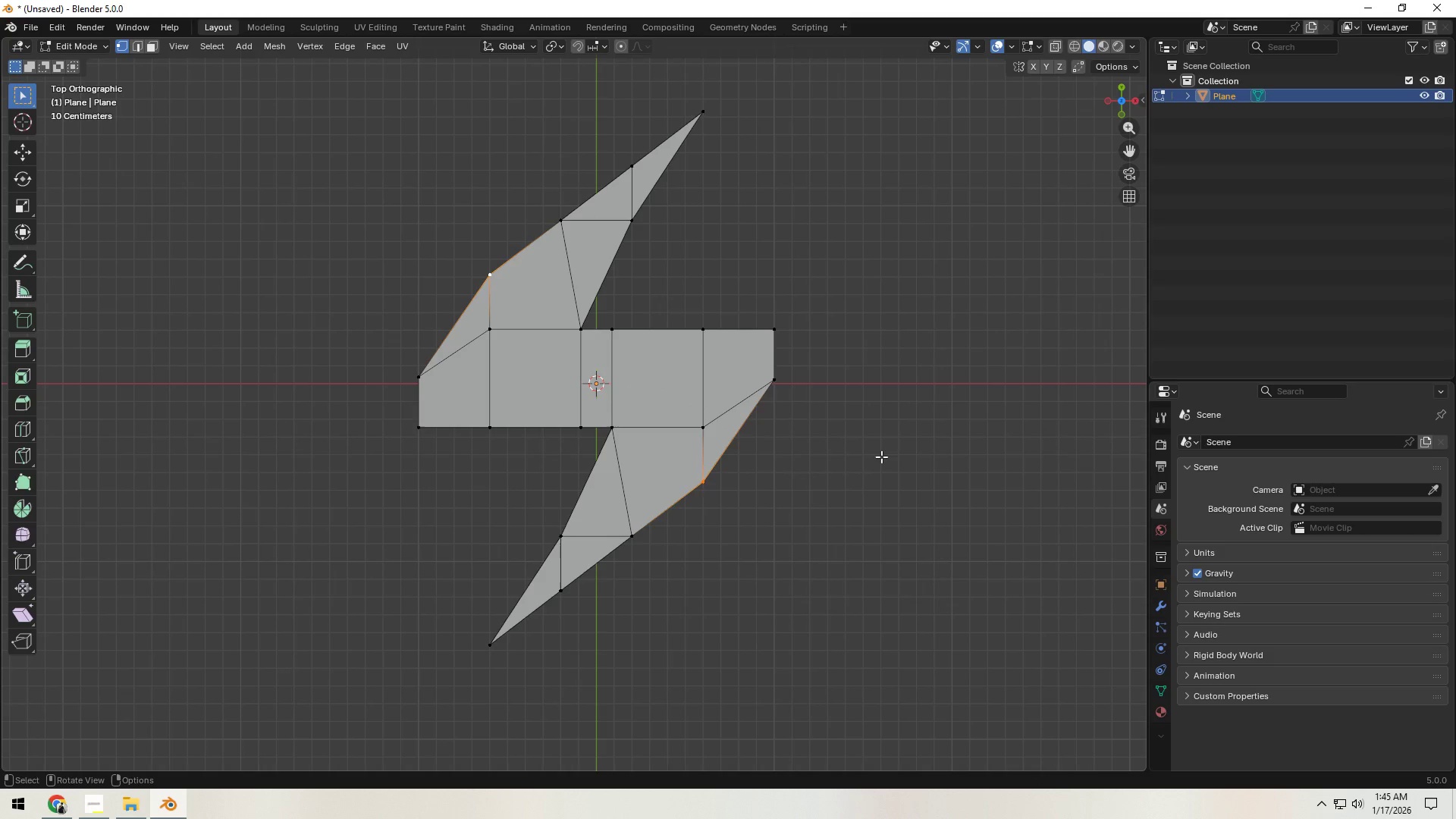 
key(Tab)
 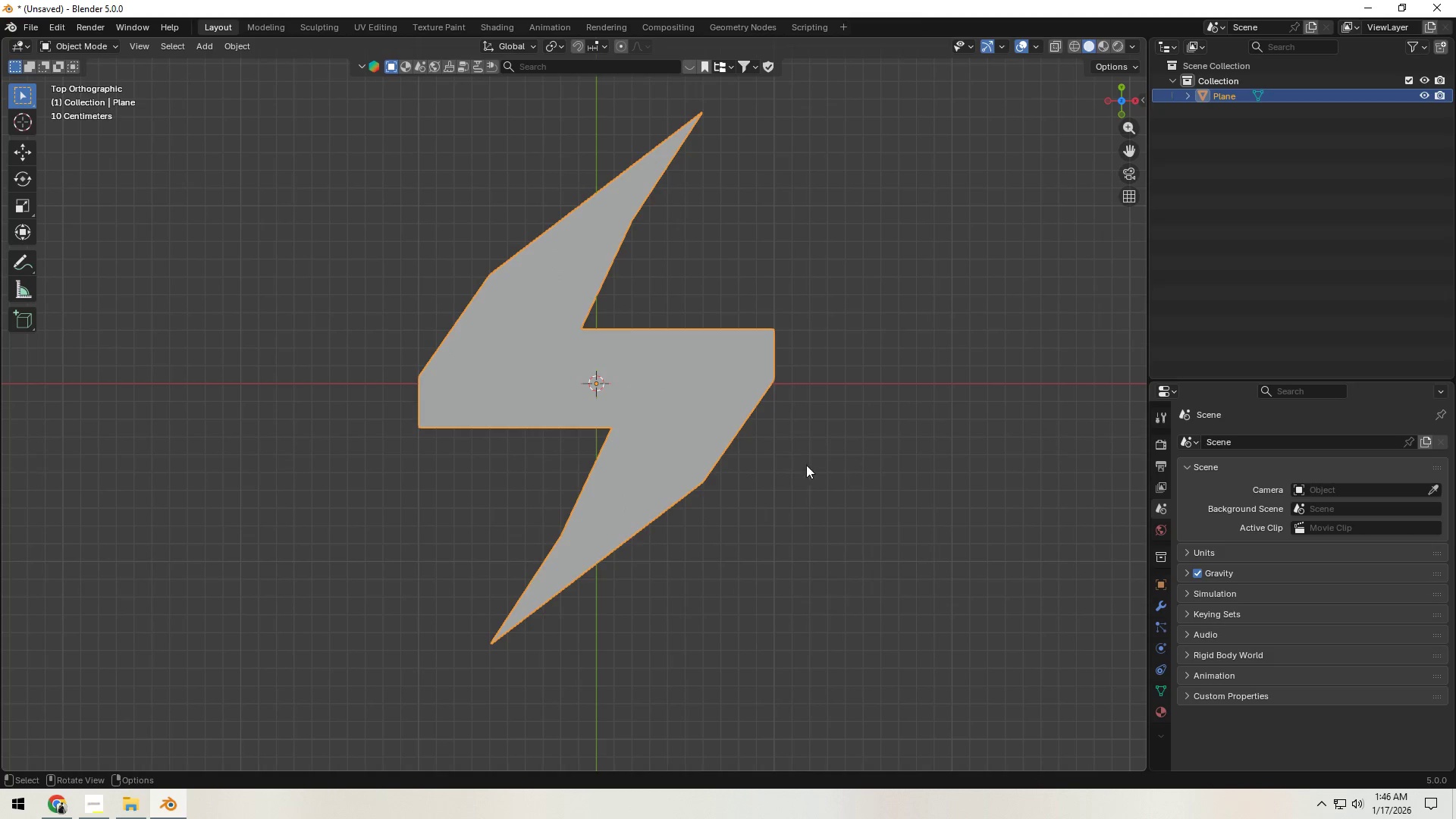 
key(X)
 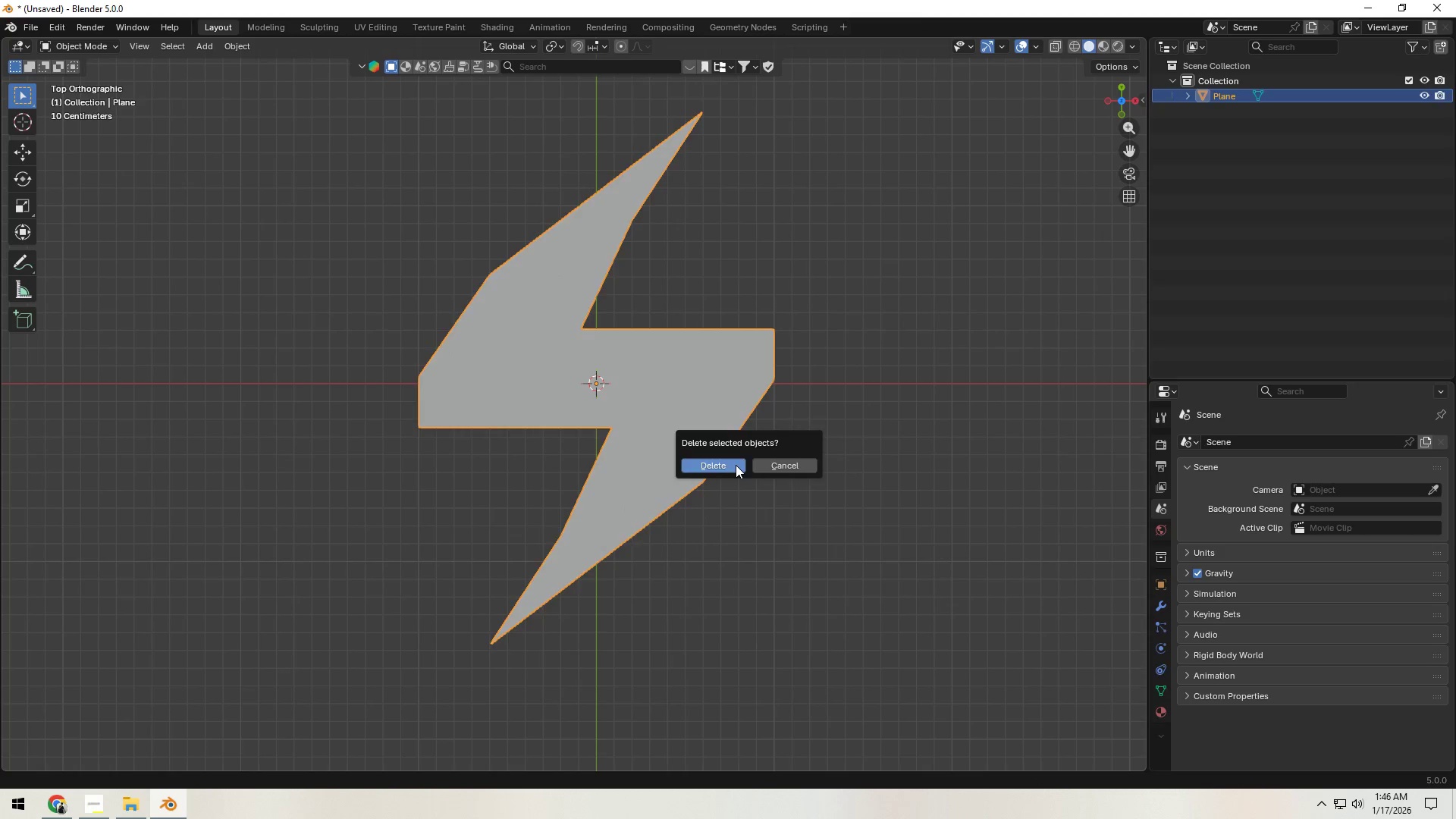 
left_click([736, 465])
 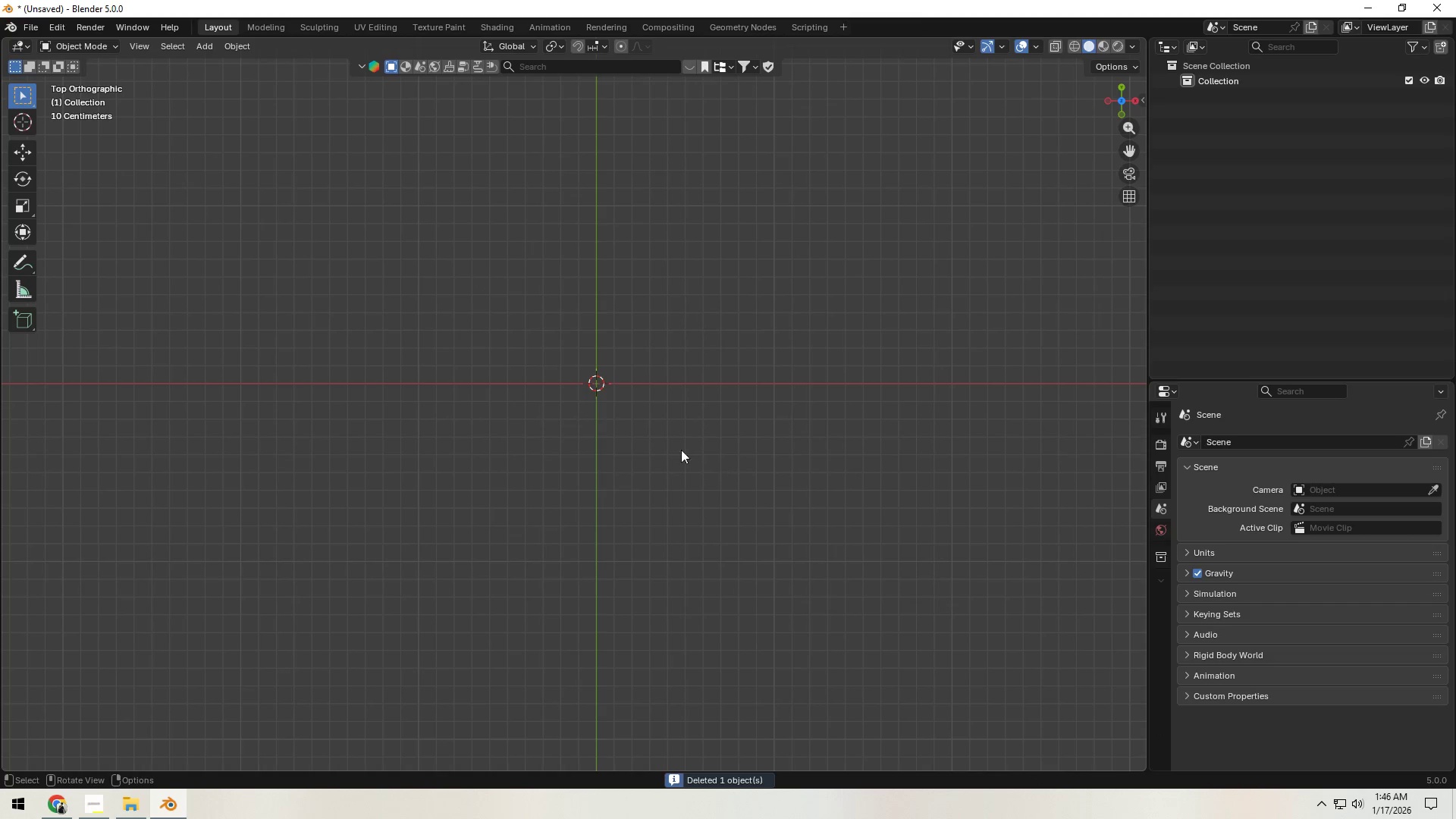 
key(Shift+ShiftLeft)
 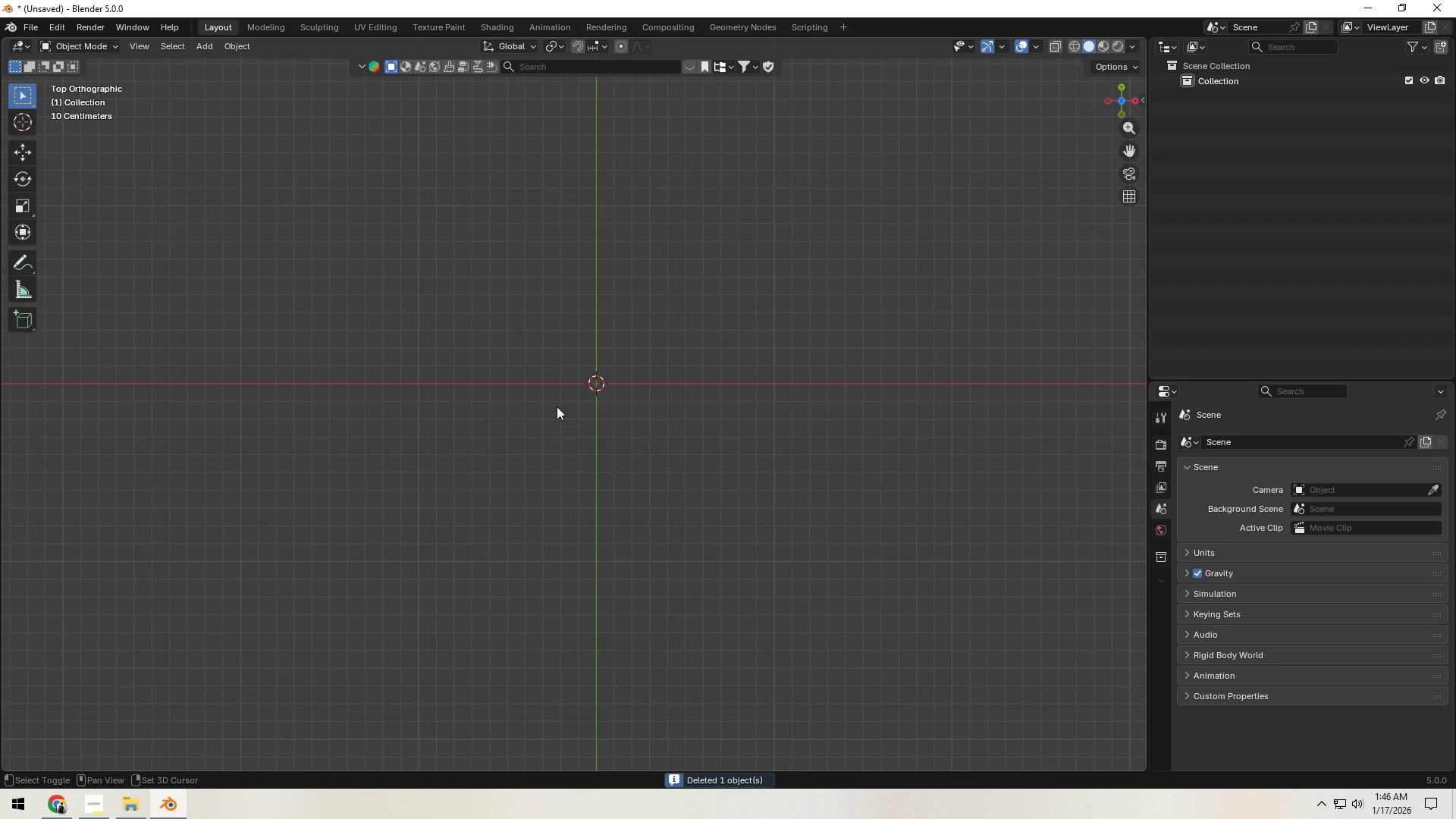 
key(Shift+A)
 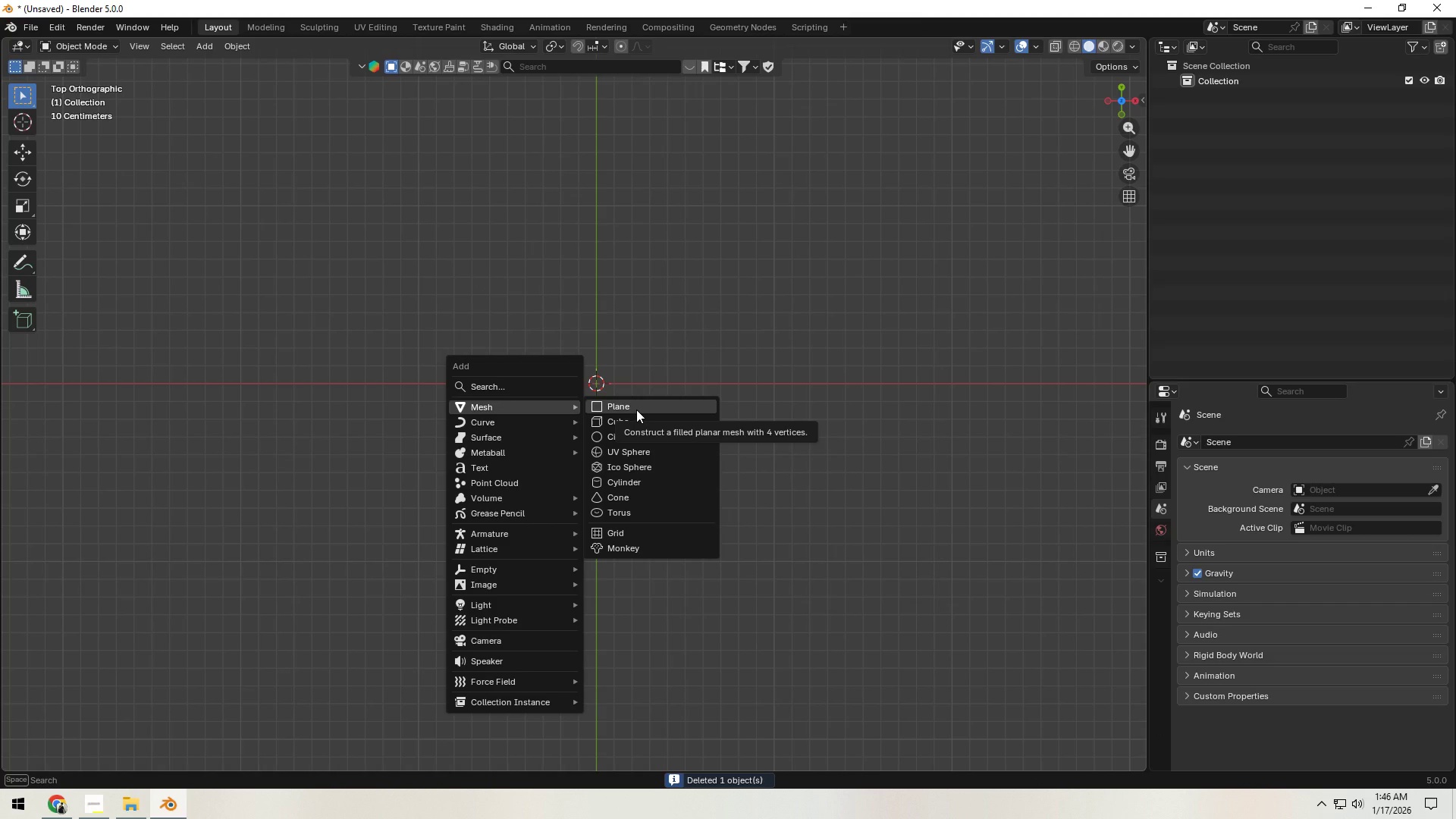 
left_click([636, 410])
 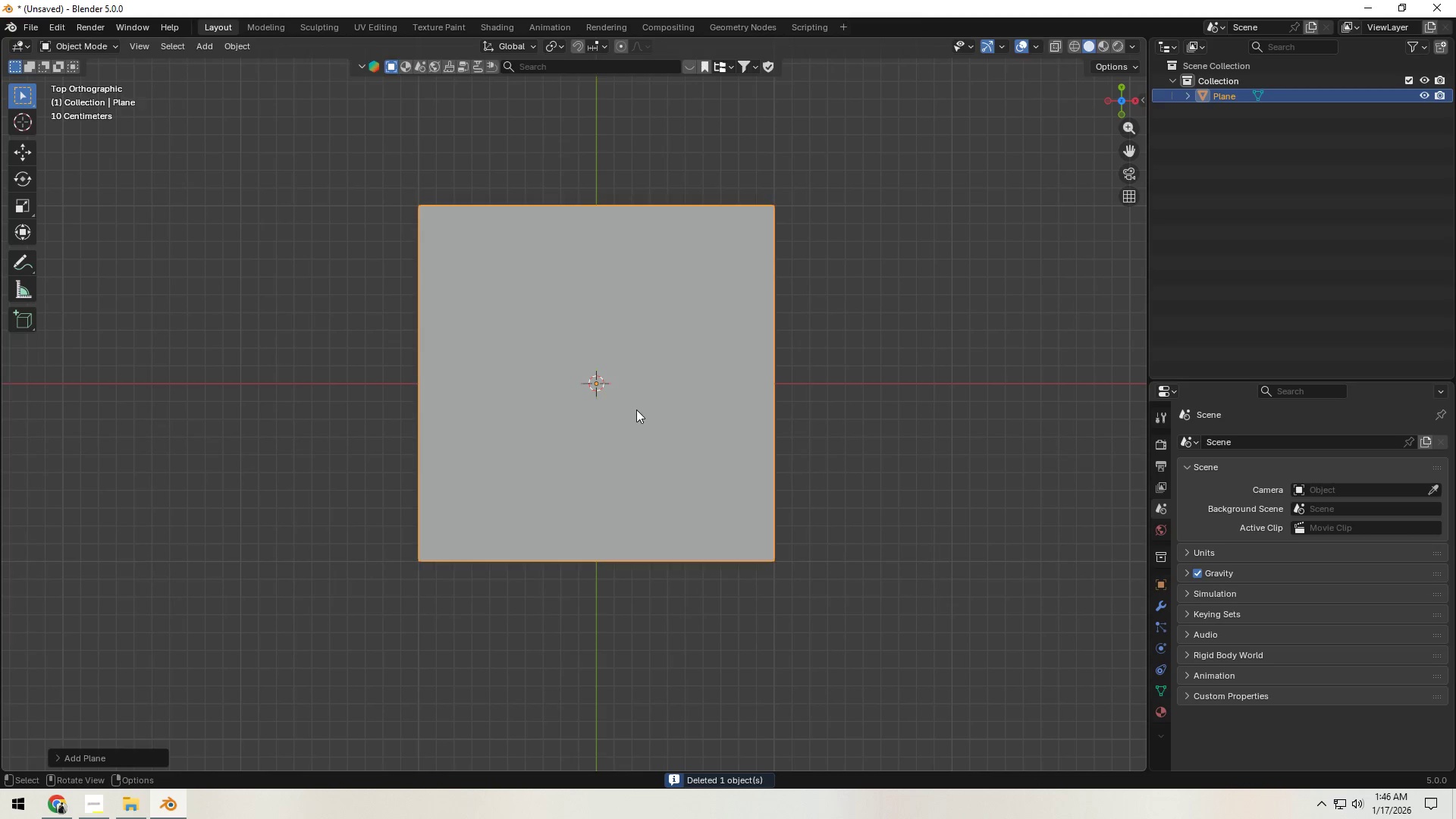 
key(Tab)
 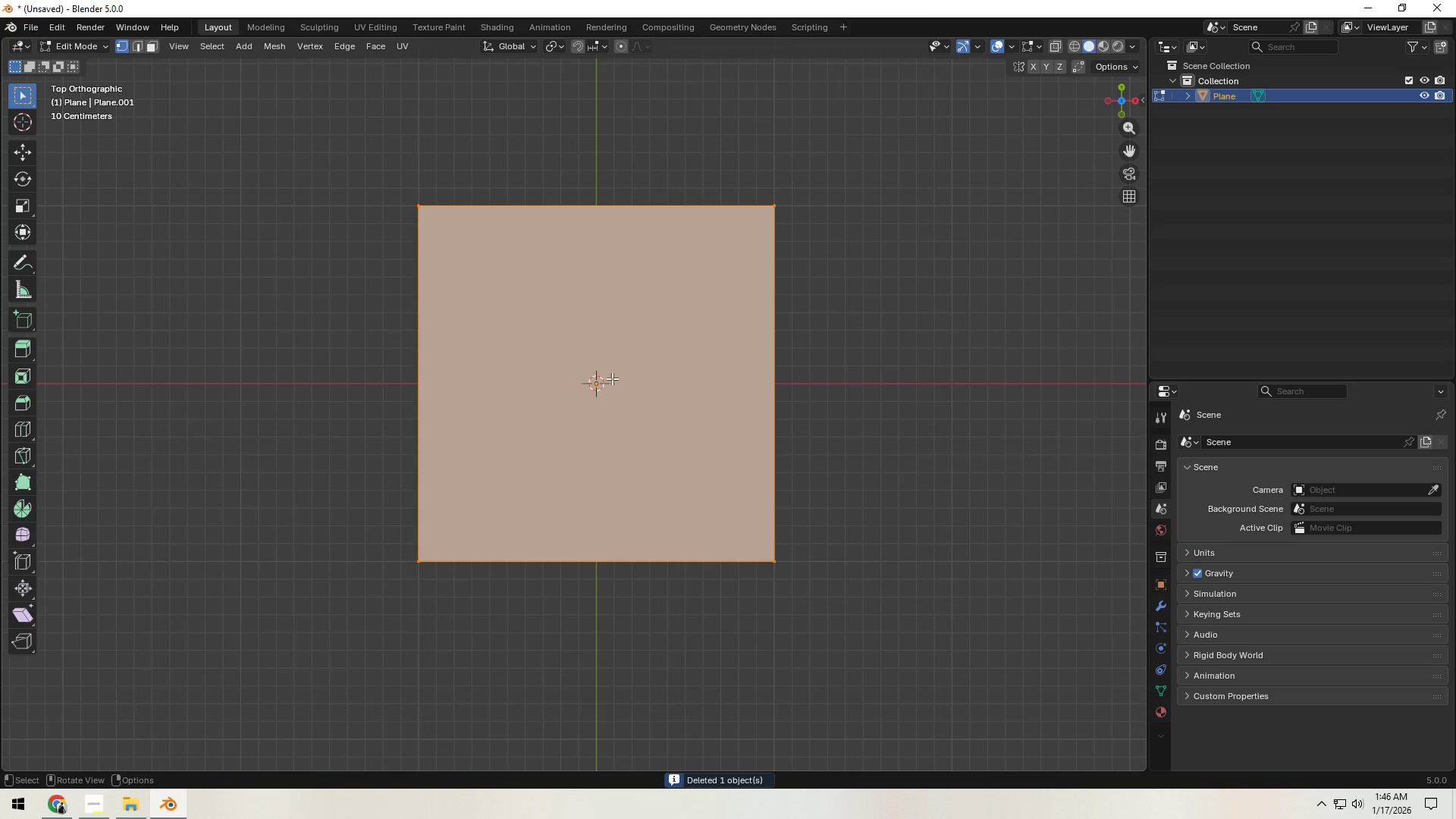 
key(Control+T)
 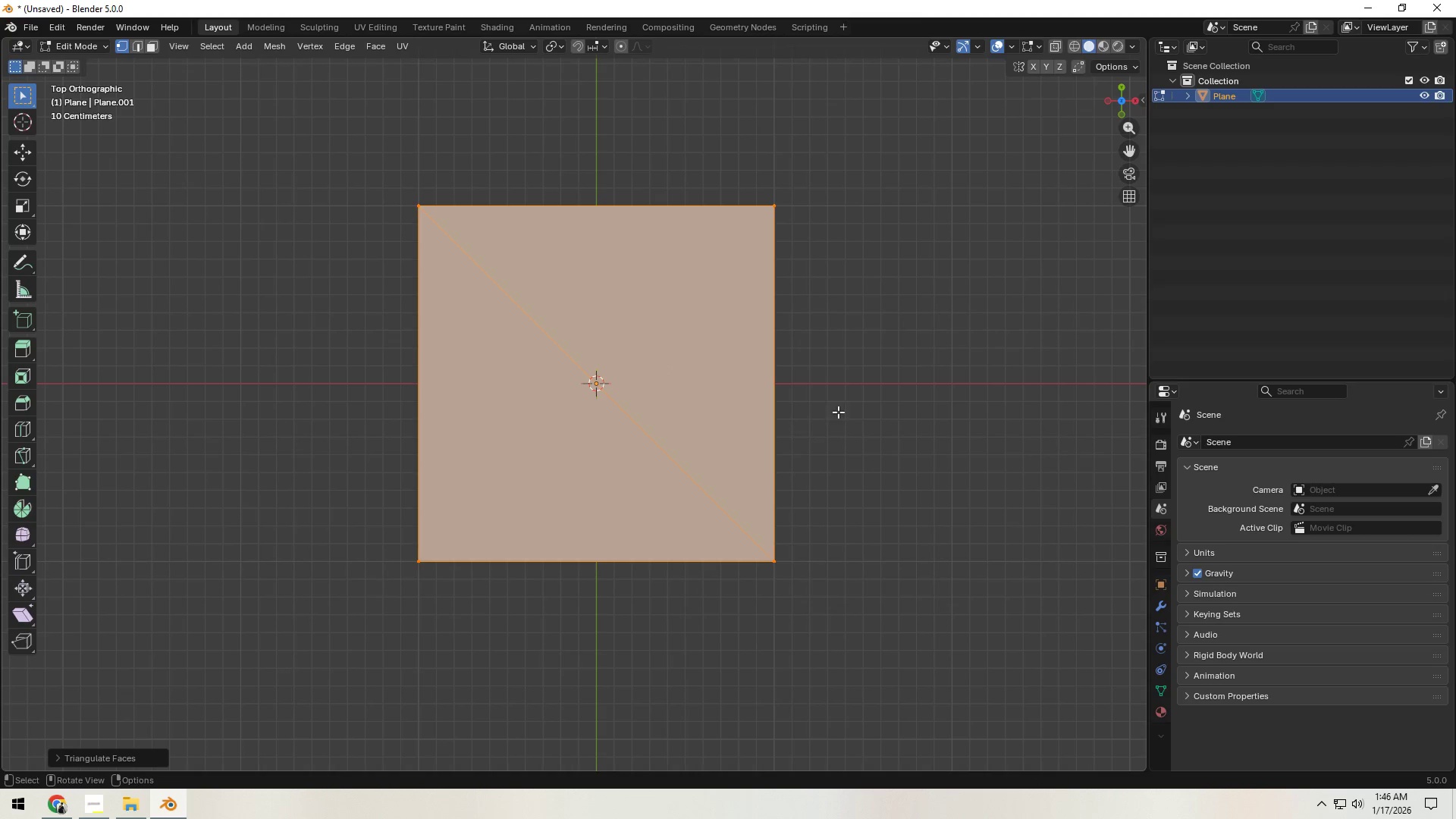 
key(Control+Z)
 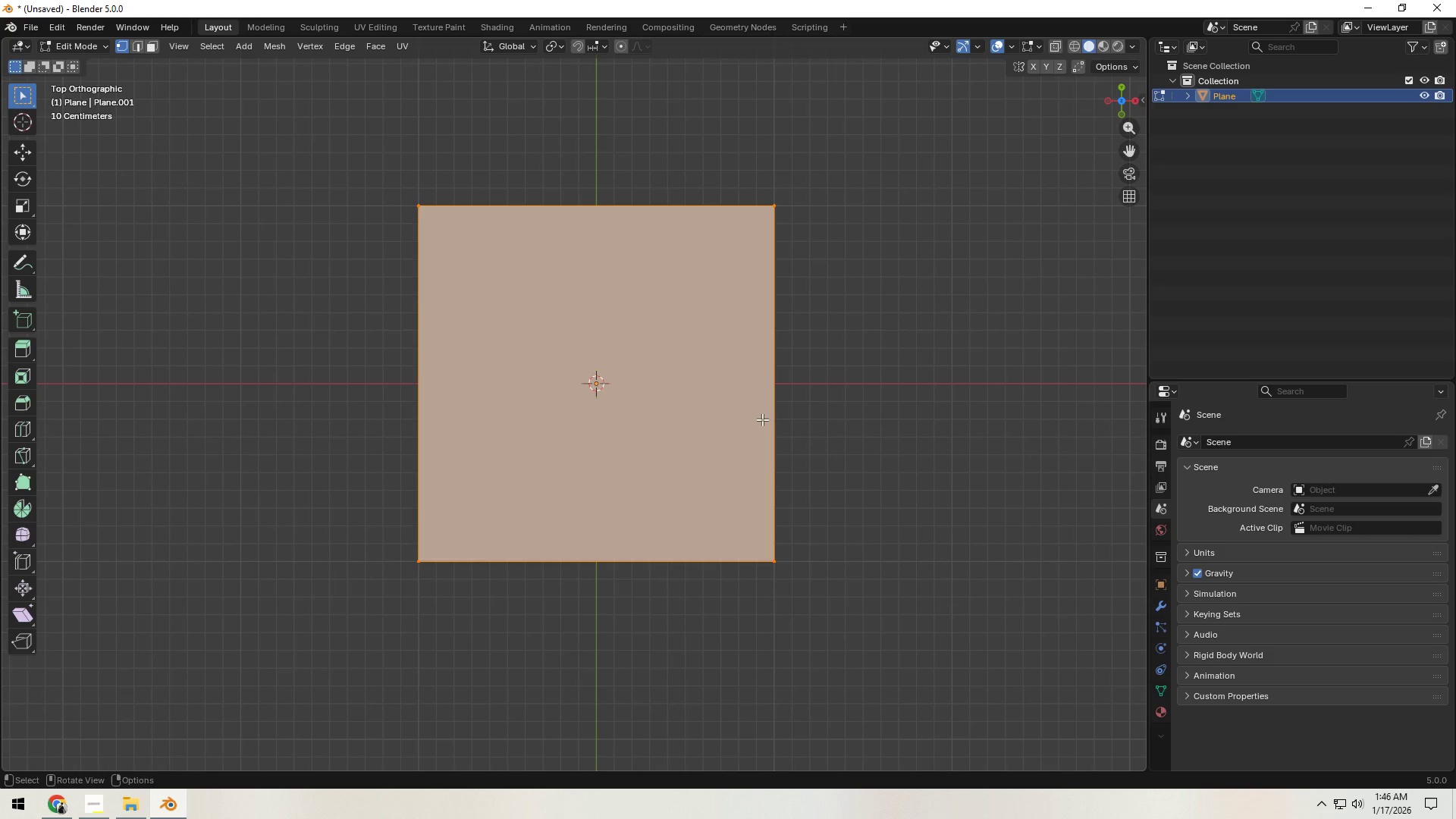 
key(Control+R)
 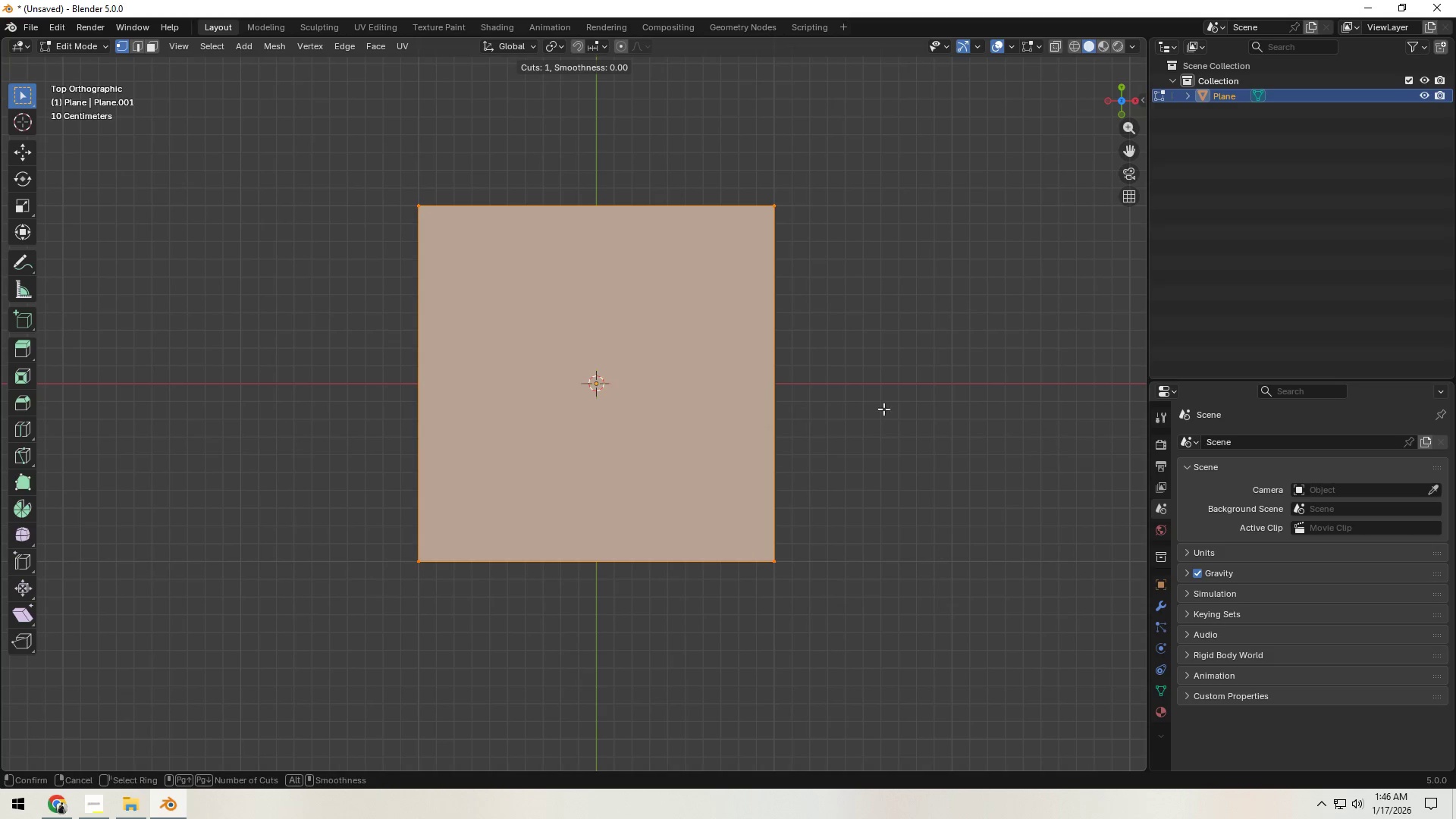 
right_click([936, 409])
 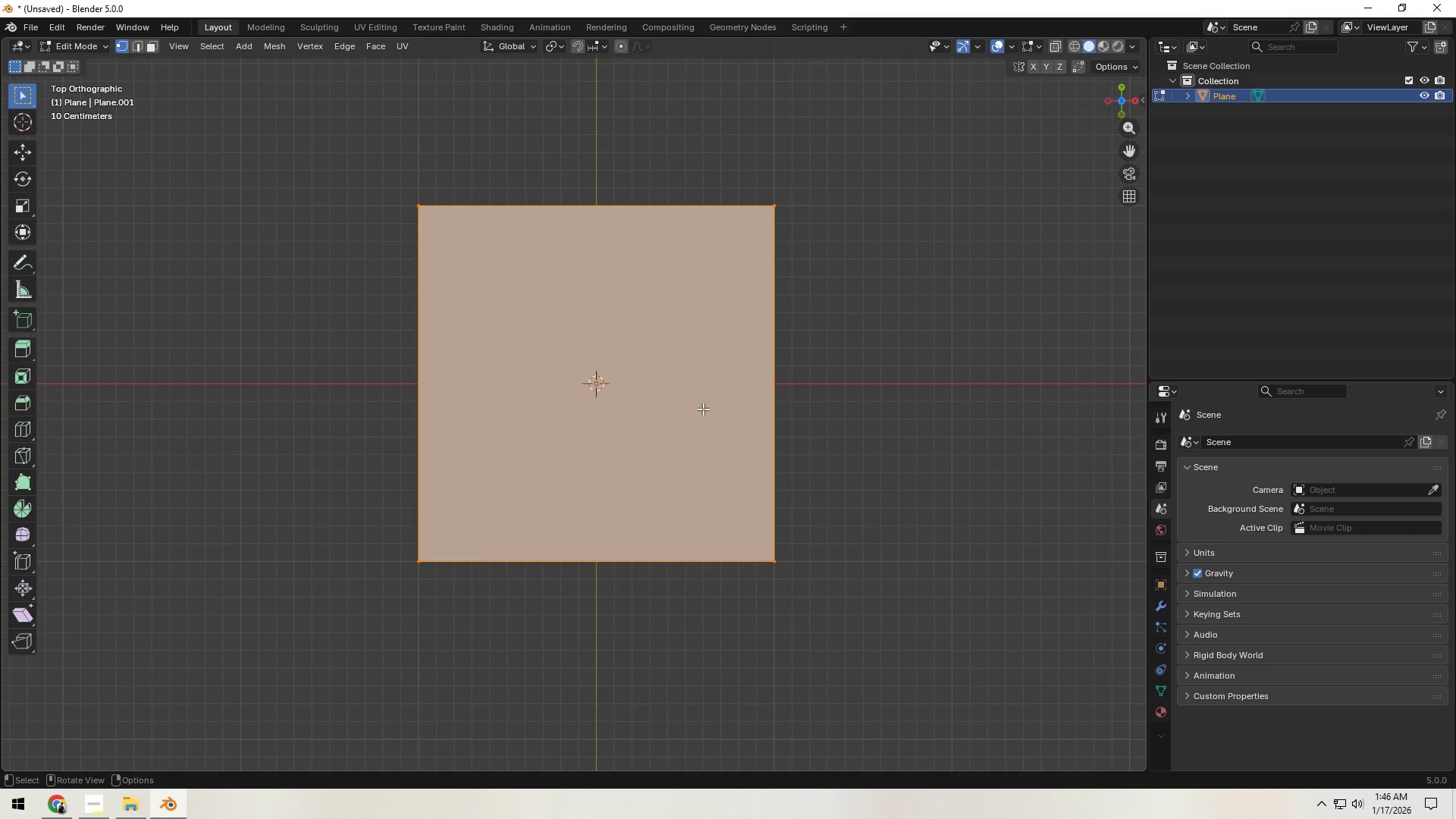 
right_click([703, 409])
 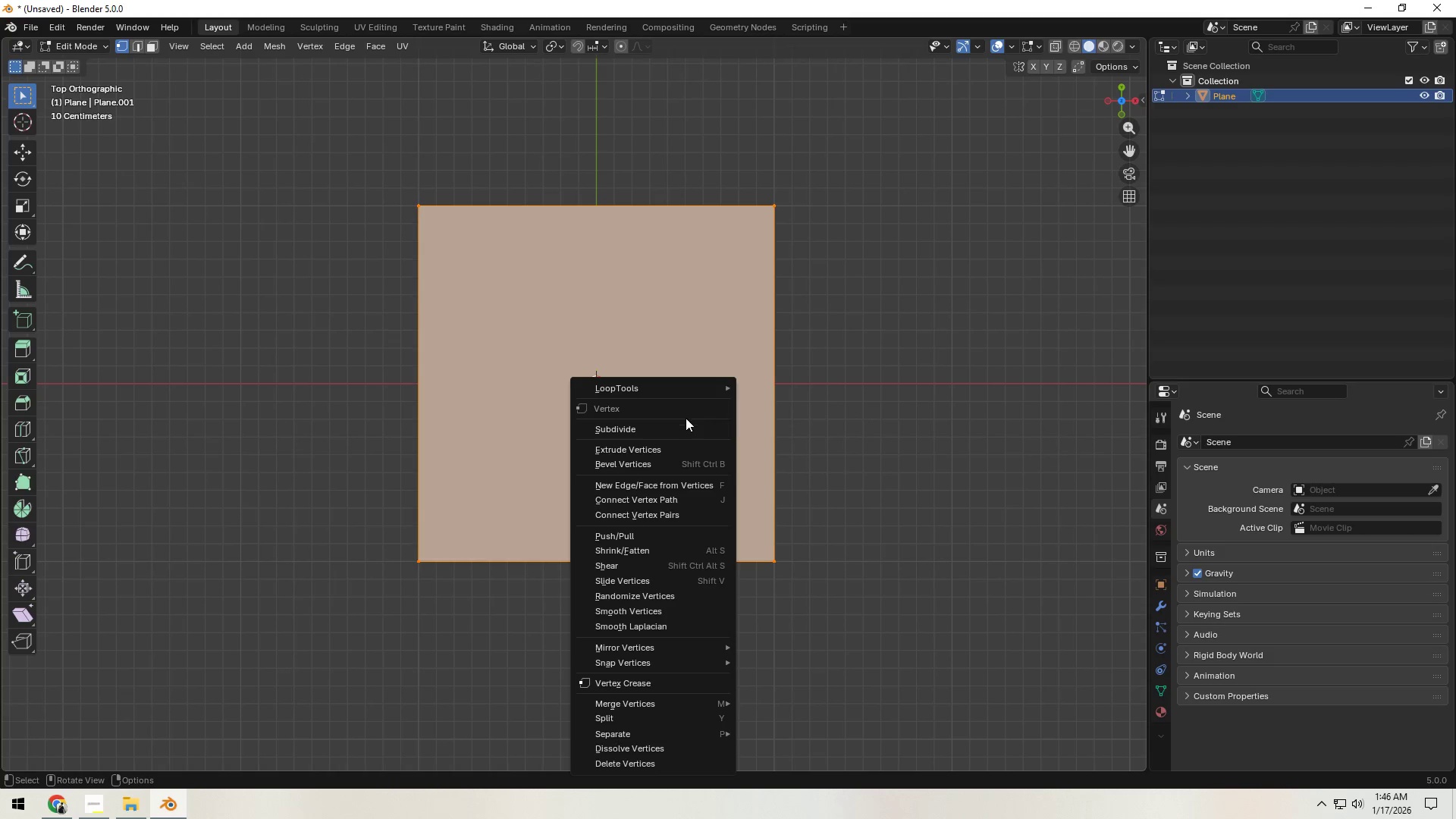 
left_click([684, 425])
 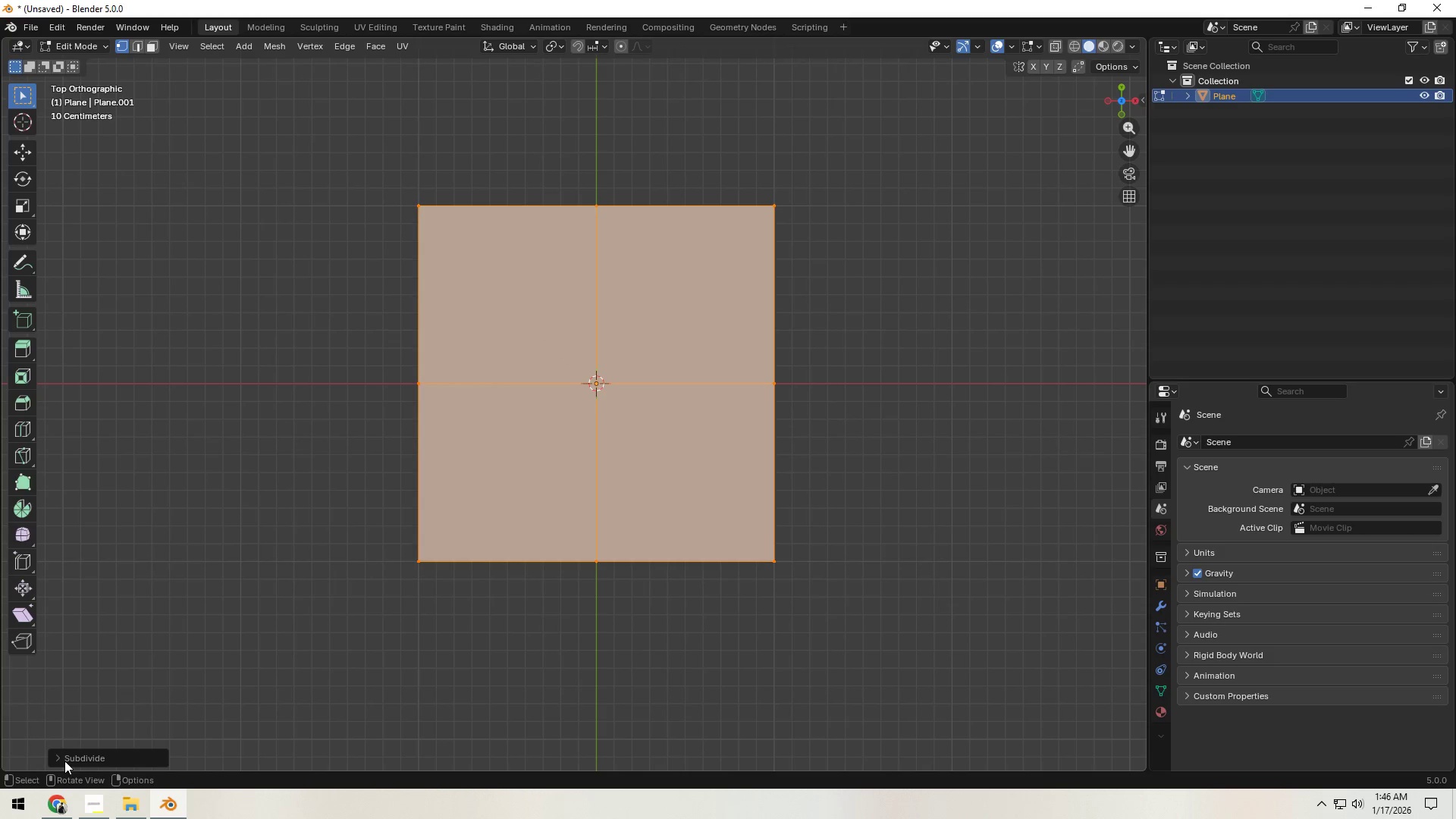 
left_click([58, 756])
 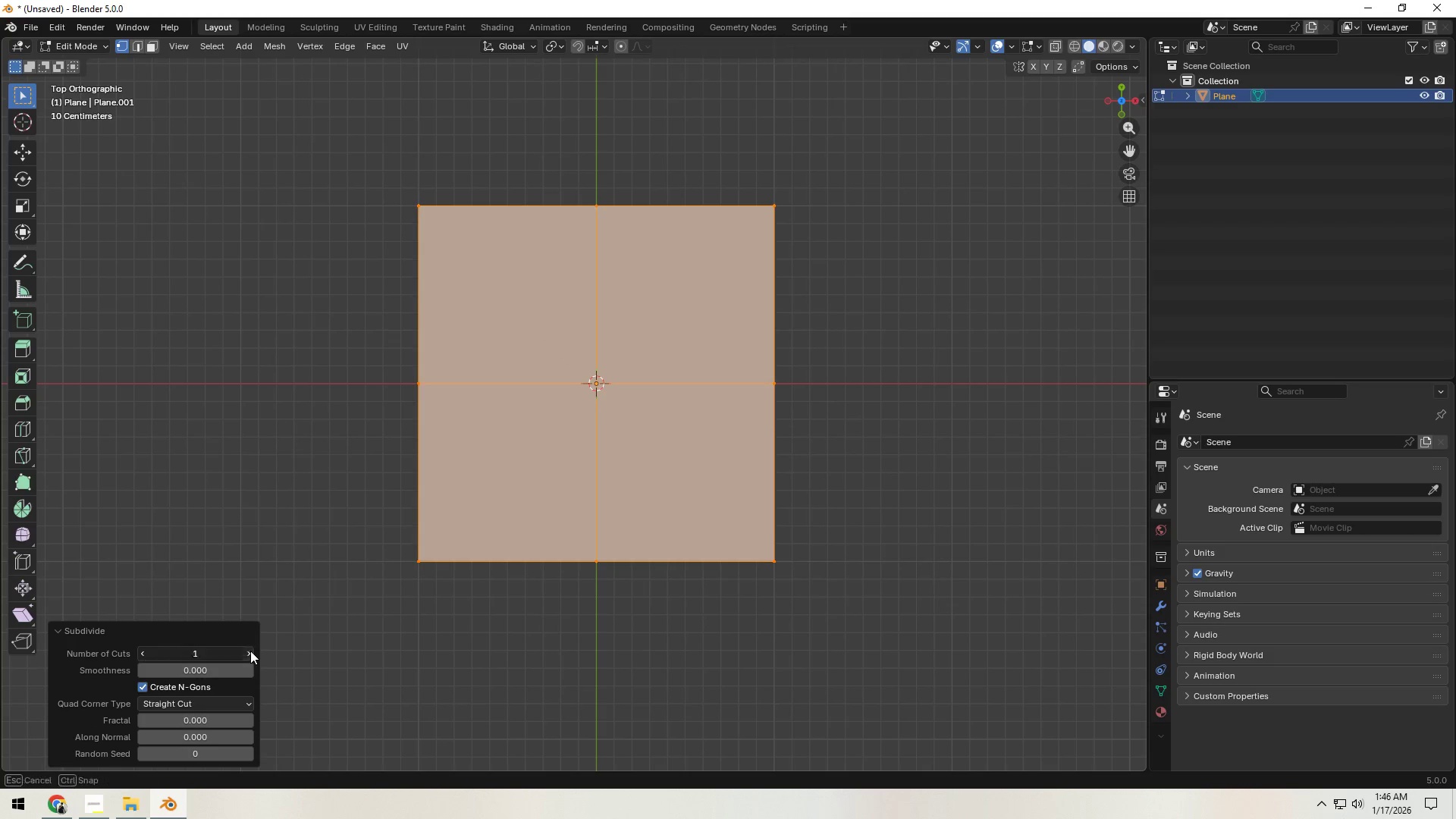 
double_click([250, 651])
 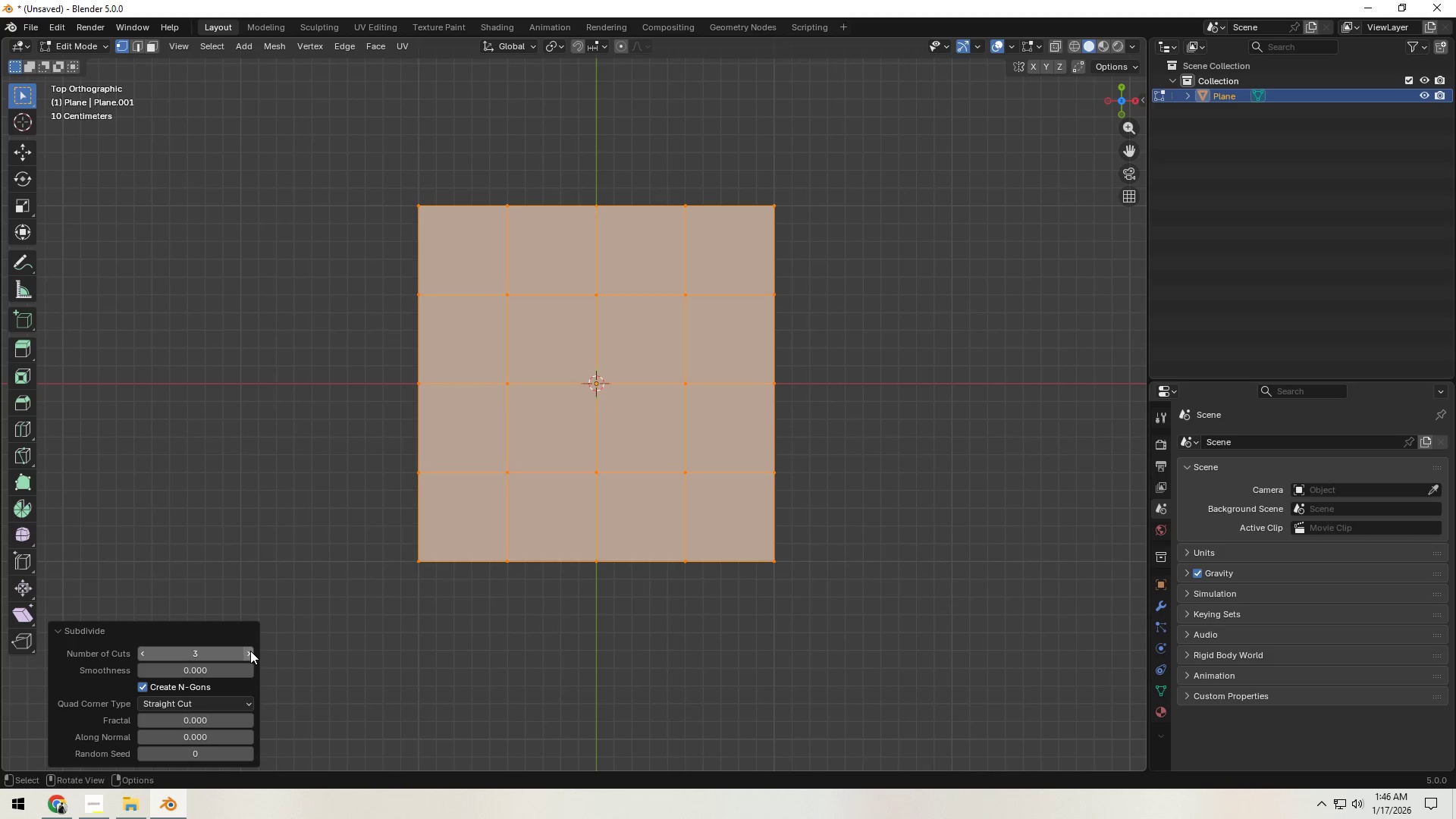 
triple_click([250, 651])
 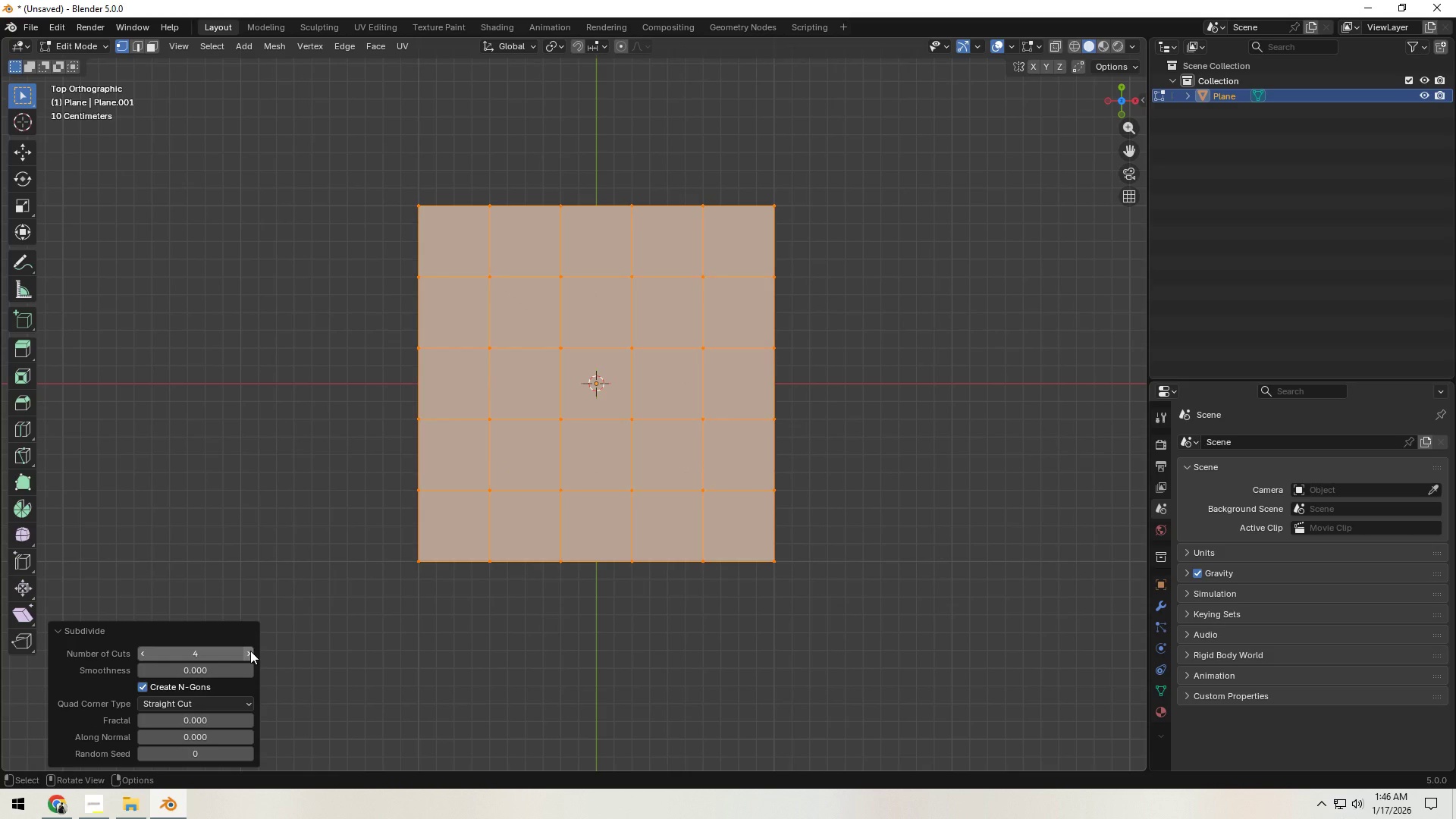 
left_click([250, 651])
 